 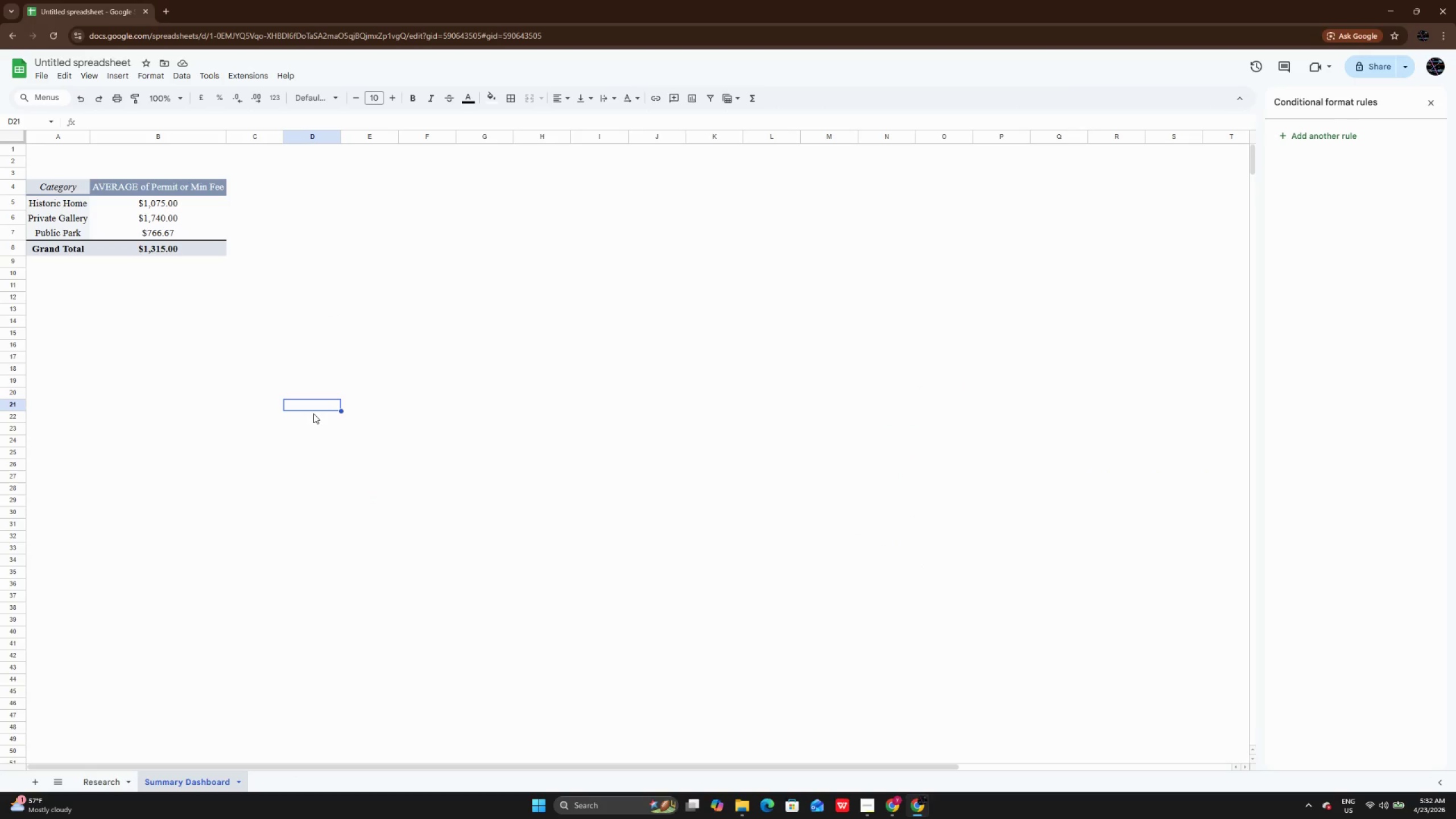 
left_click([101, 776])
 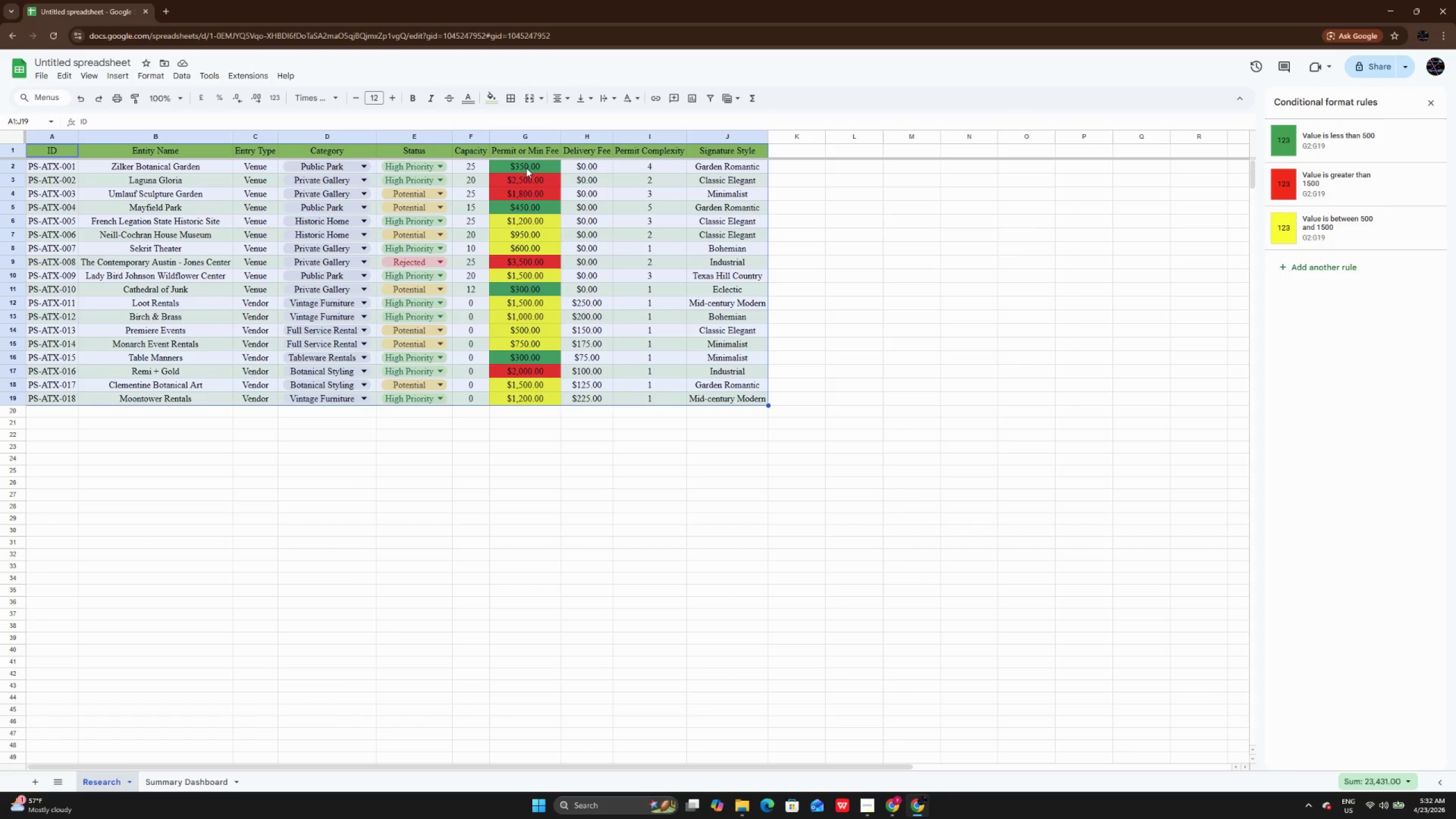 
double_click([530, 165])
 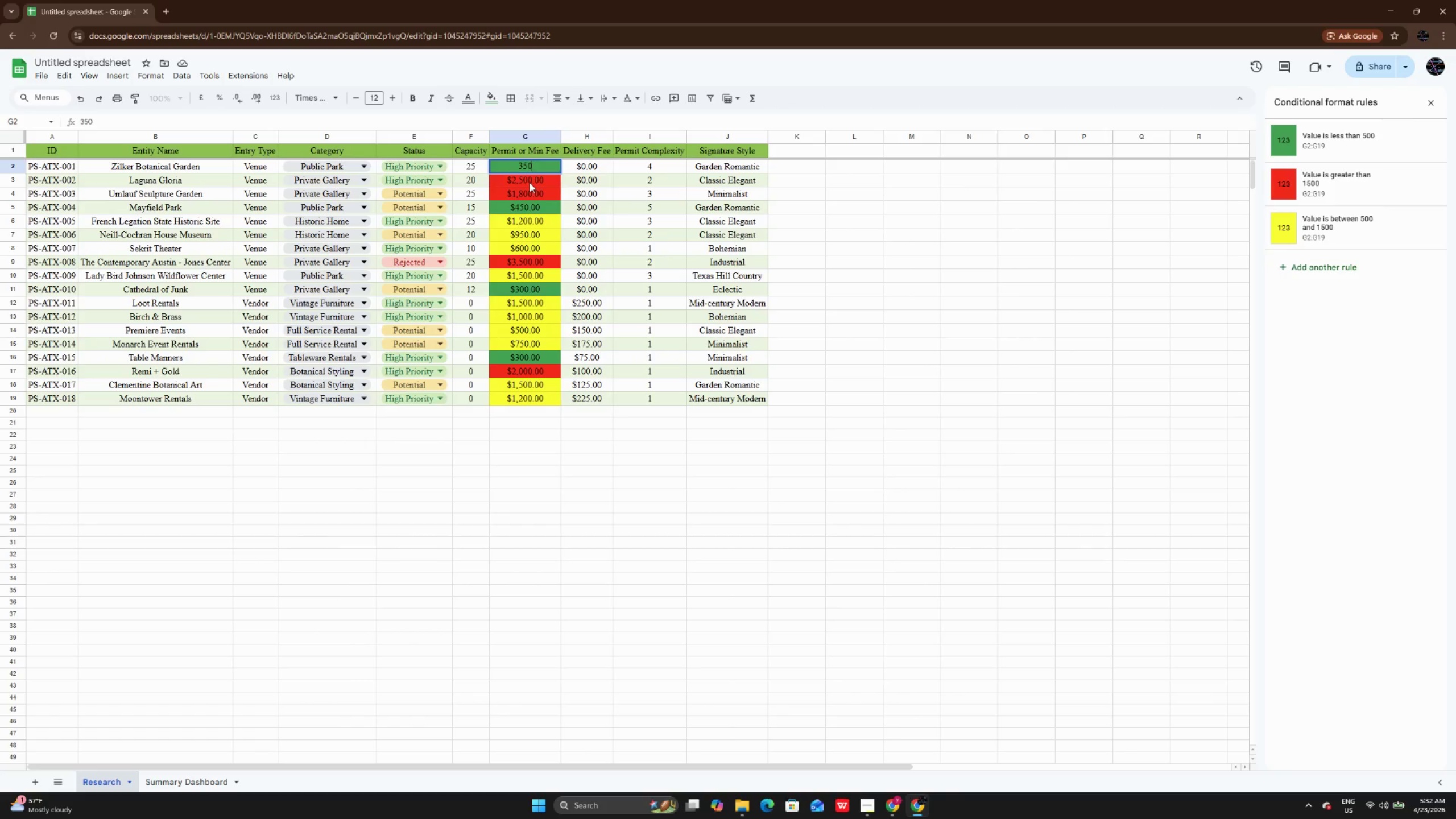 
double_click([530, 183])
 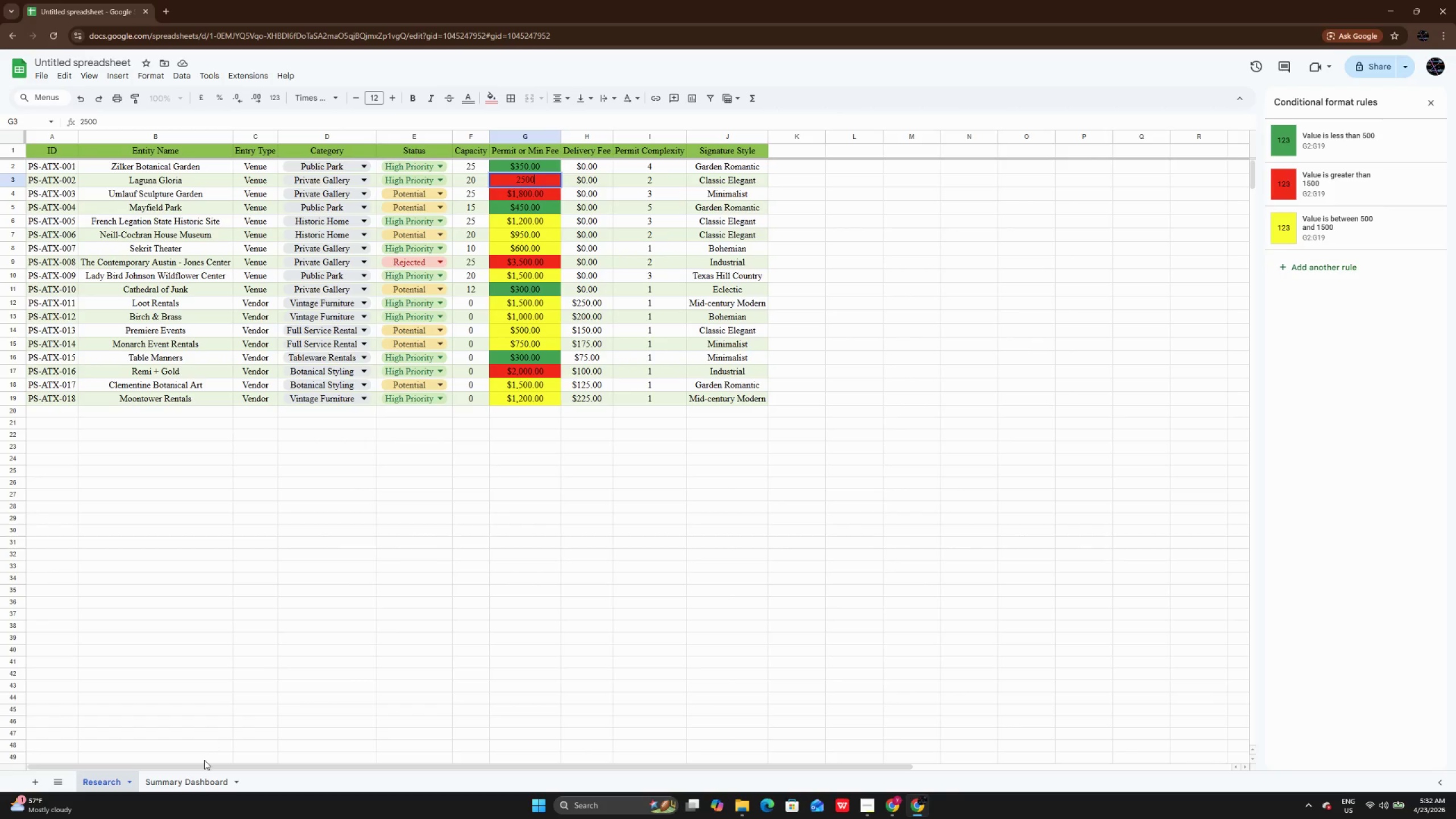 
left_click([188, 777])
 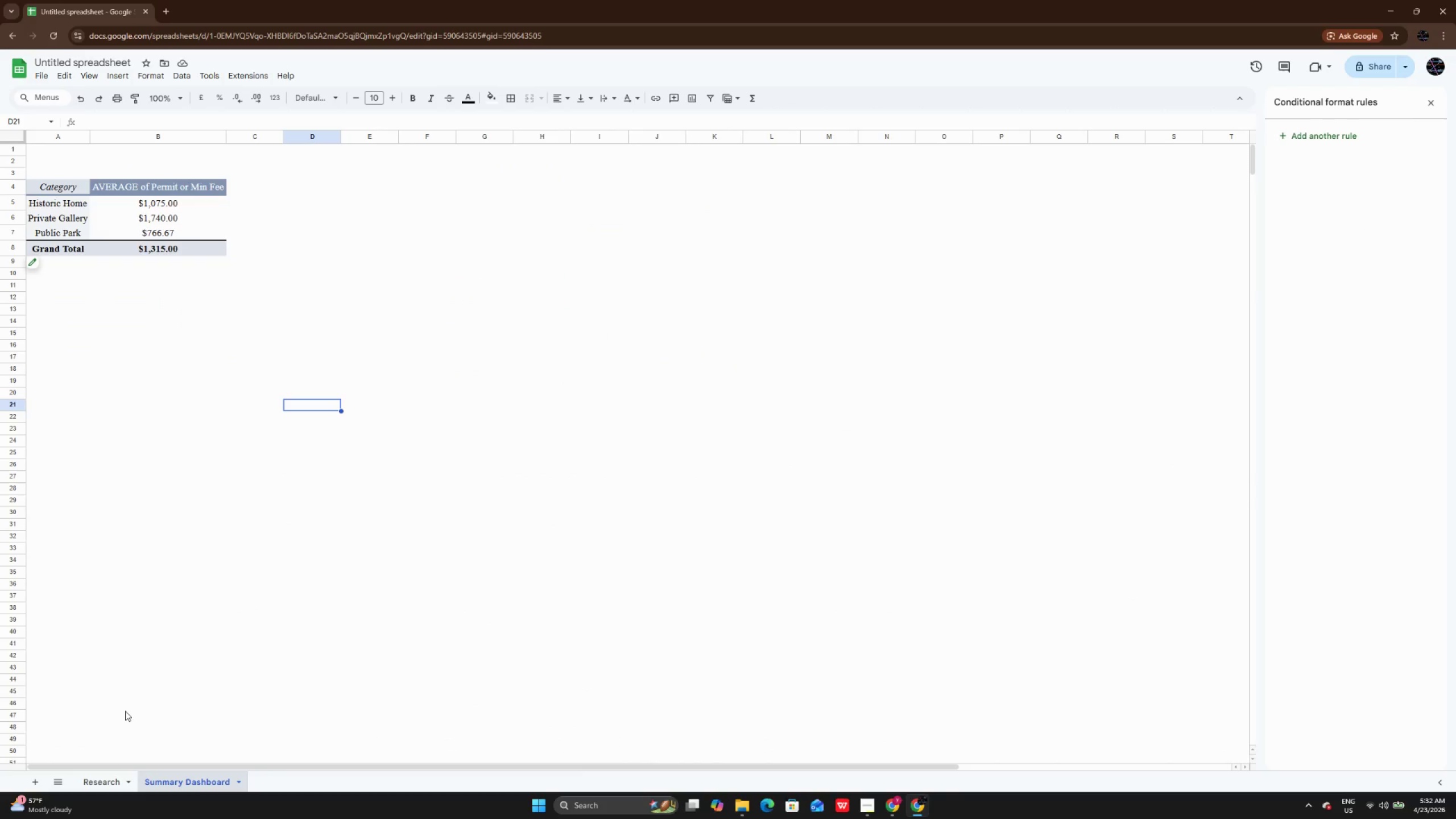 
left_click([102, 783])
 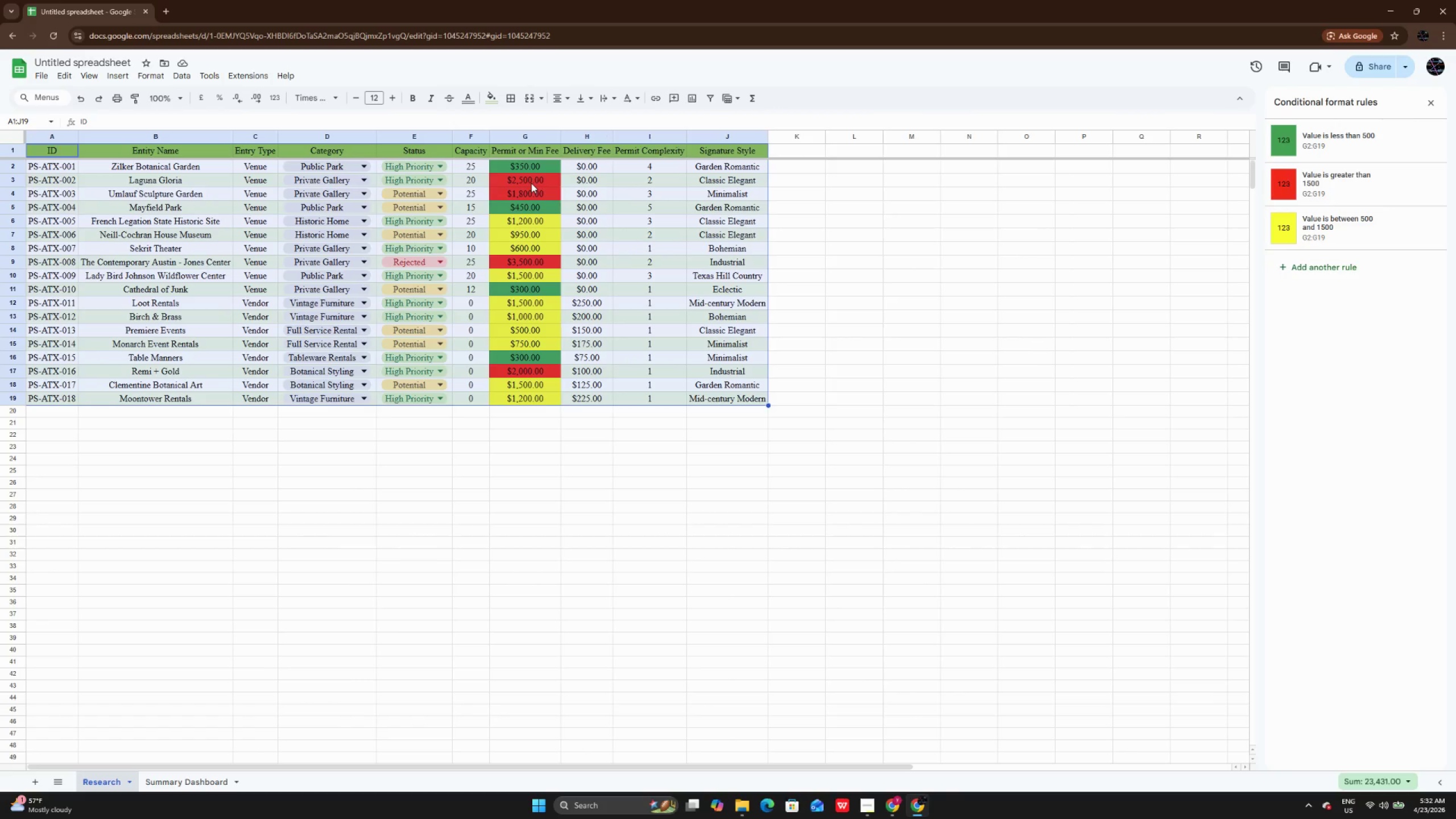 
double_click([531, 183])
 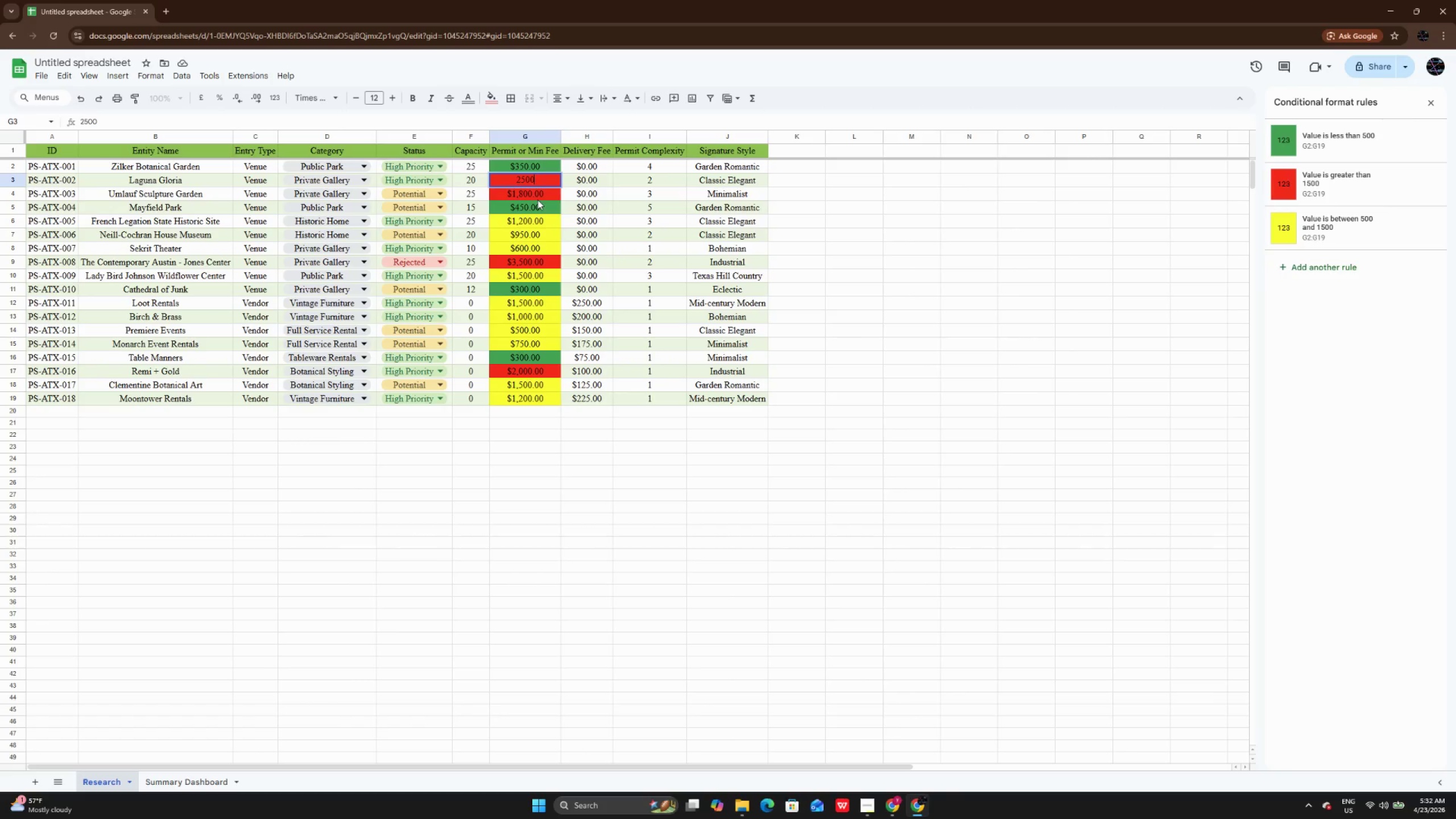 
key(Backspace)
 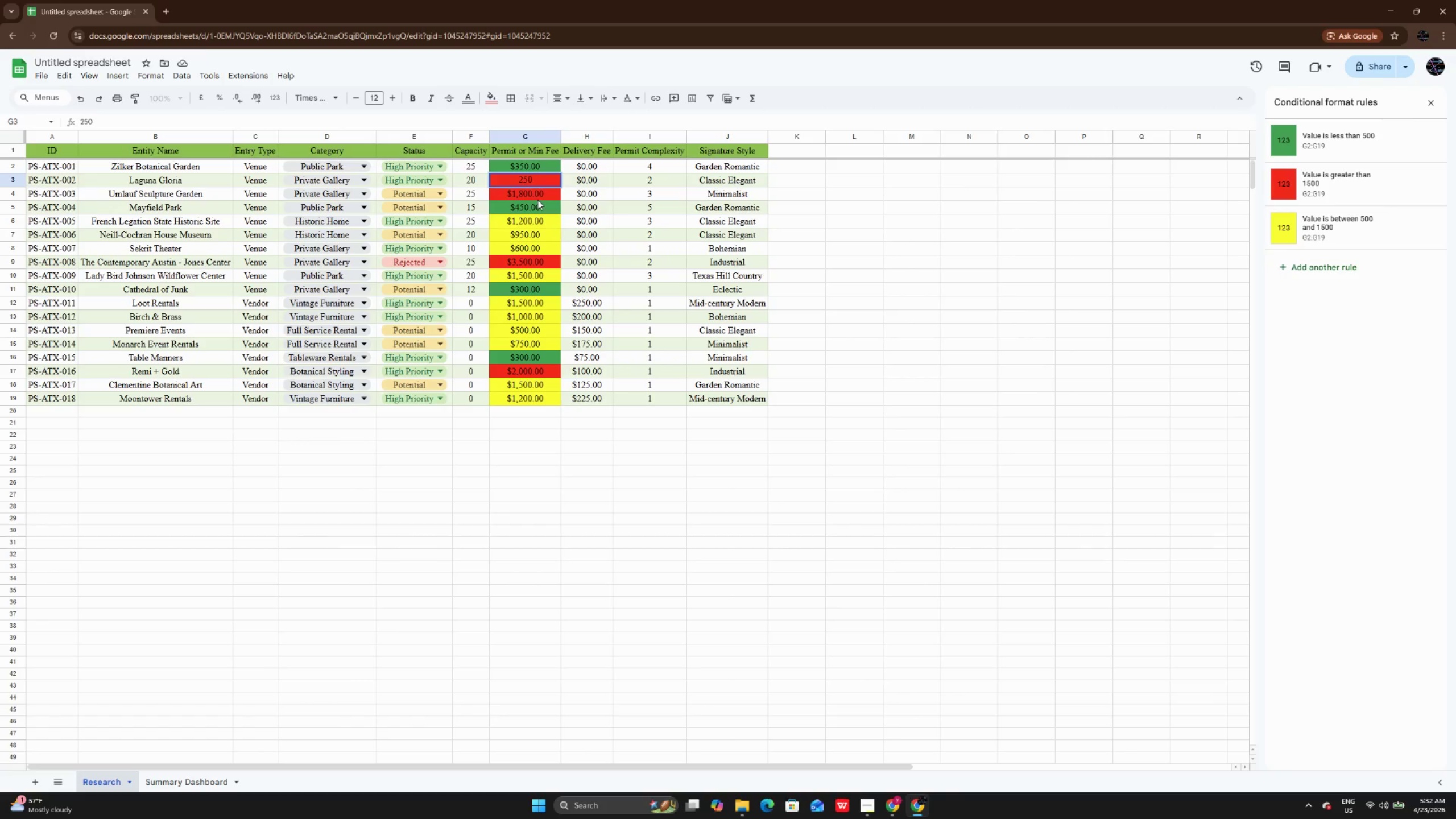 
key(Enter)
 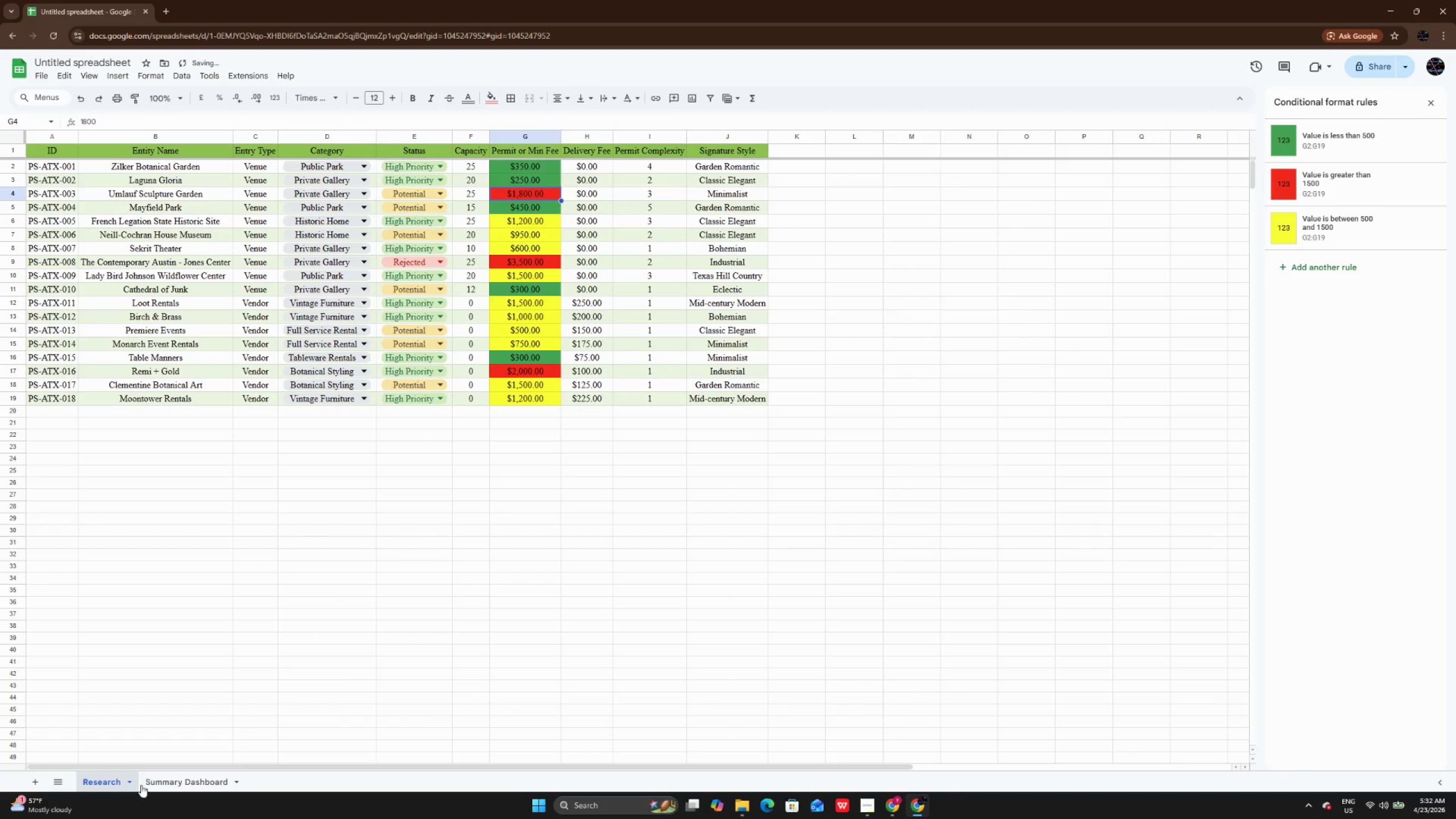 
left_click([153, 780])
 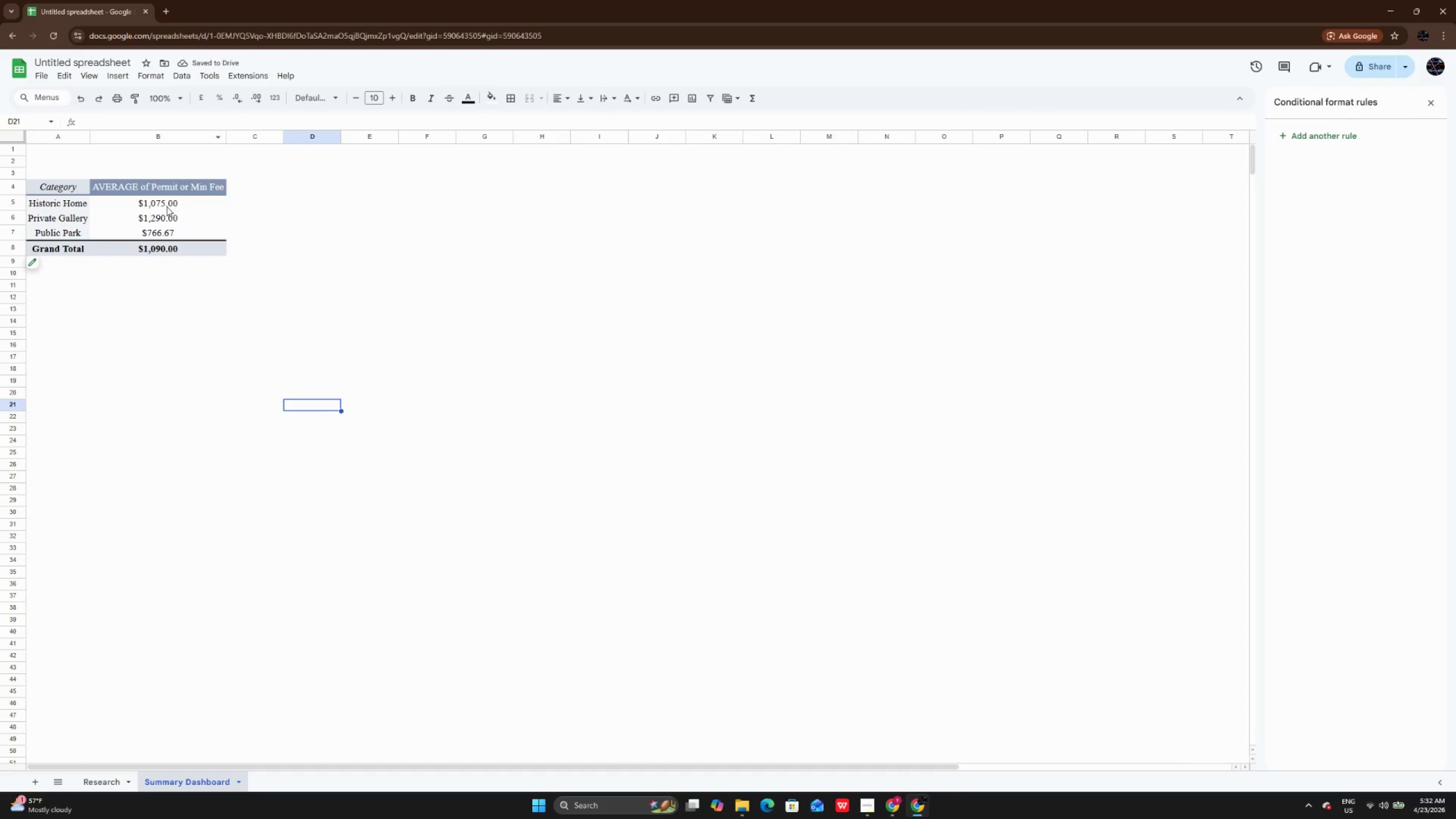 
left_click_drag(start_coordinate=[167, 204], to_coordinate=[172, 255])
 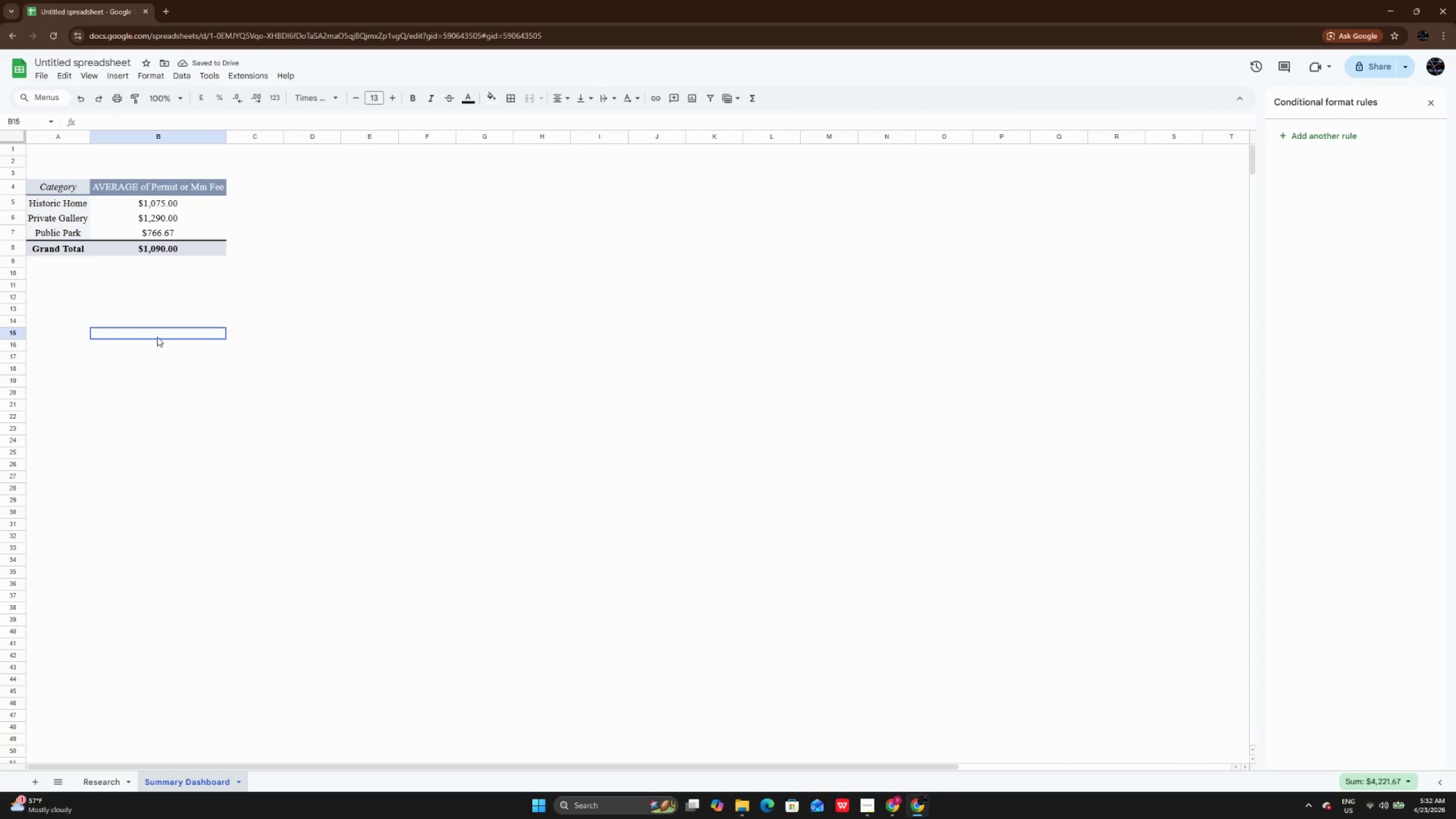 
left_click([157, 337])
 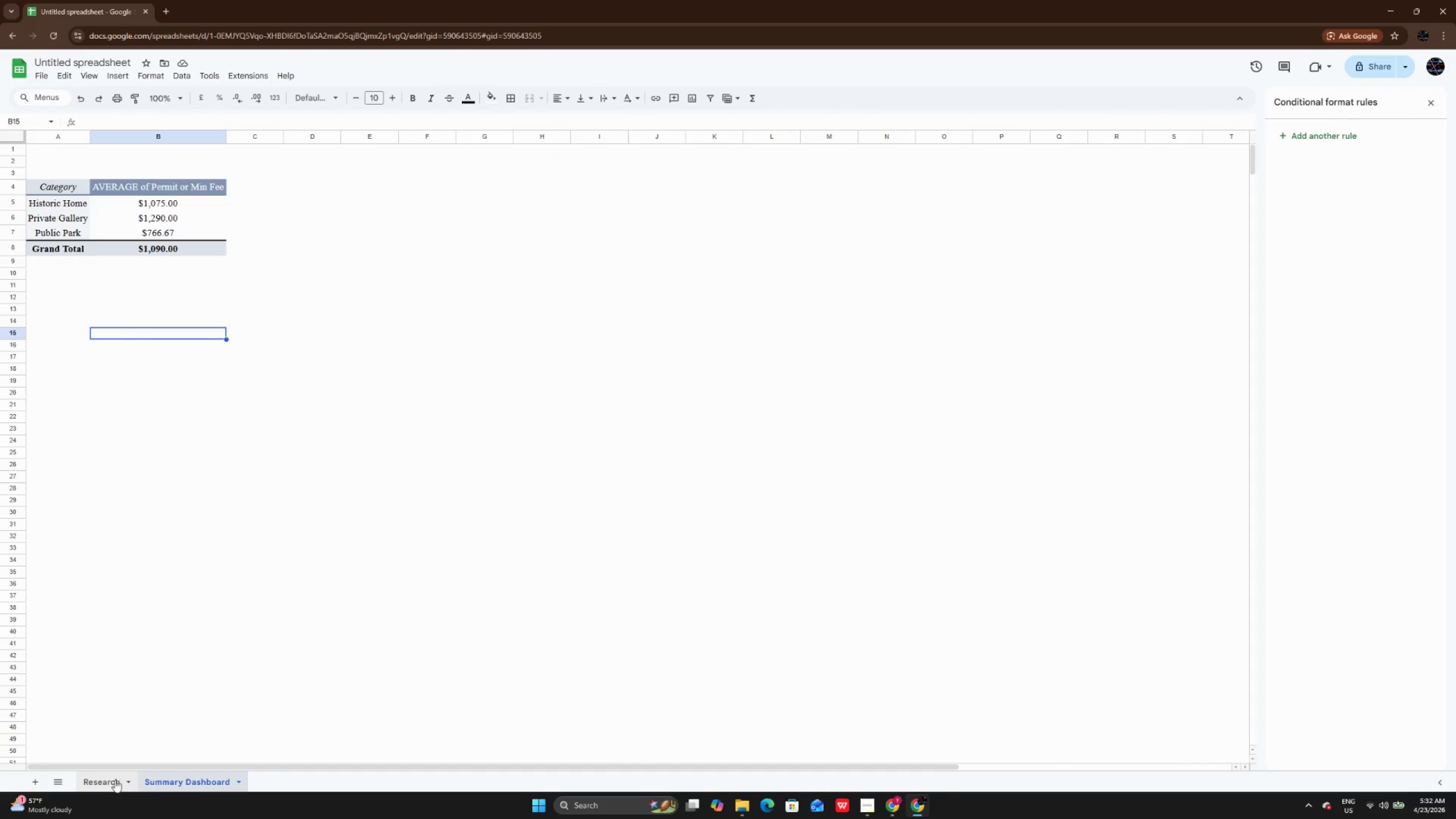 
left_click([114, 780])
 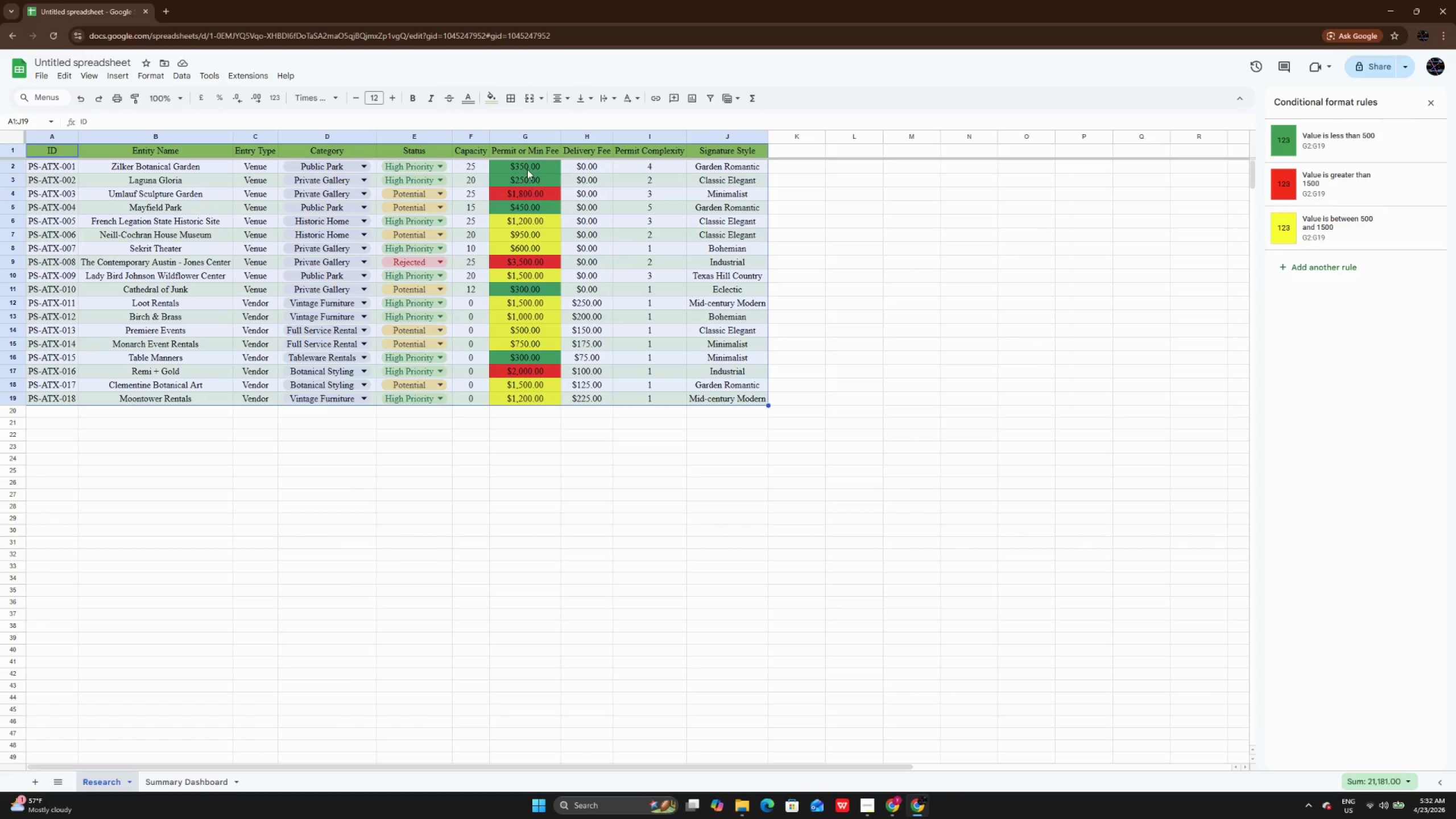 
double_click([528, 178])
 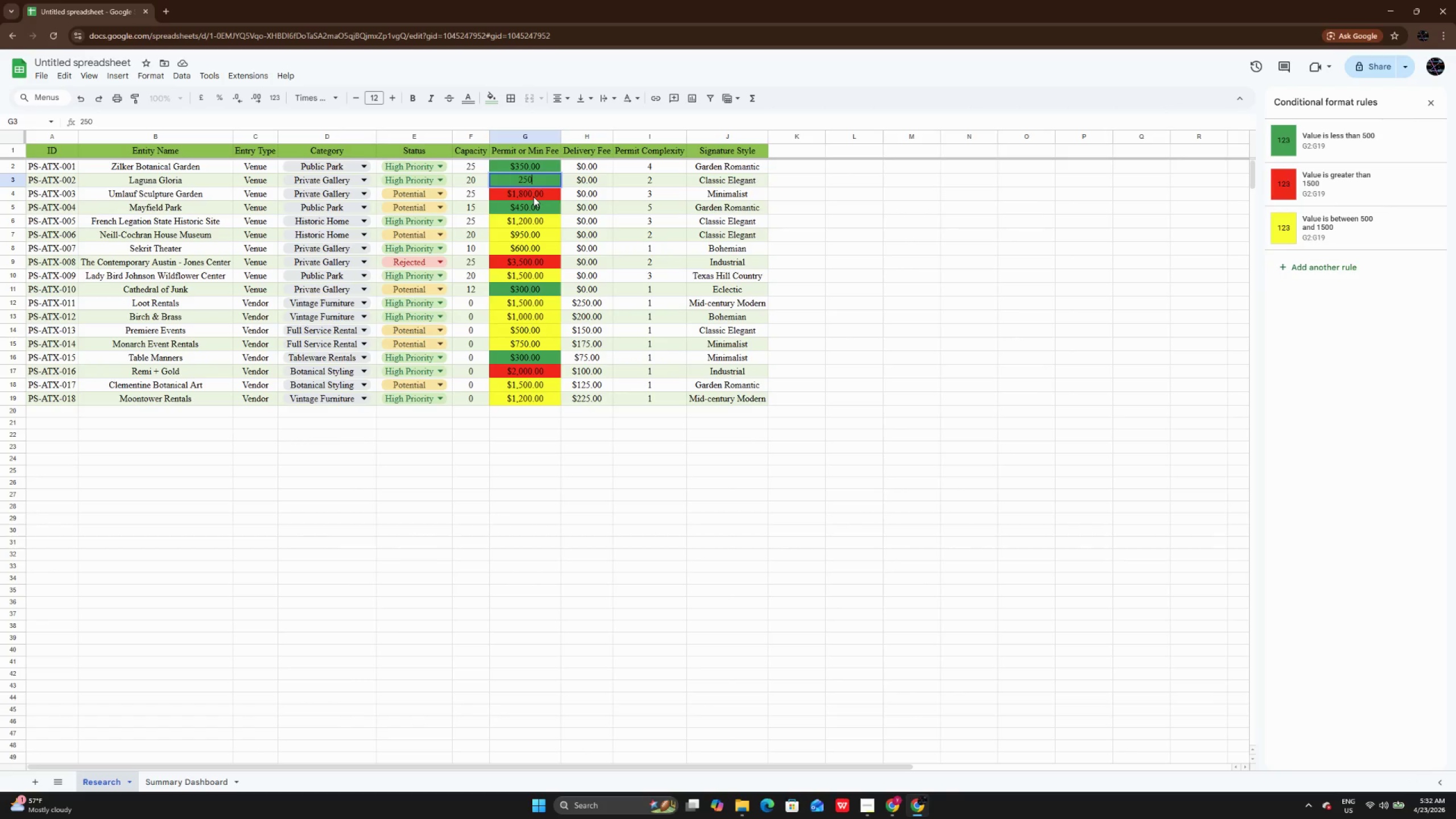 
key(0)
 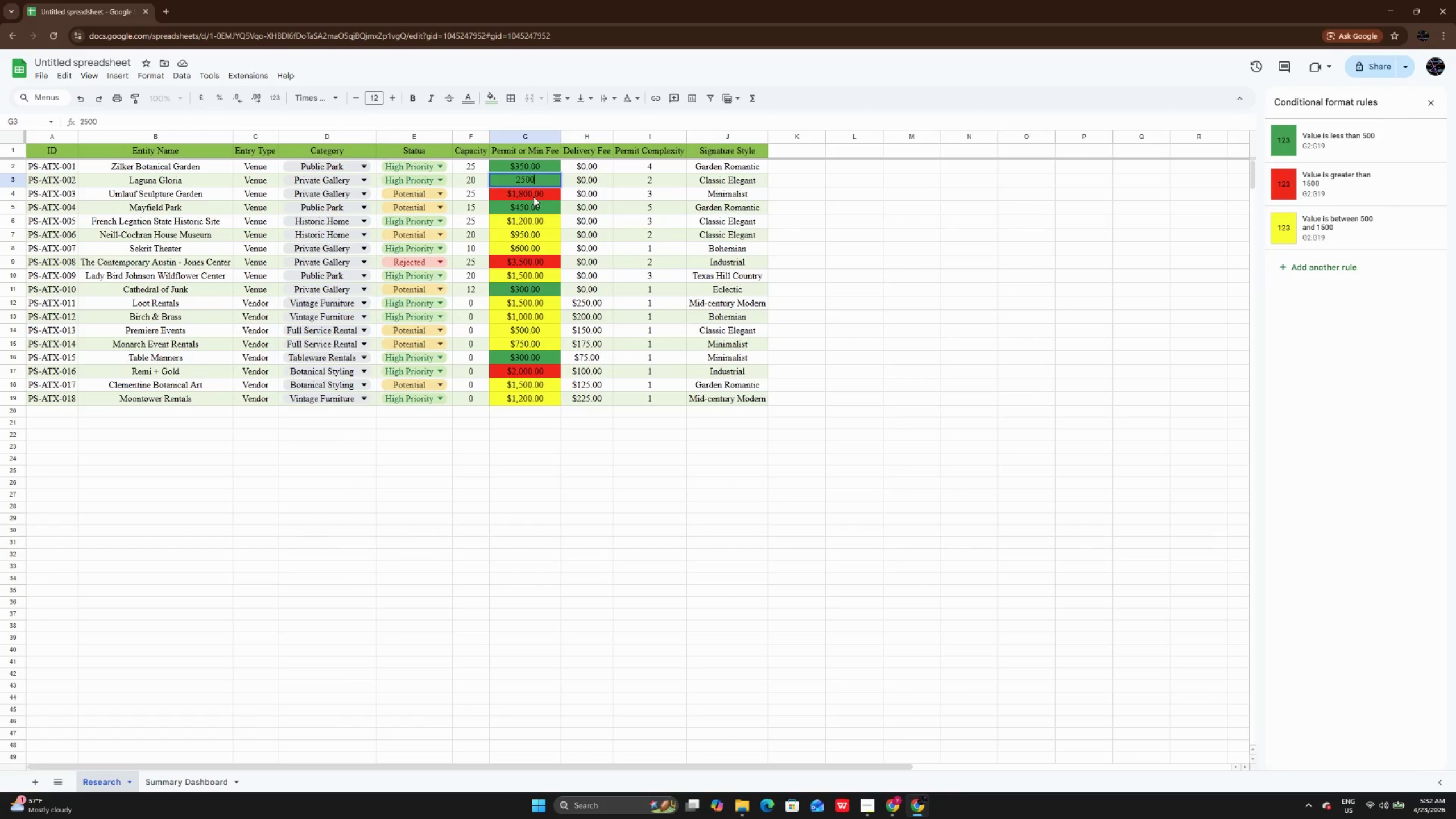 
key(Delete)
 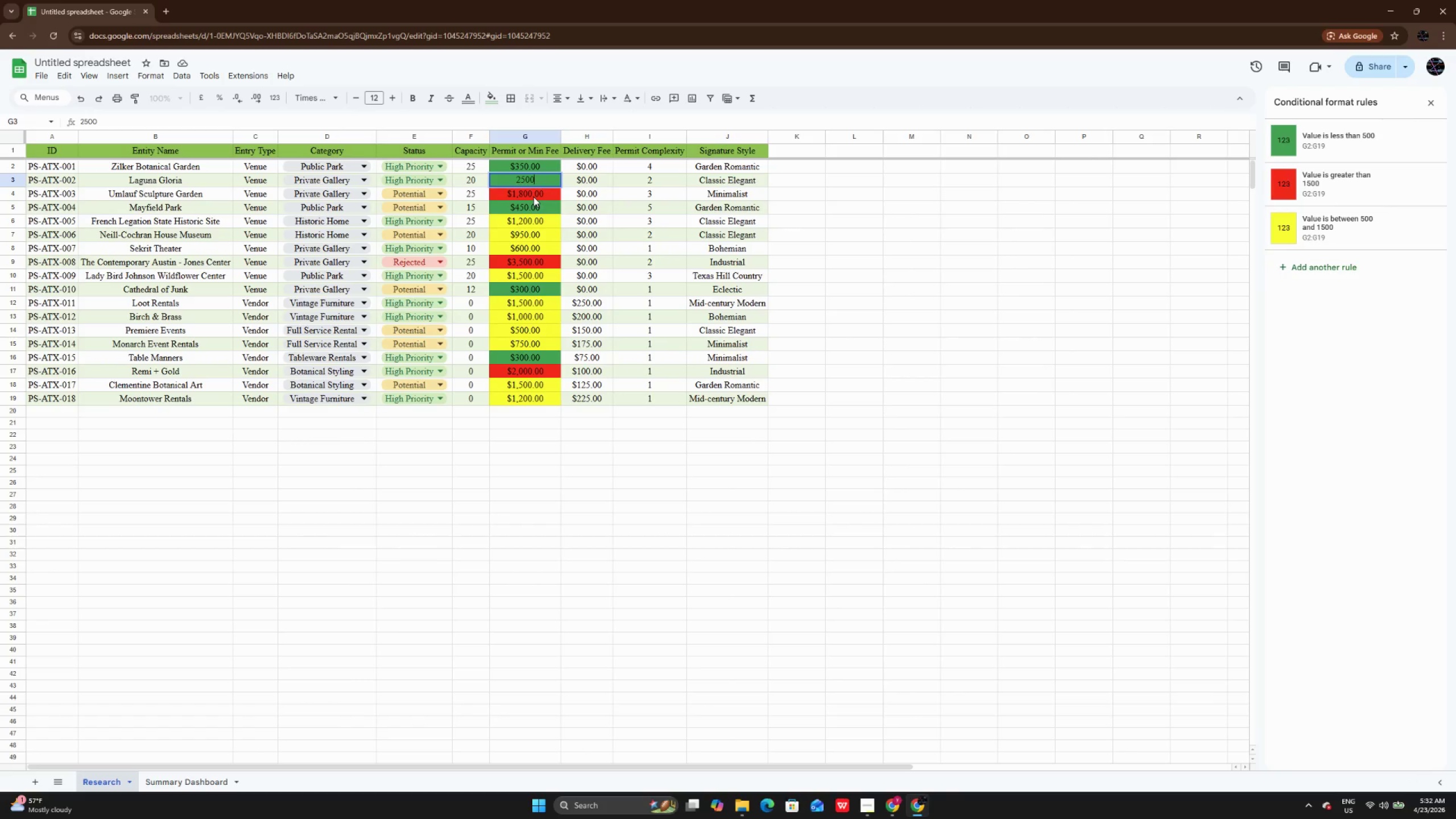 
key(Enter)
 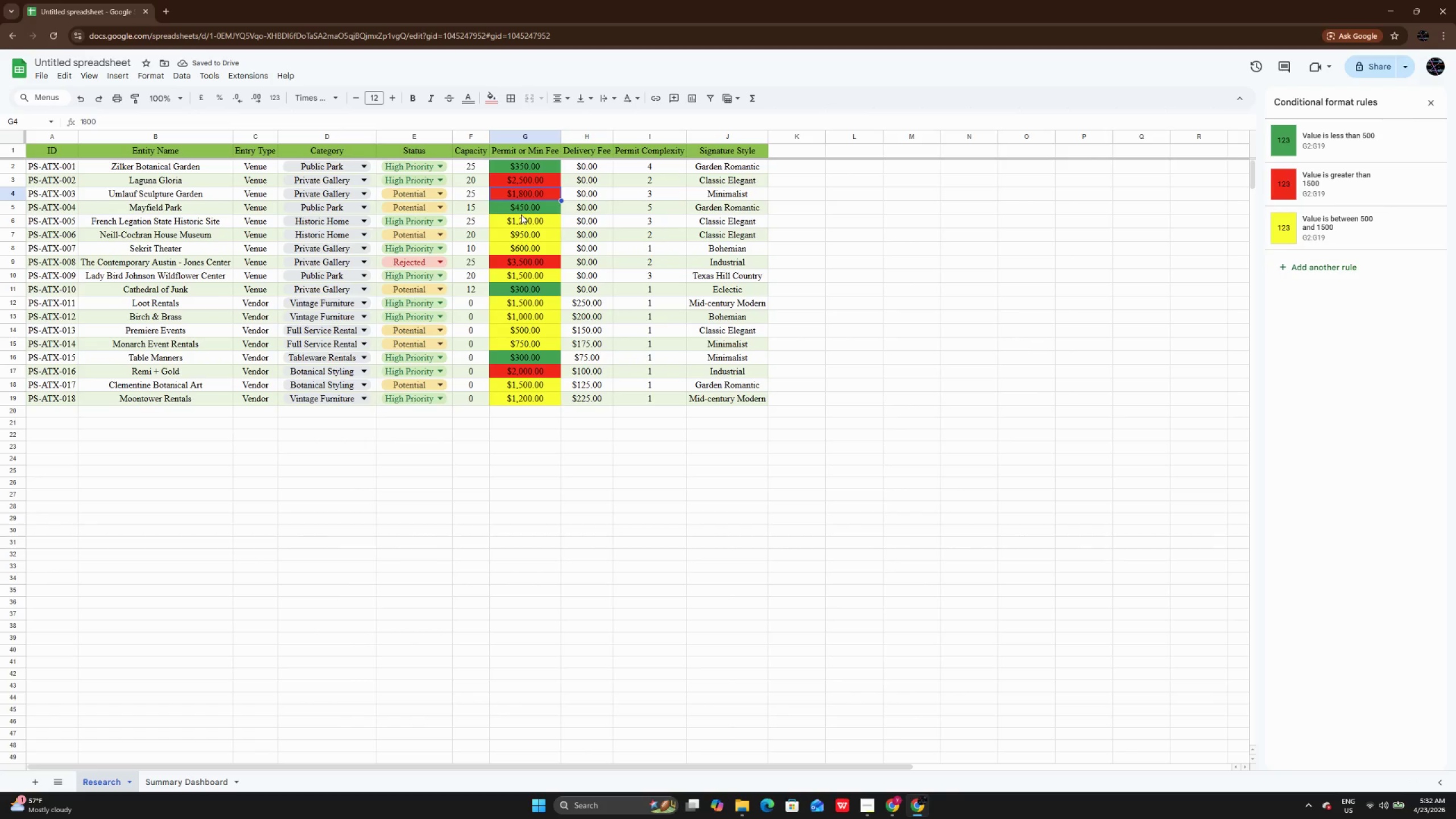 
double_click([526, 209])
 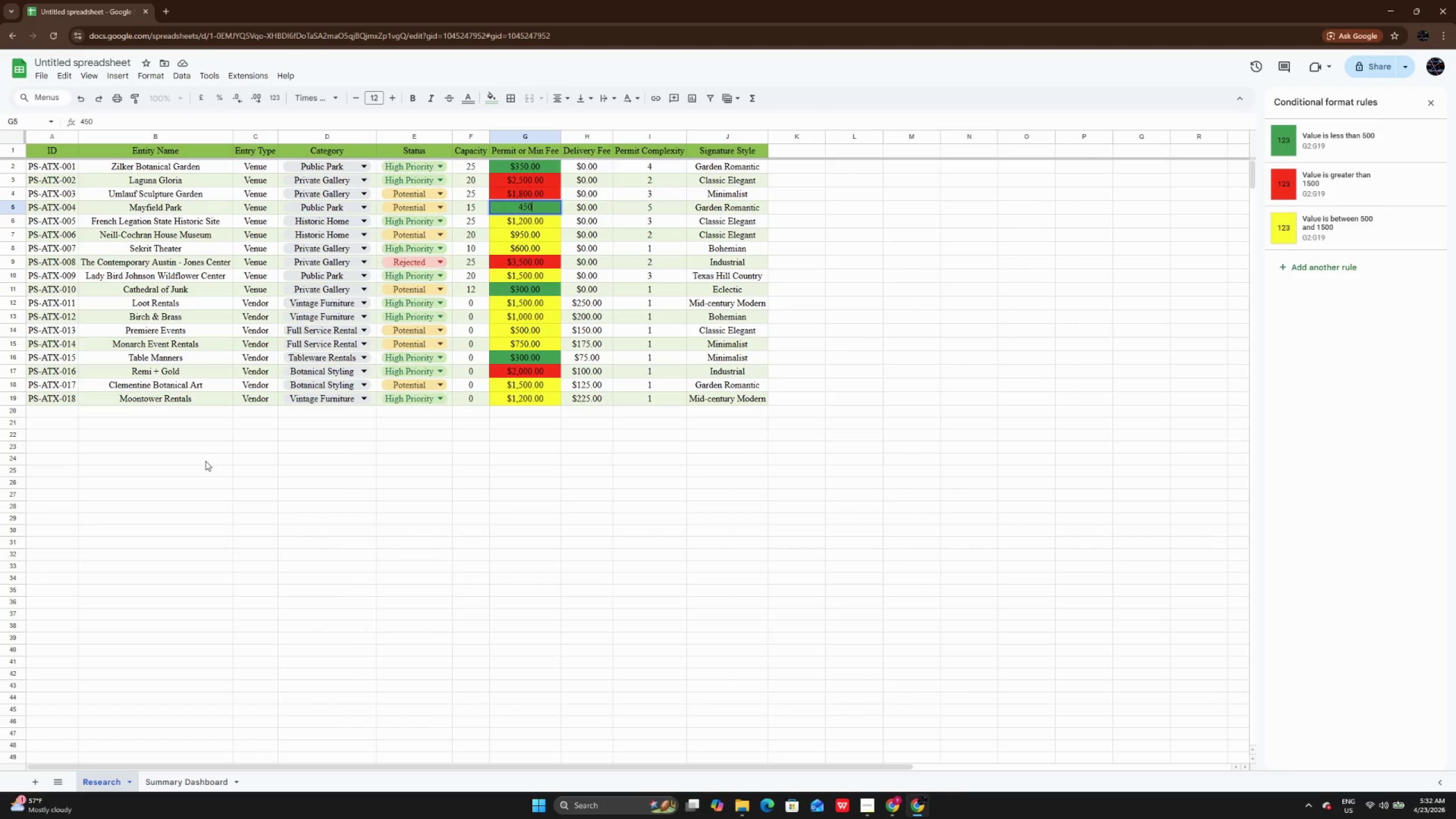 
left_click([181, 783])
 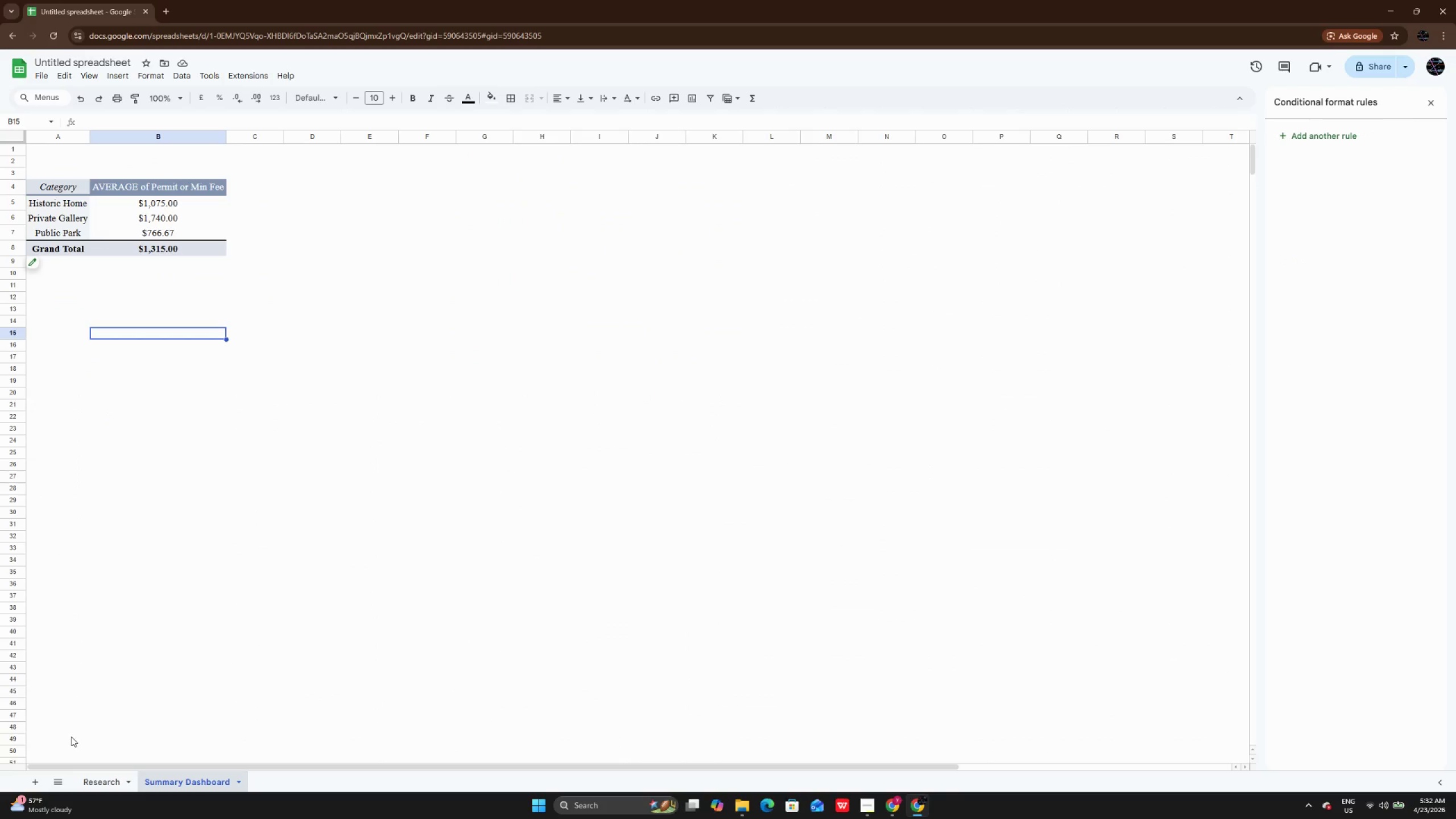 
left_click([87, 785])
 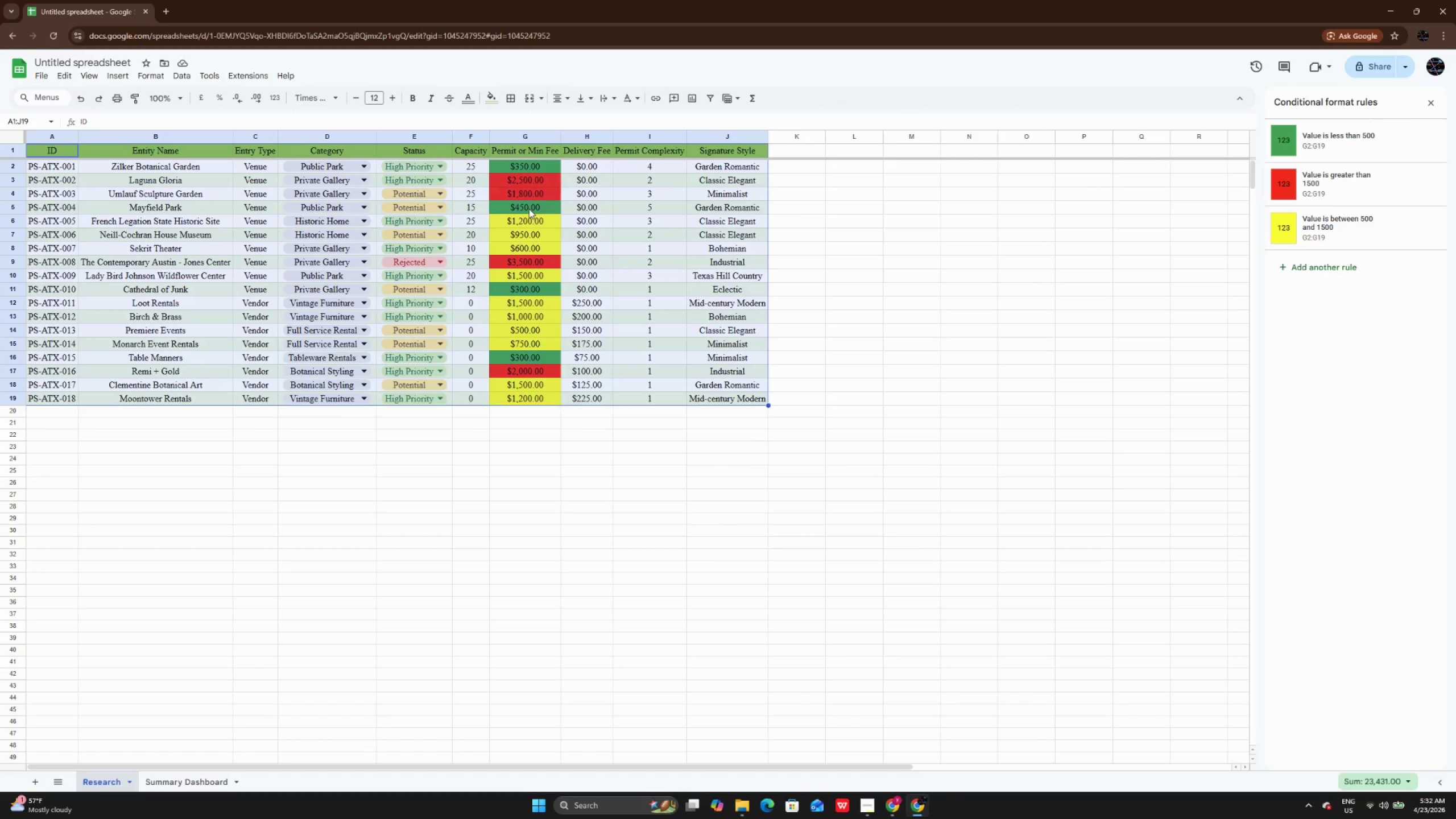 
double_click([529, 209])
 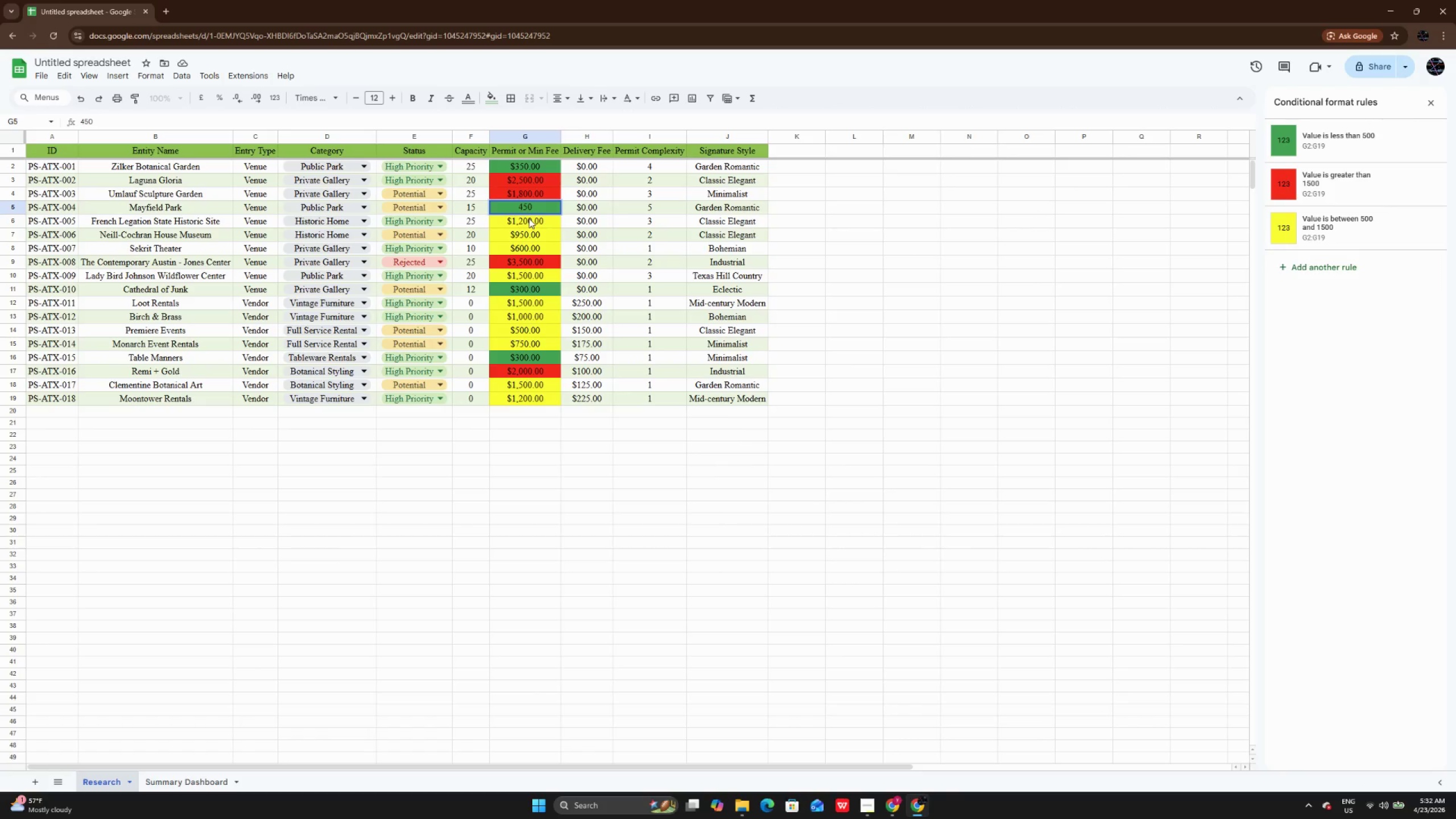 
key(Backspace)
 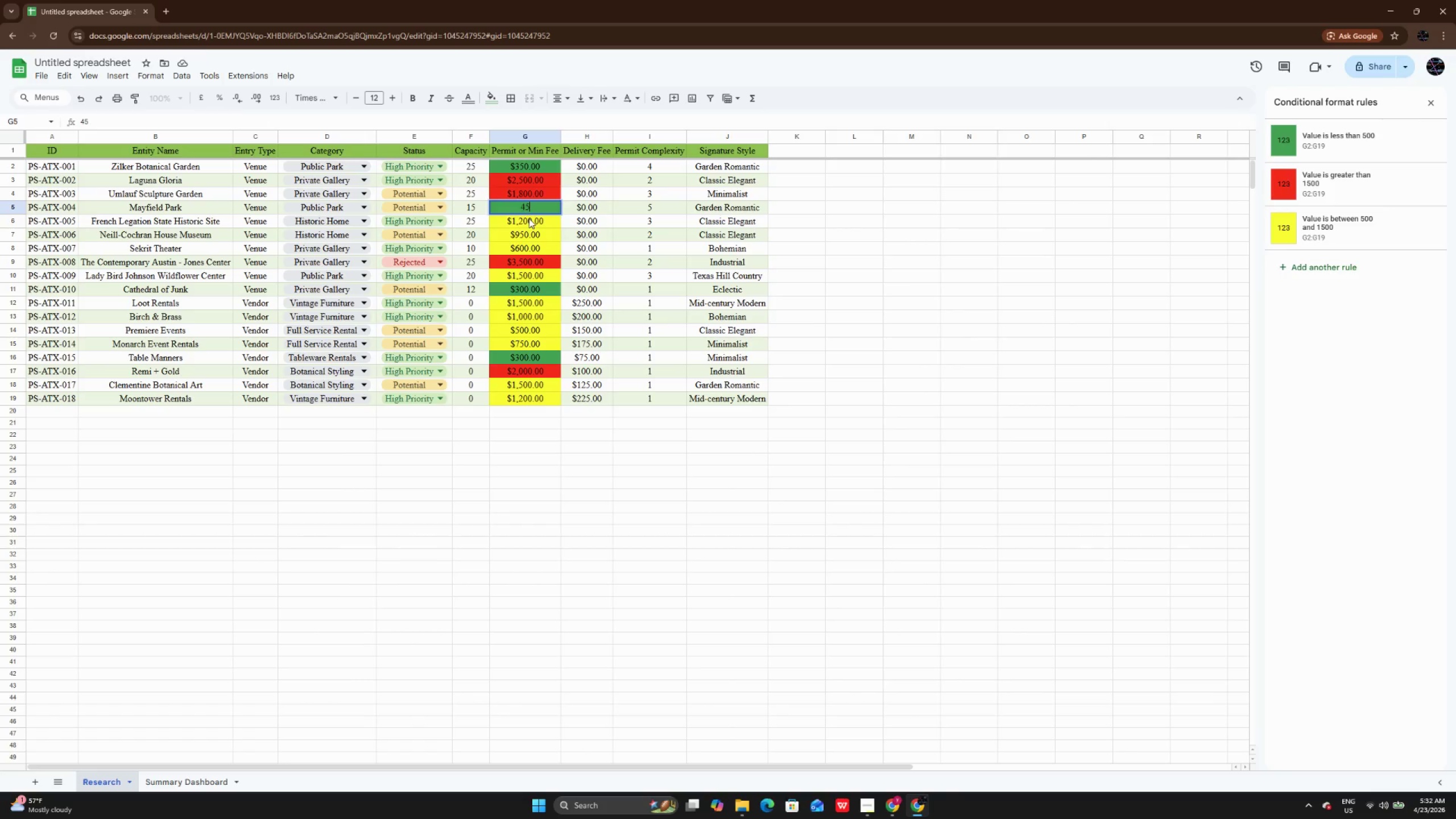 
key(Enter)
 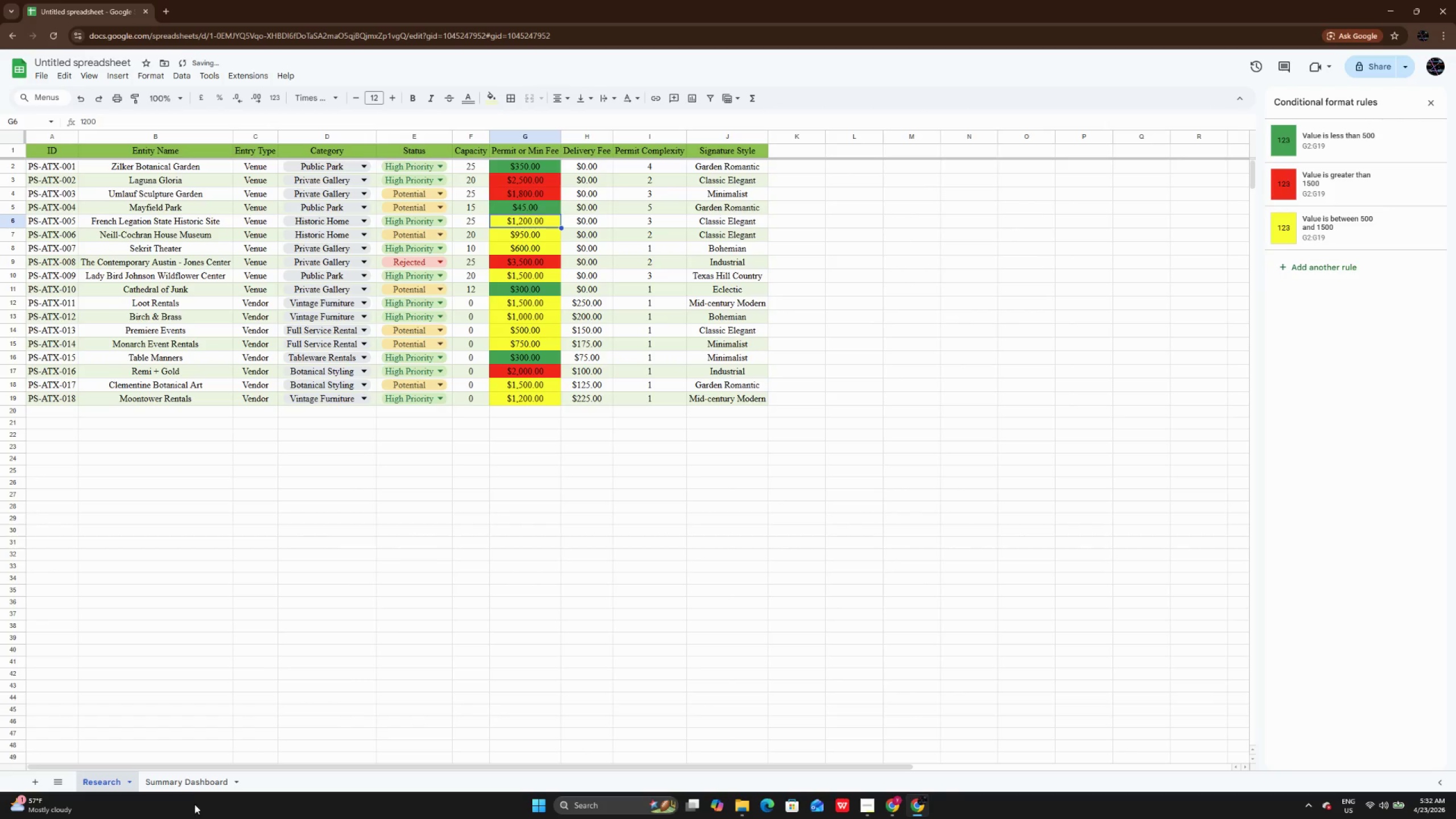 
left_click([190, 772])
 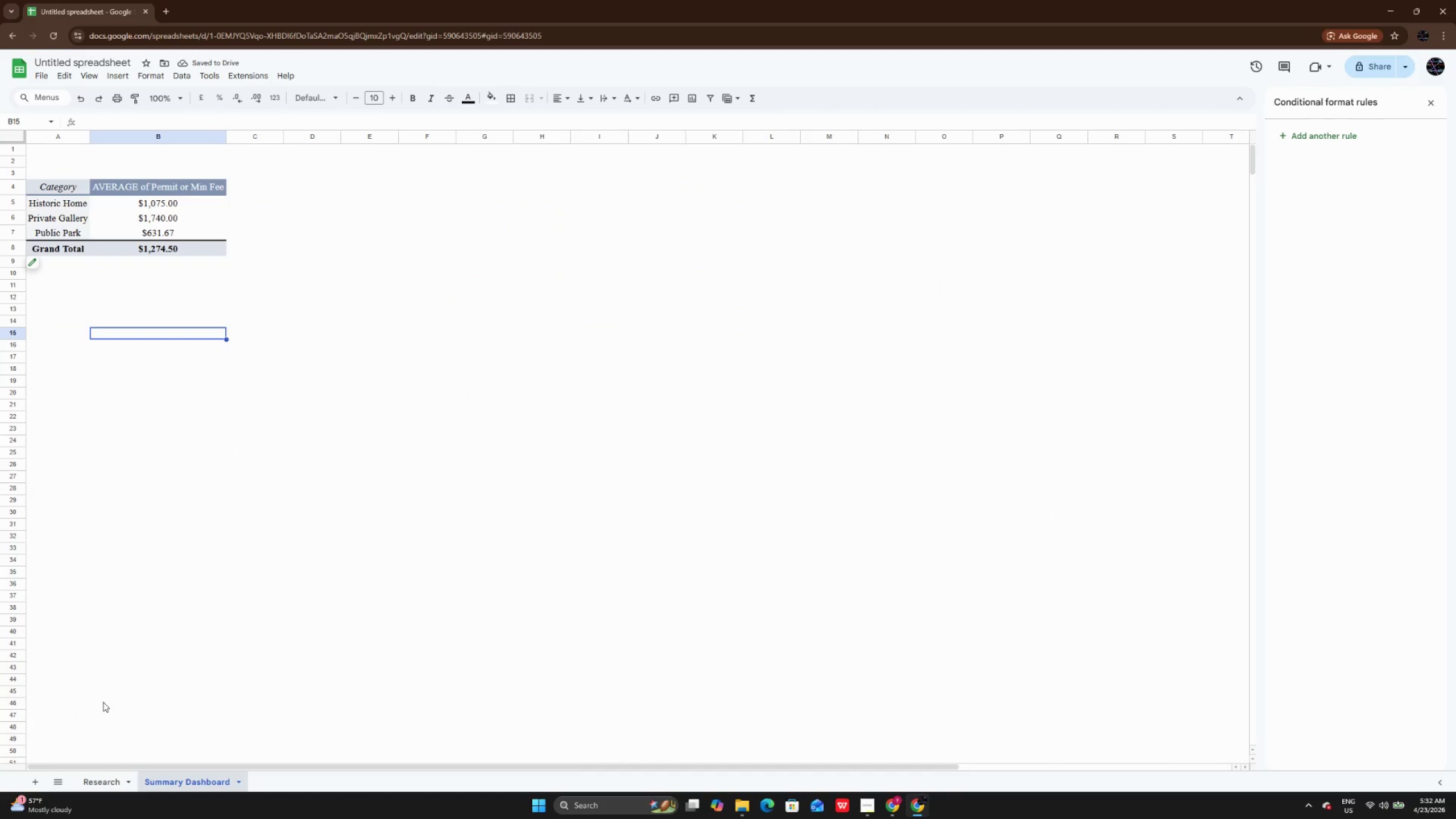 
left_click([97, 779])
 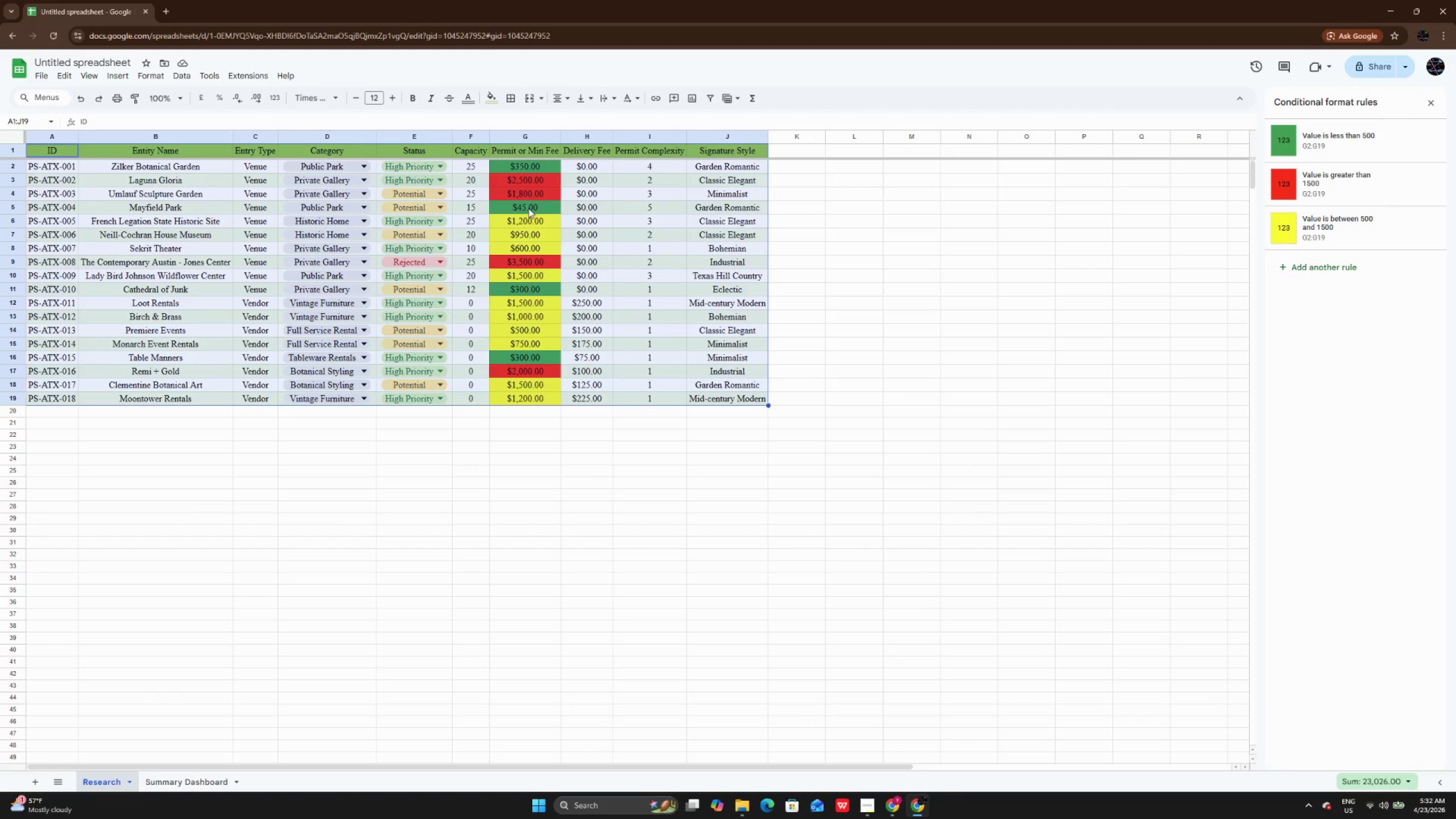 
double_click([523, 208])
 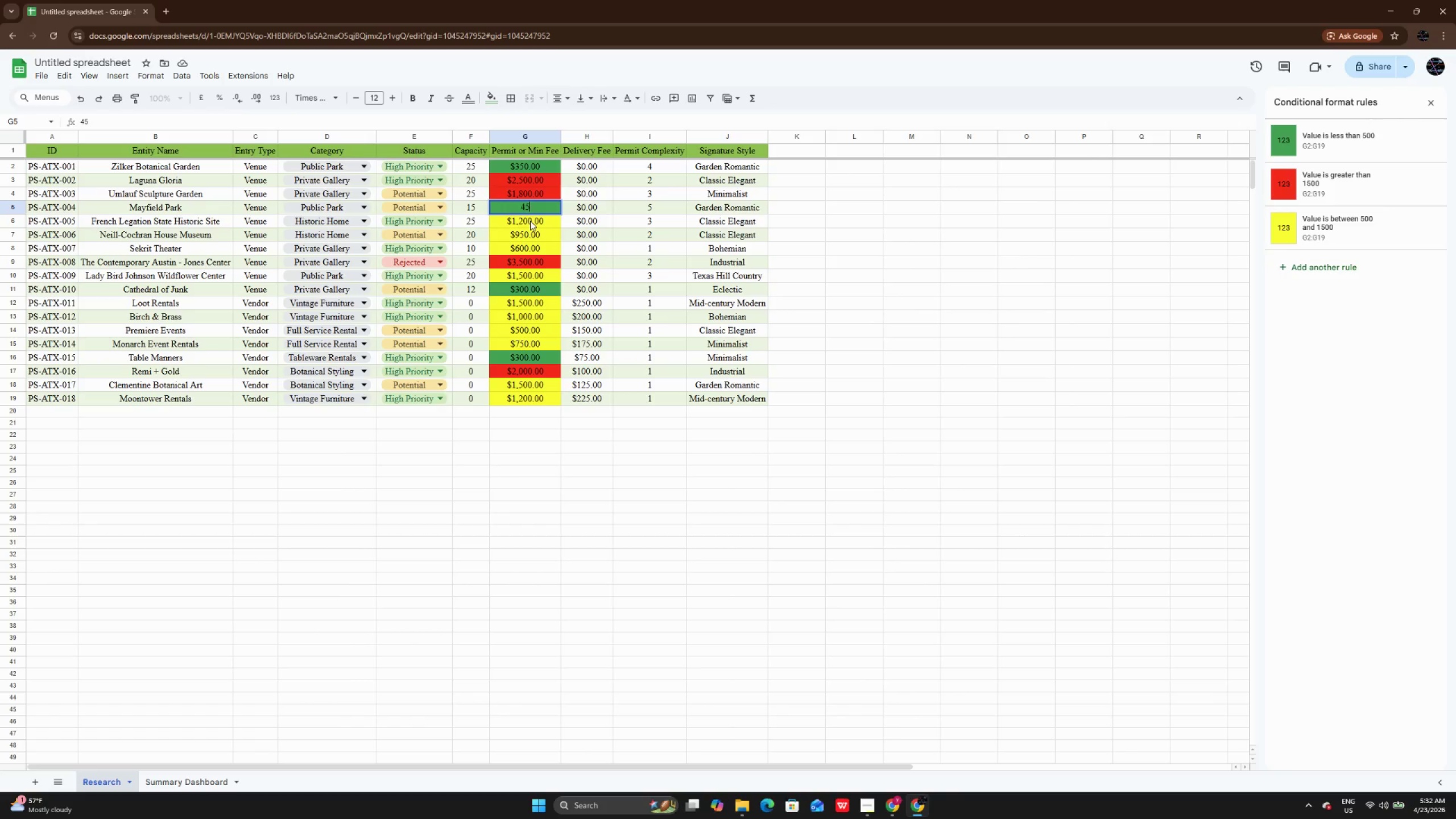 
key(0)
 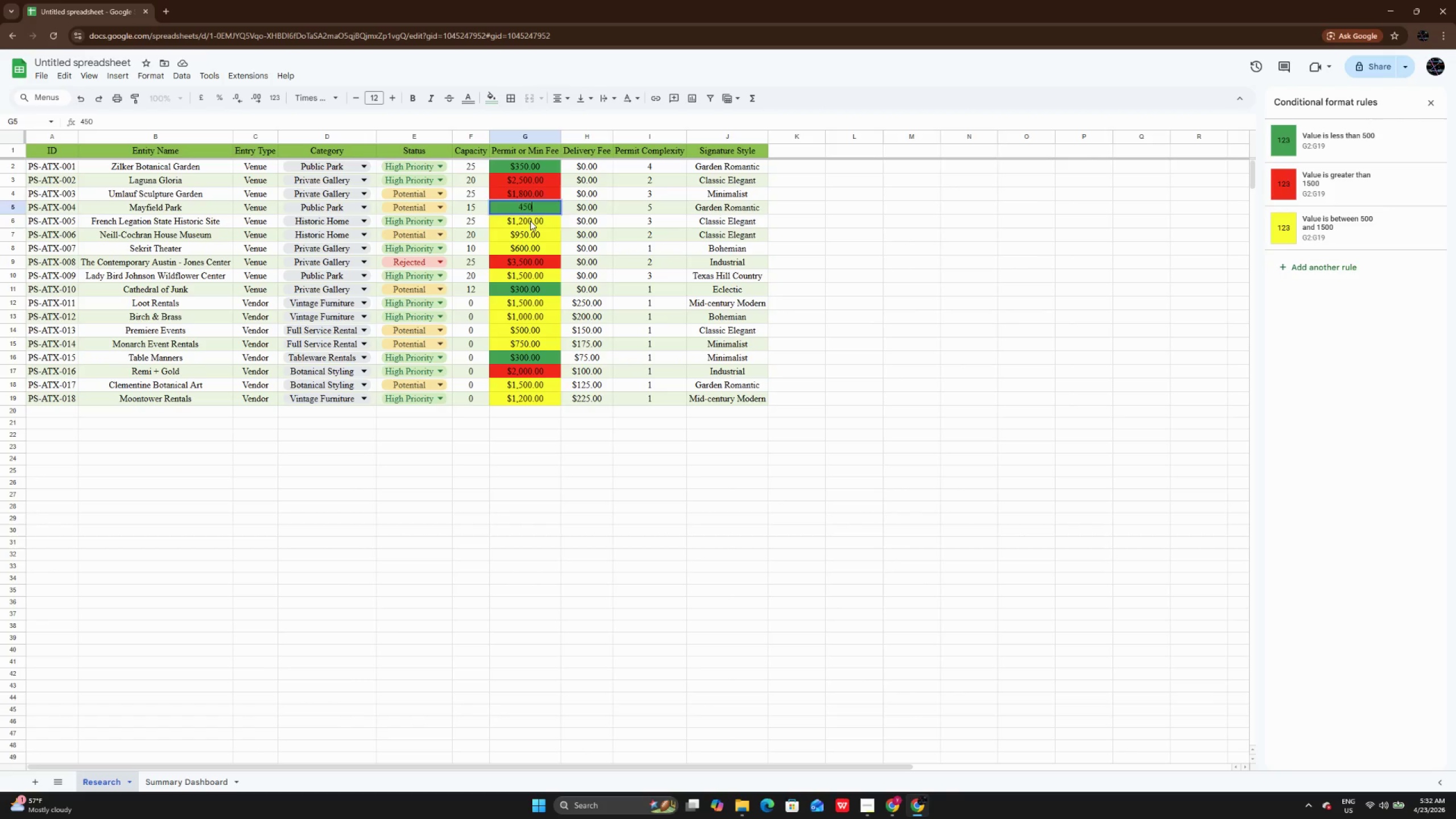 
key(Enter)
 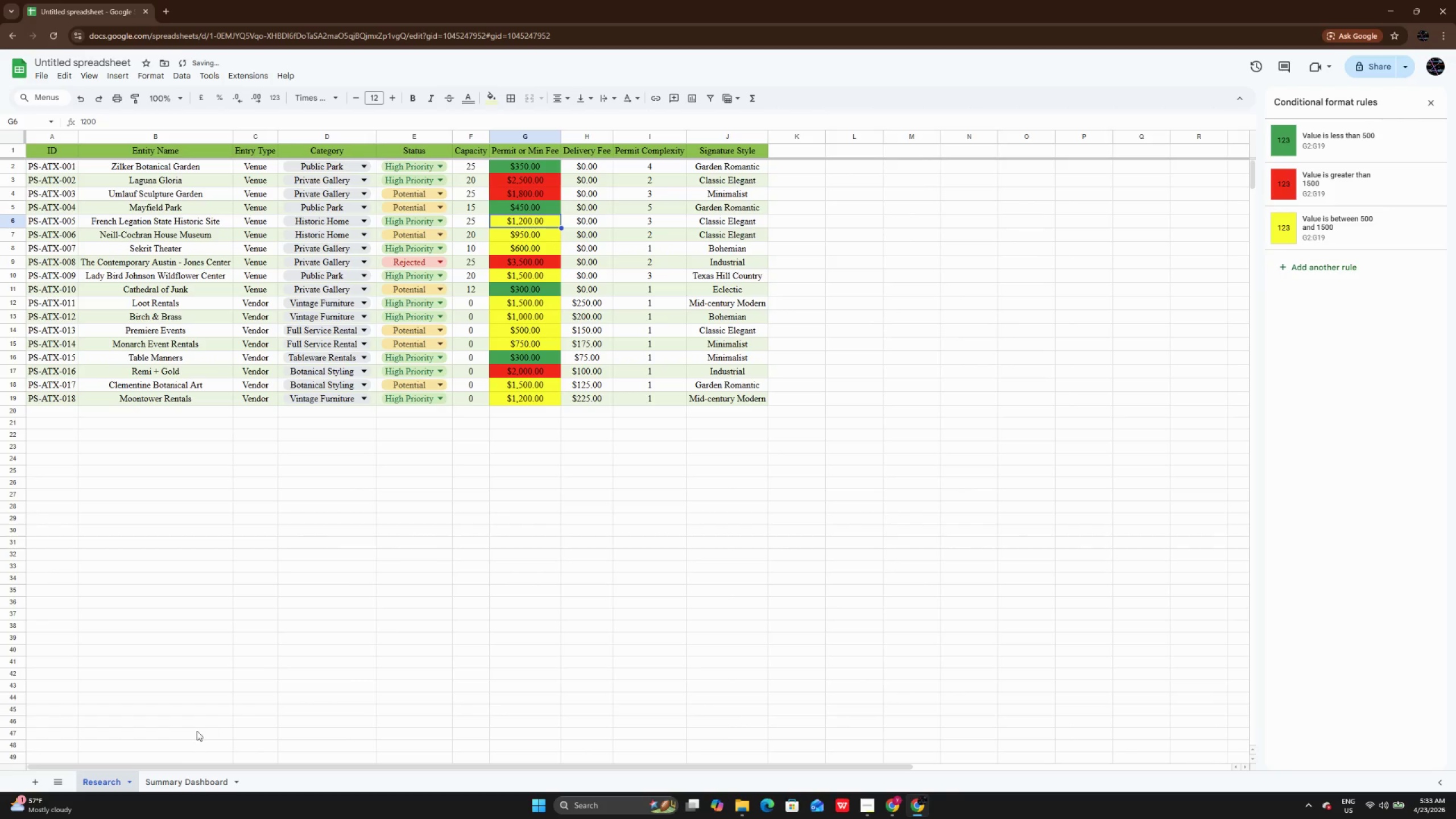 
left_click([176, 783])
 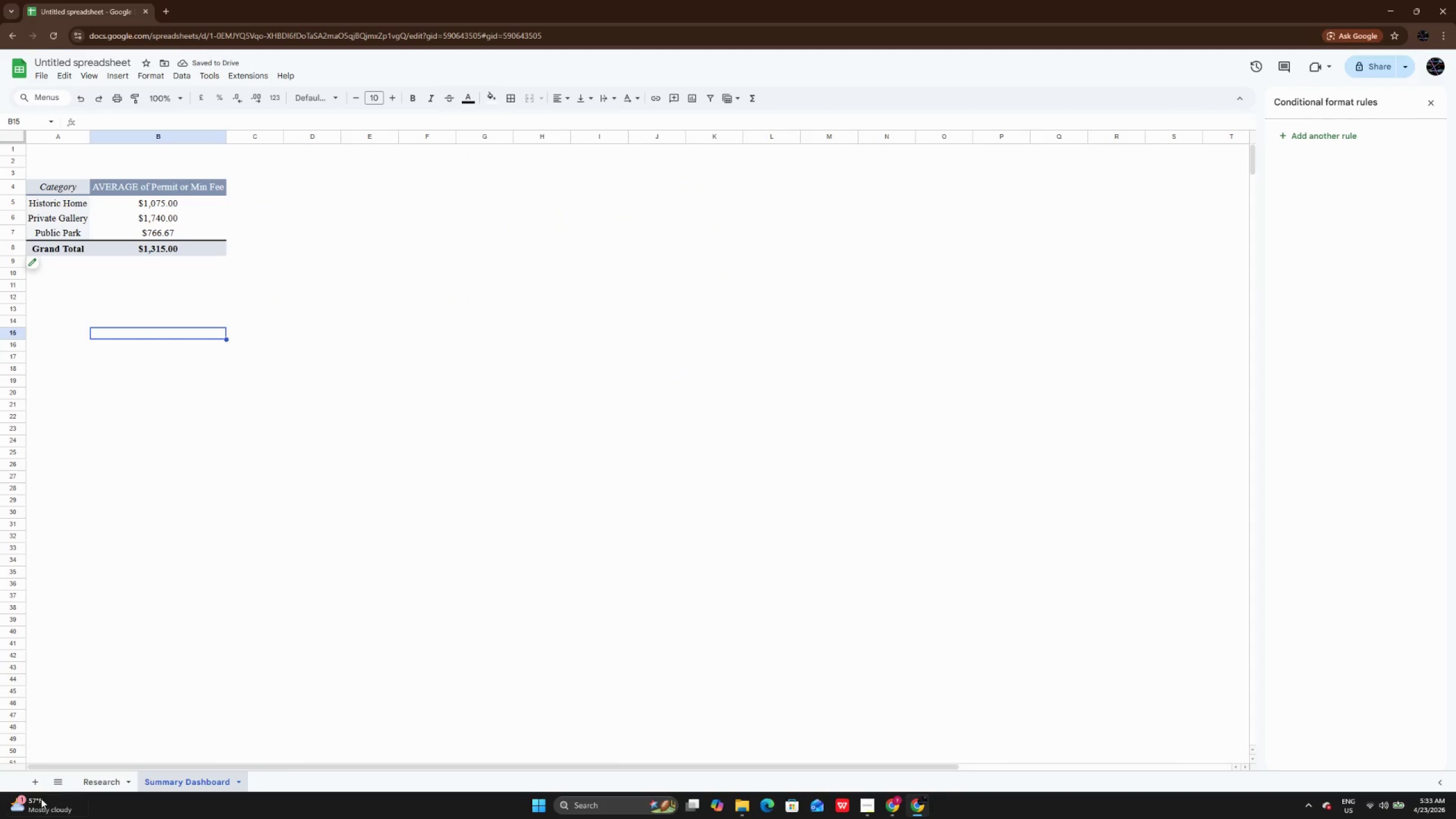 
left_click([84, 787])
 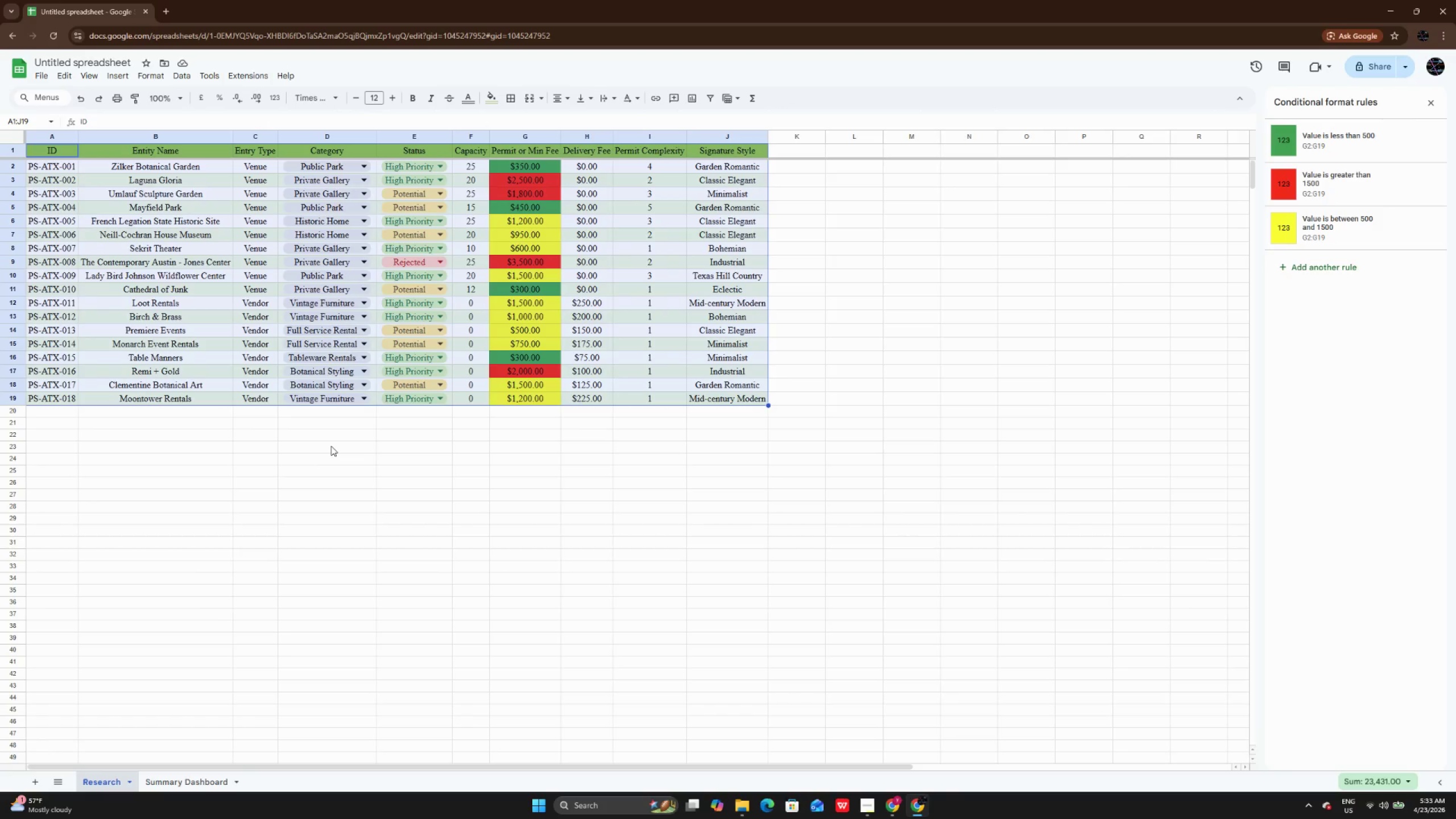 
left_click([331, 446])
 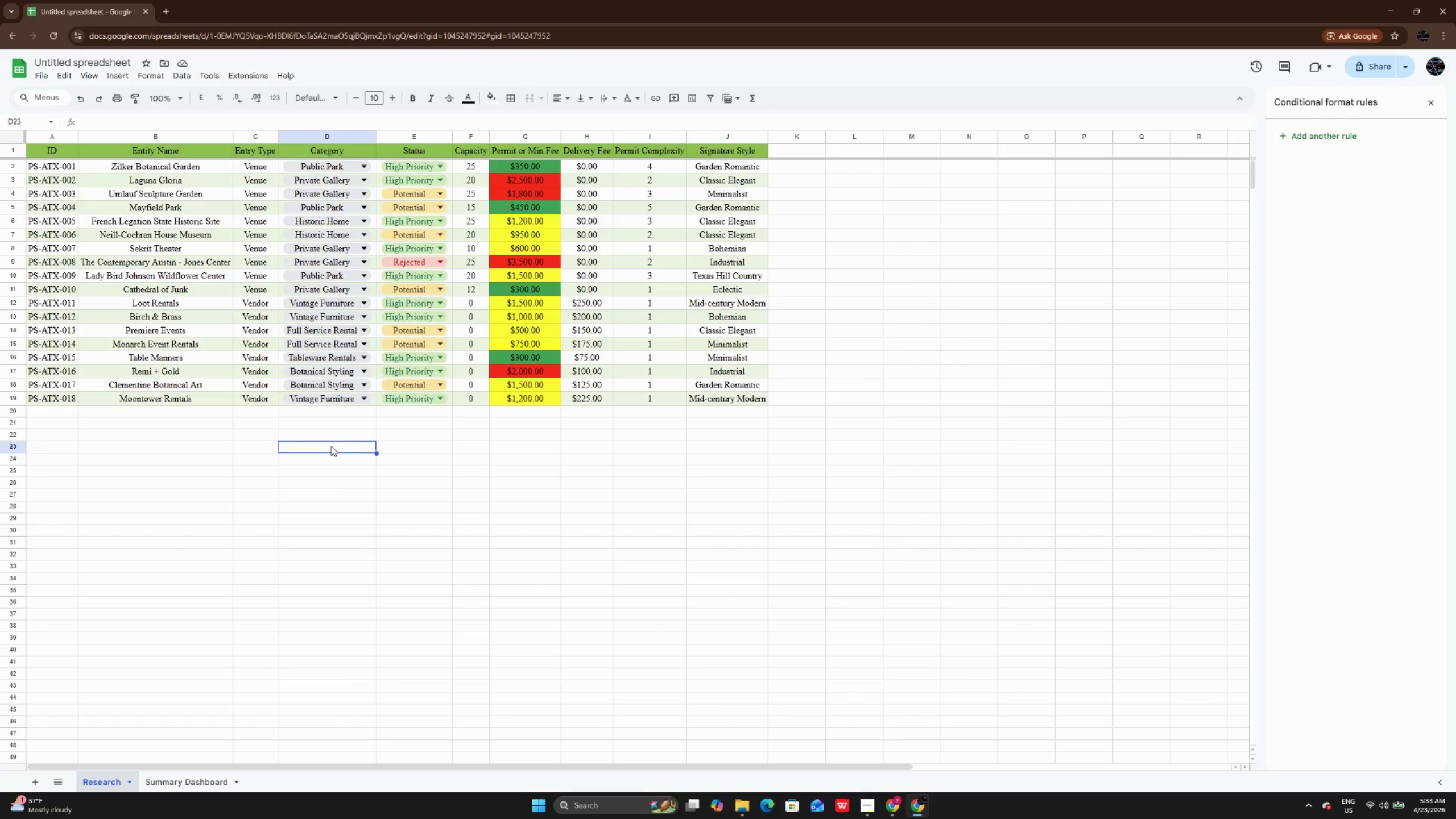 
wait(14.22)
 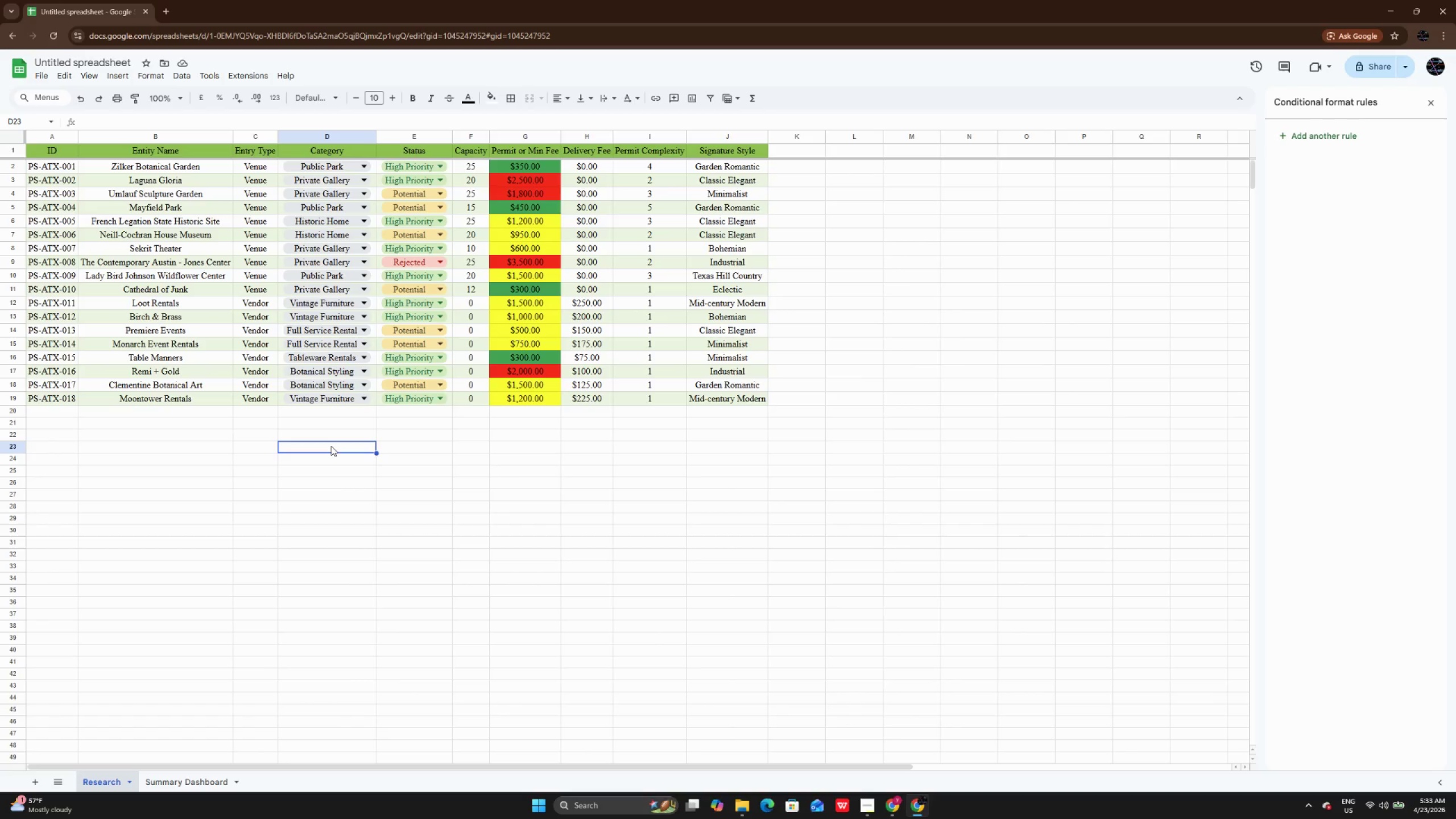 
left_click_drag(start_coordinate=[175, 303], to_coordinate=[184, 405])
 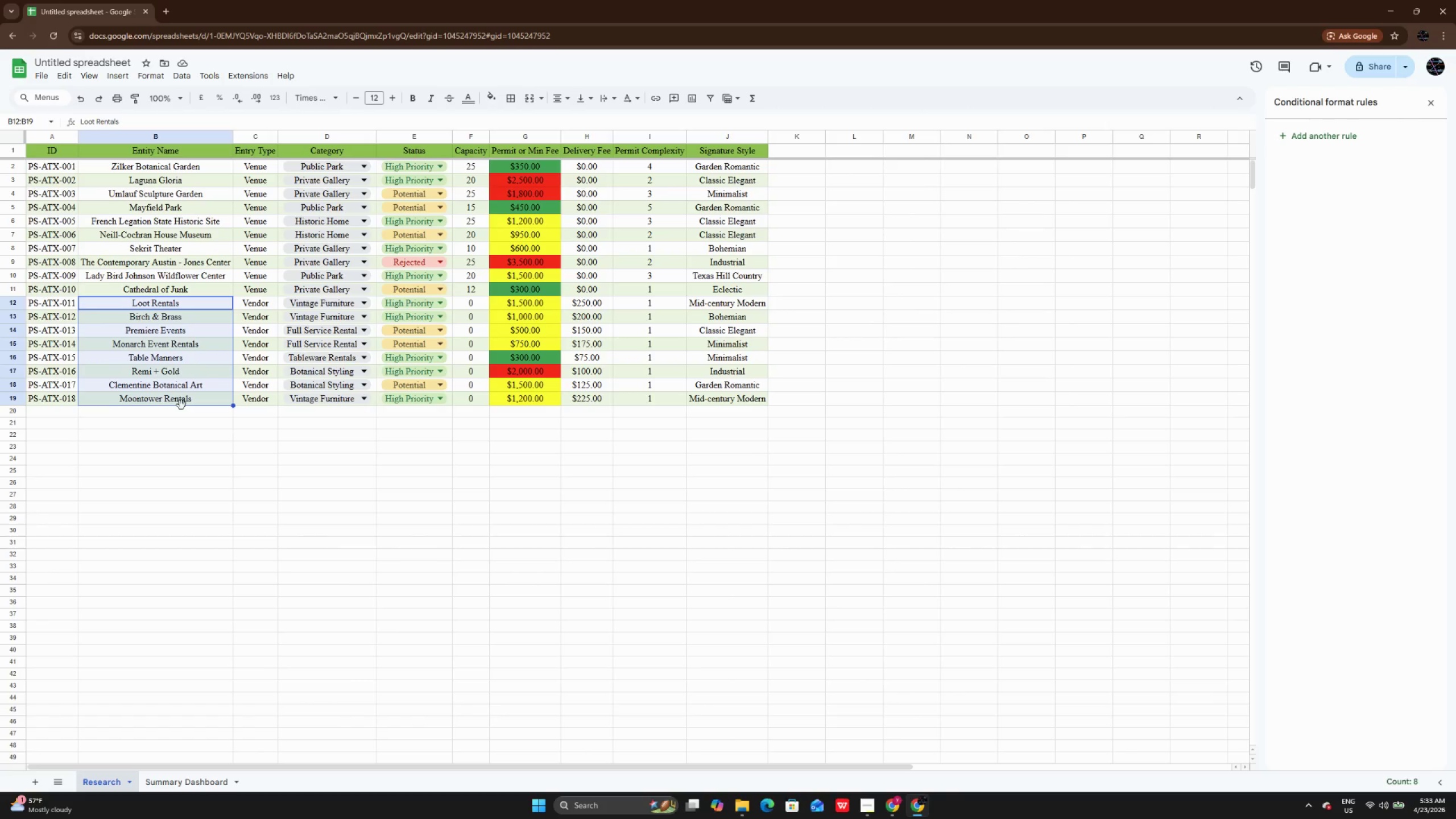 
hold_key(key=ControlLeft, duration=15.64)
left_click_drag(start_coordinate=[539, 301], to_coordinate=[548, 399])
 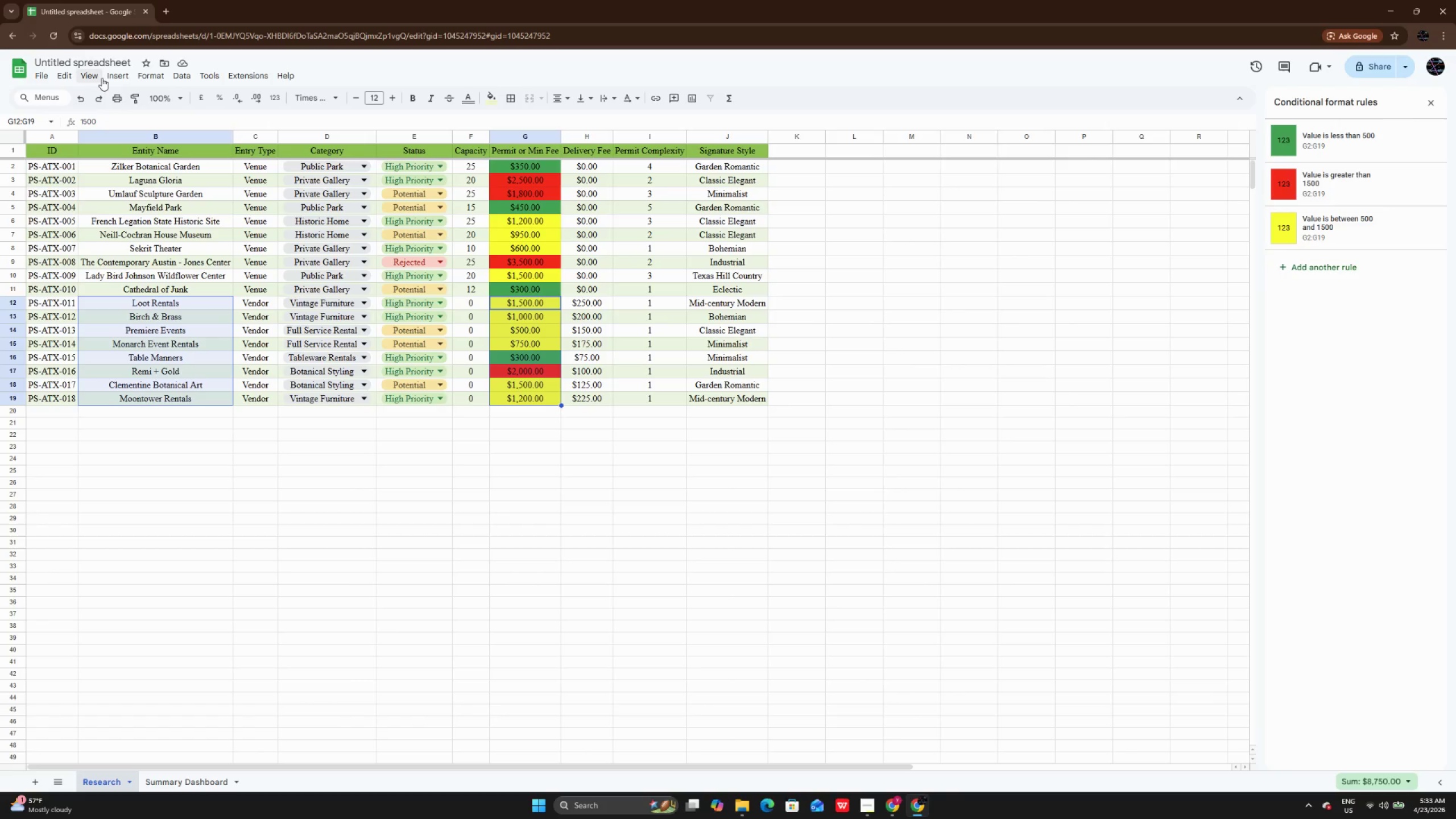 
left_click([114, 76])
 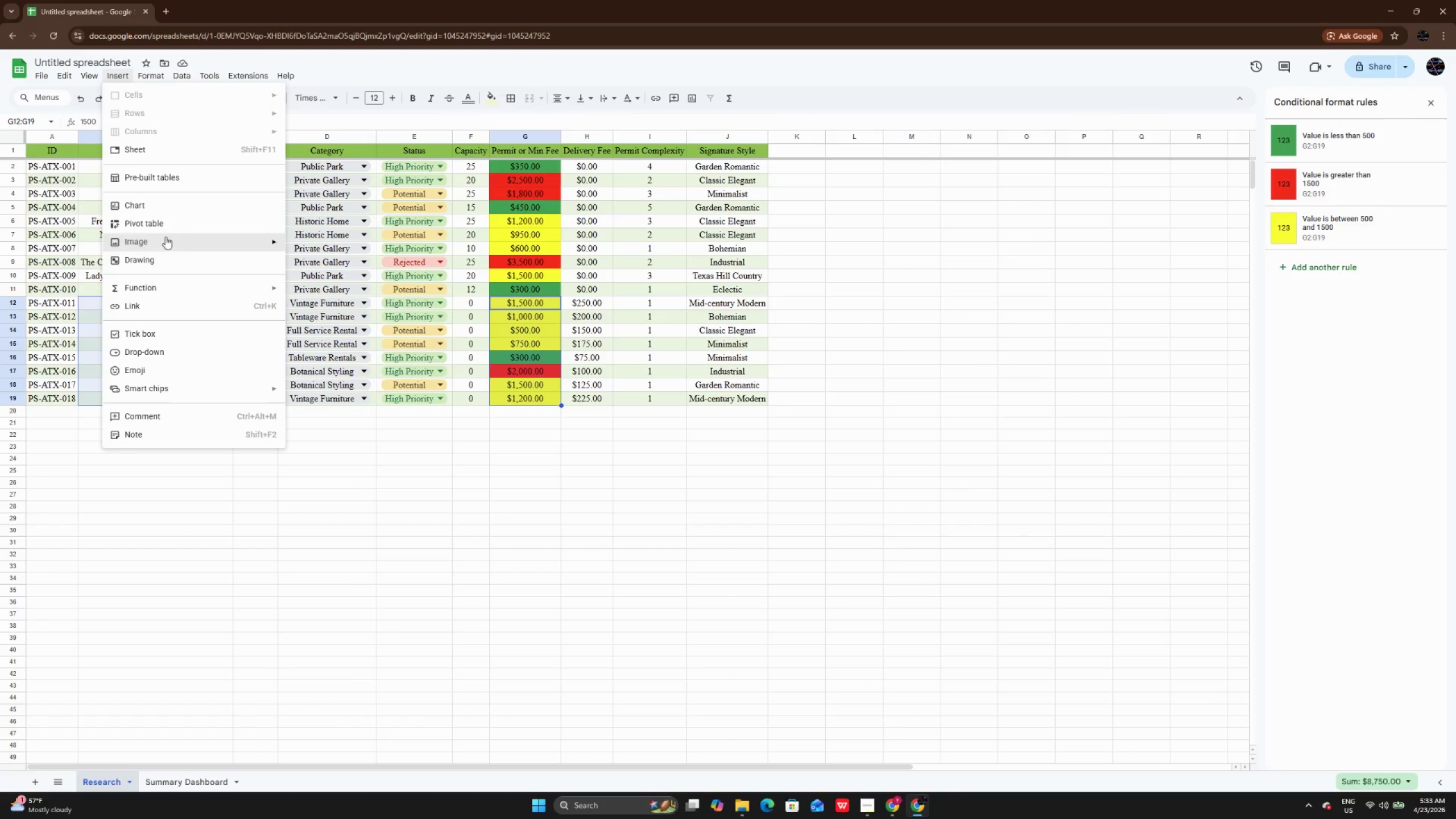 
left_click([164, 205])
 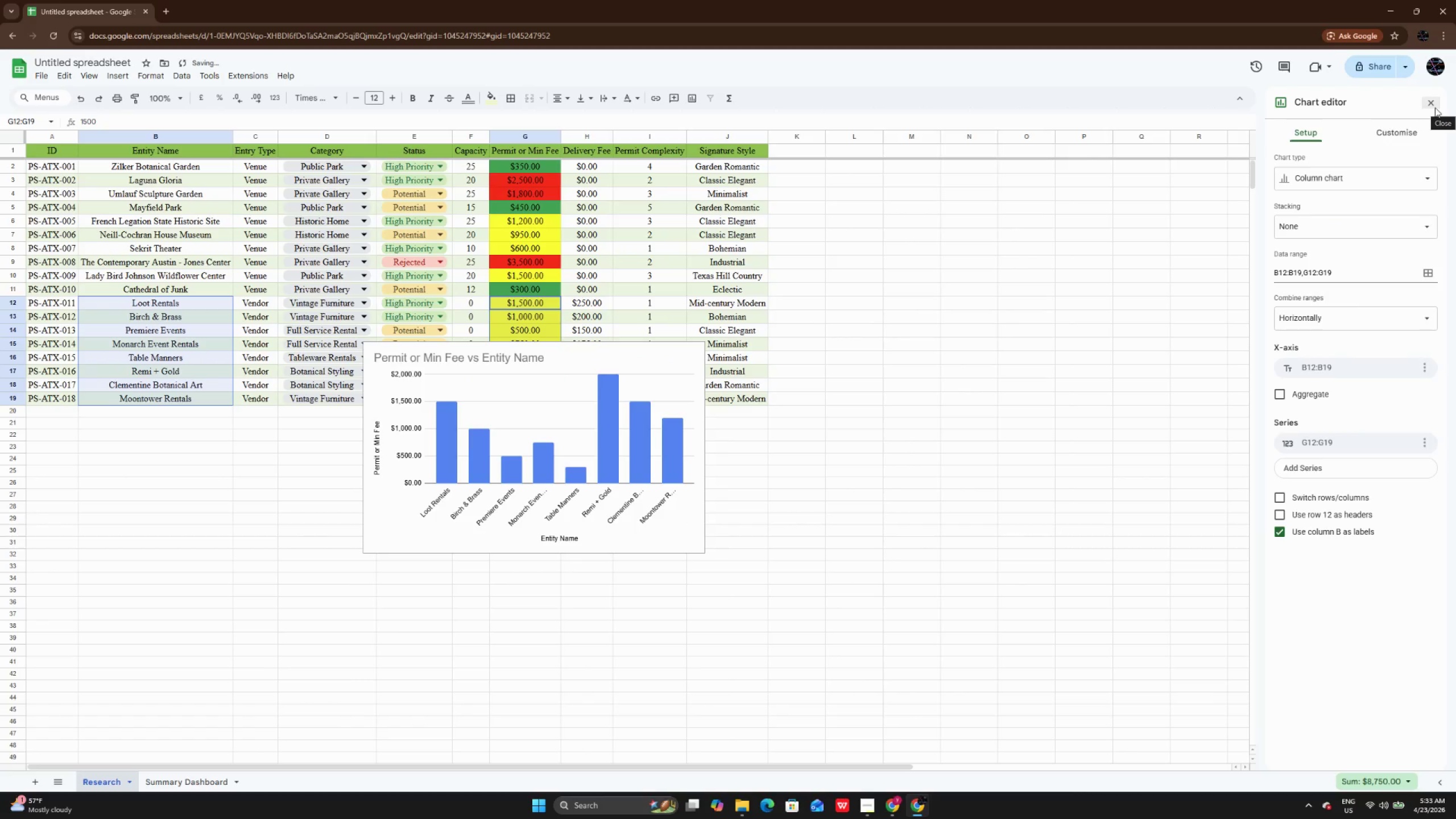 
wait(5.53)
 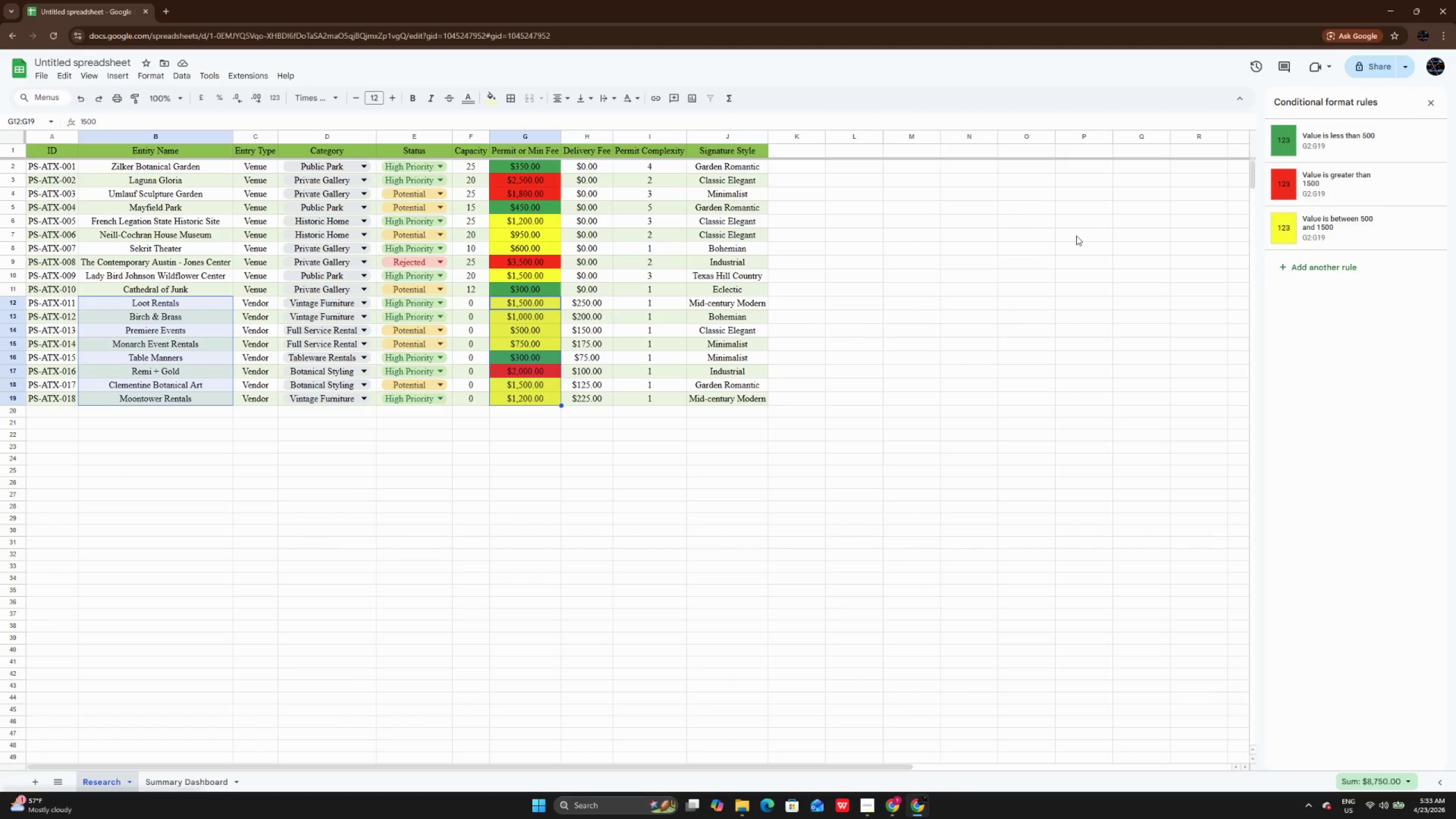 
left_click([1435, 107])
 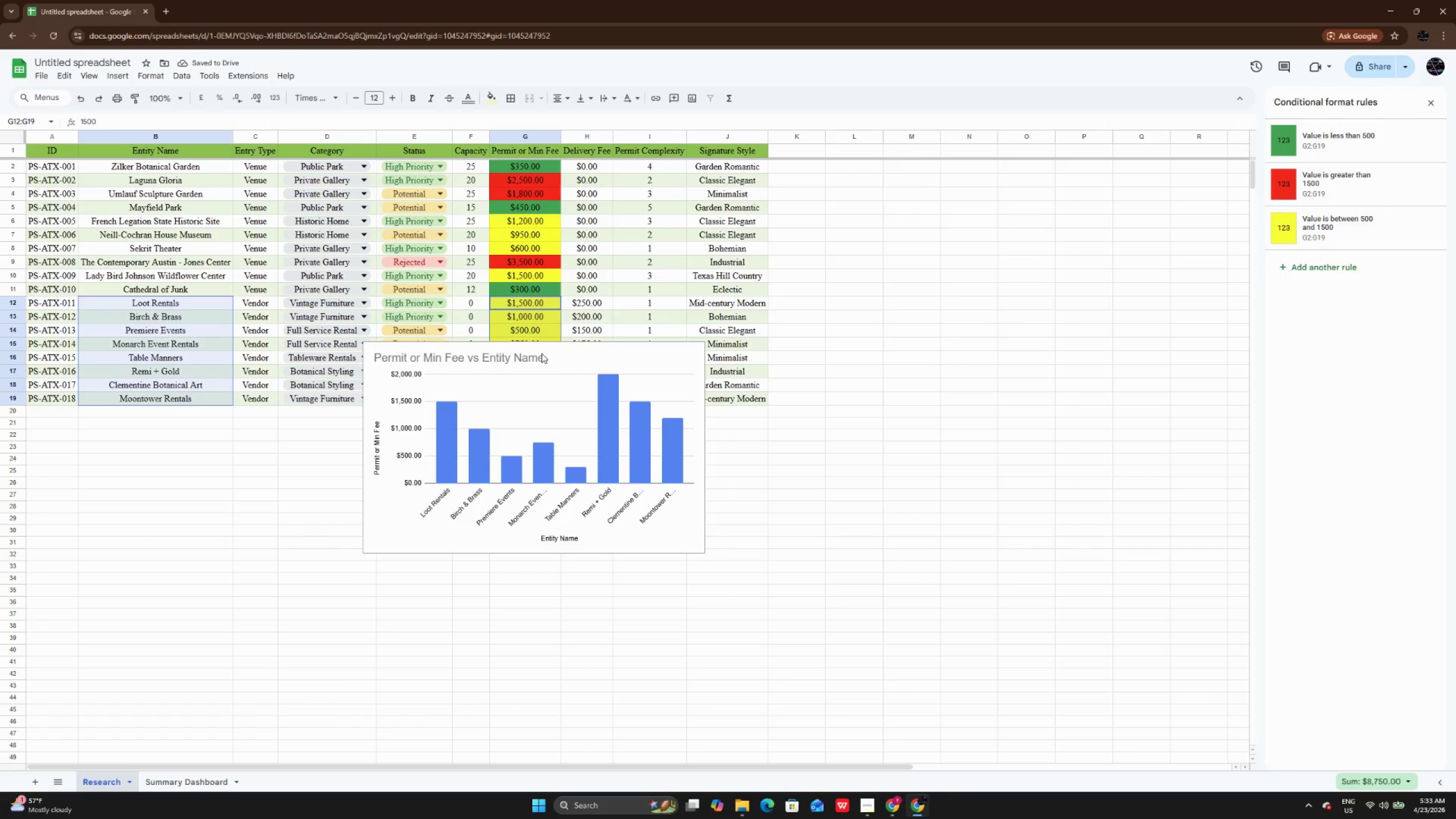 
left_click_drag(start_coordinate=[549, 344], to_coordinate=[559, 370])
 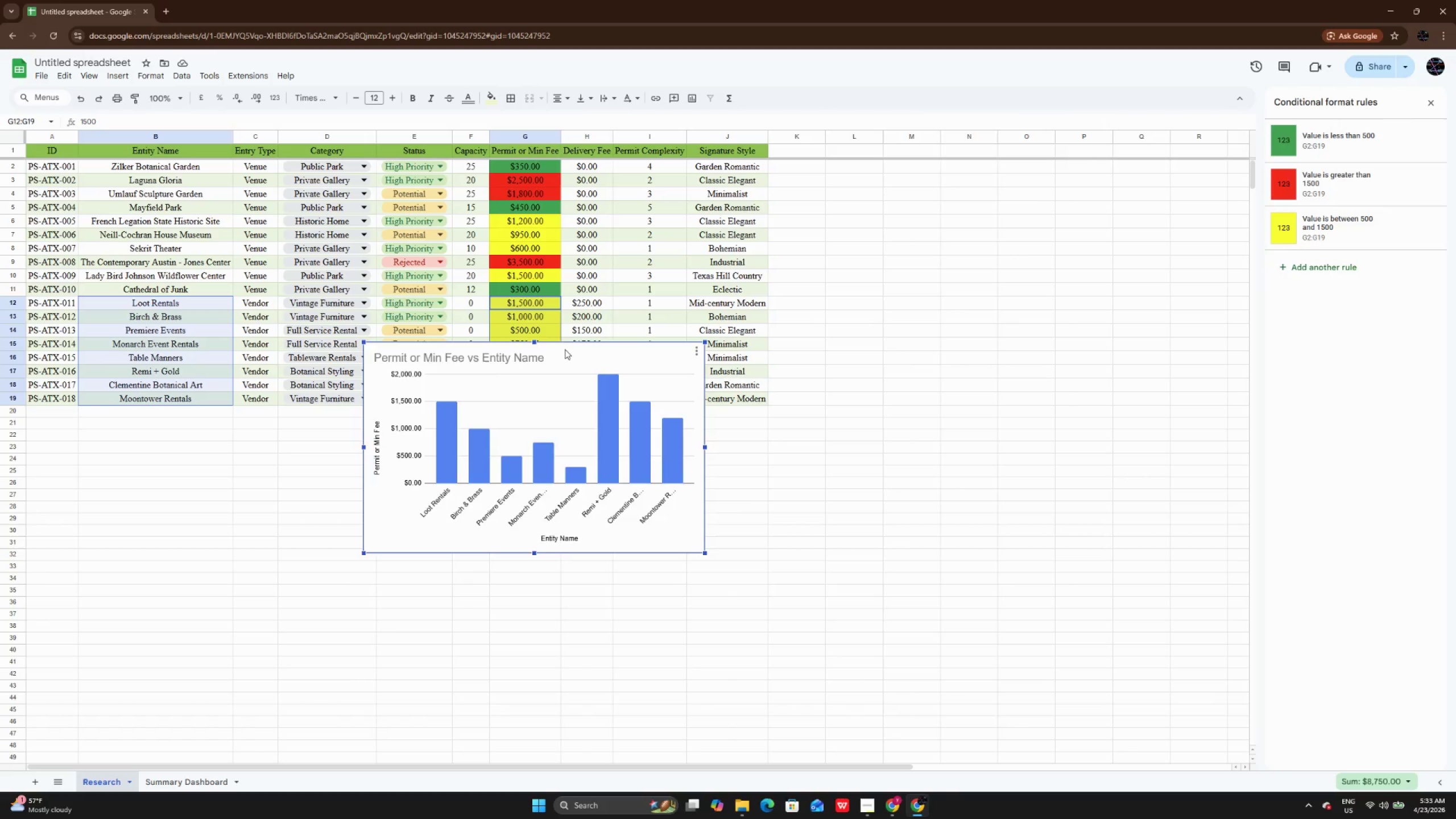 
left_click_drag(start_coordinate=[565, 349], to_coordinate=[783, 444])
 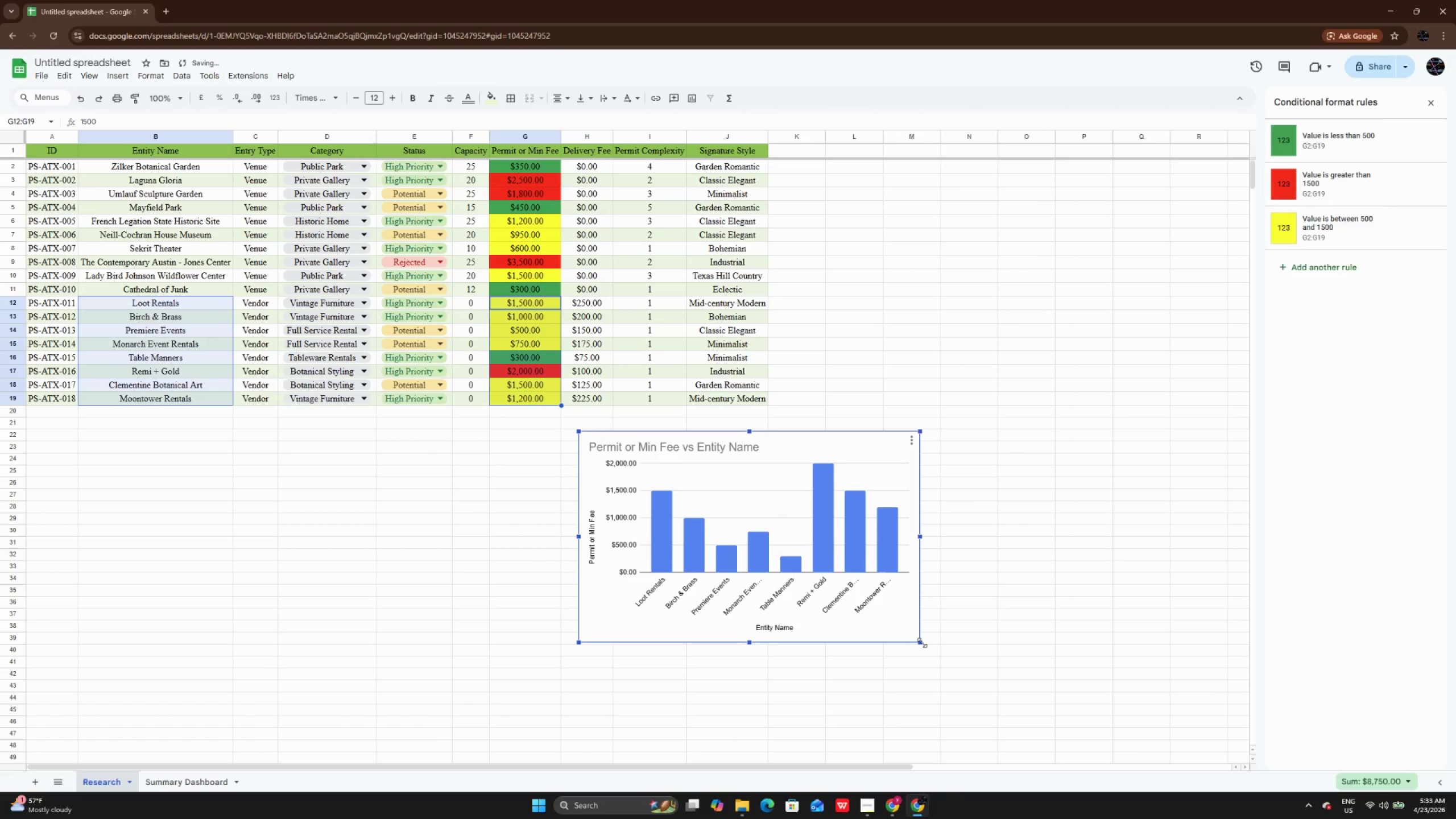 
left_click_drag(start_coordinate=[922, 643], to_coordinate=[996, 694])
 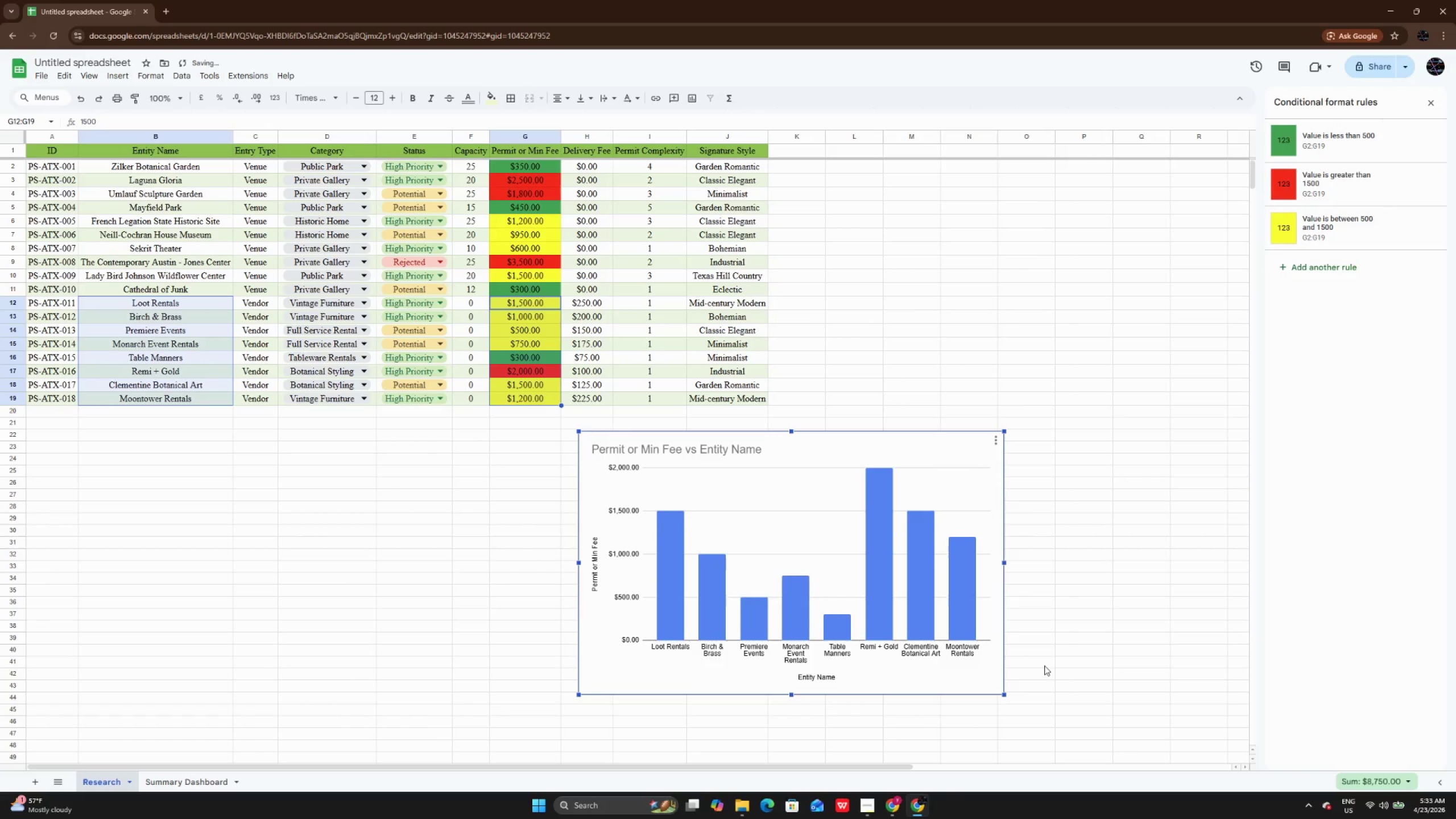 
left_click([1044, 665])
 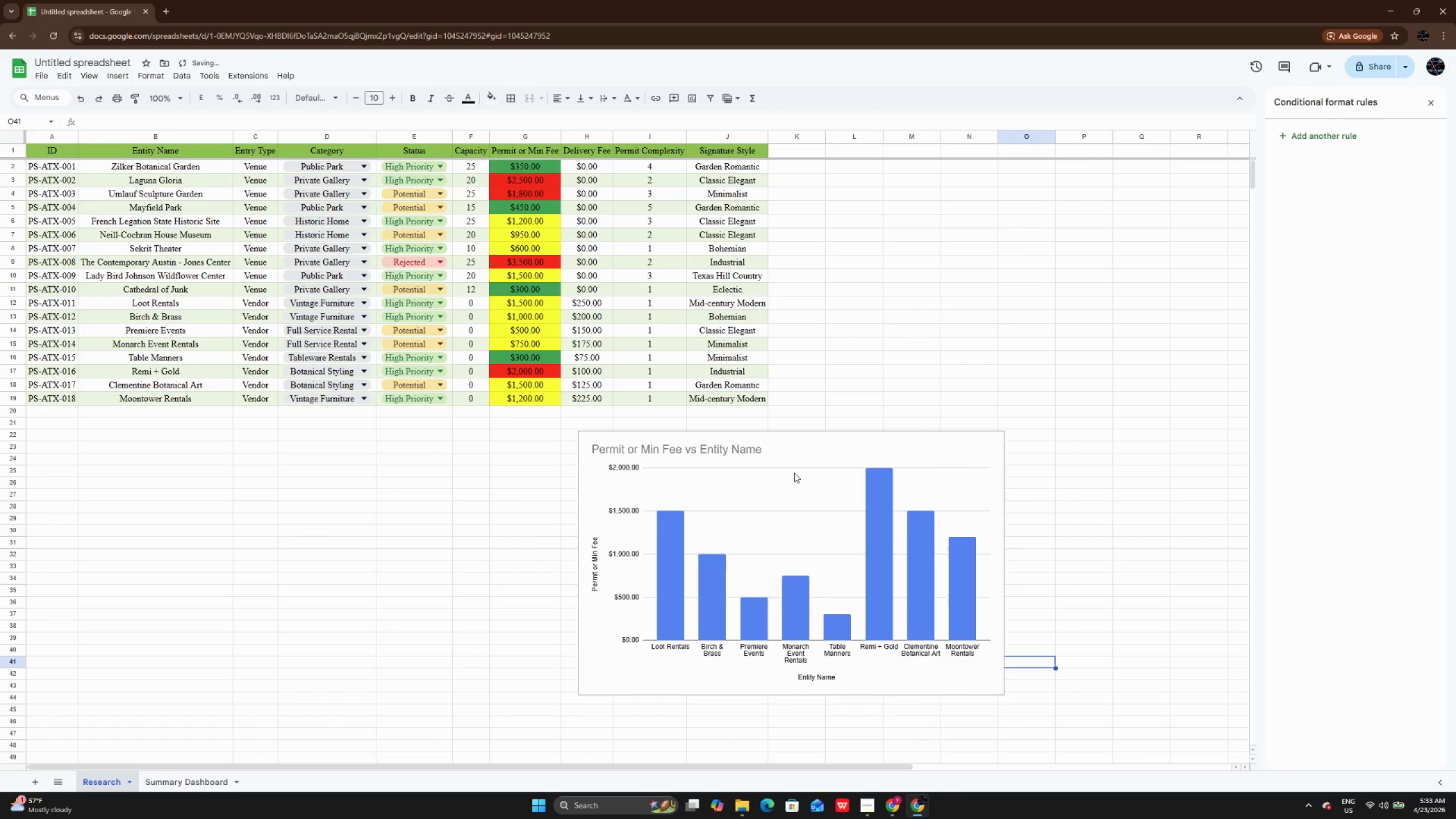 
left_click([793, 454])
 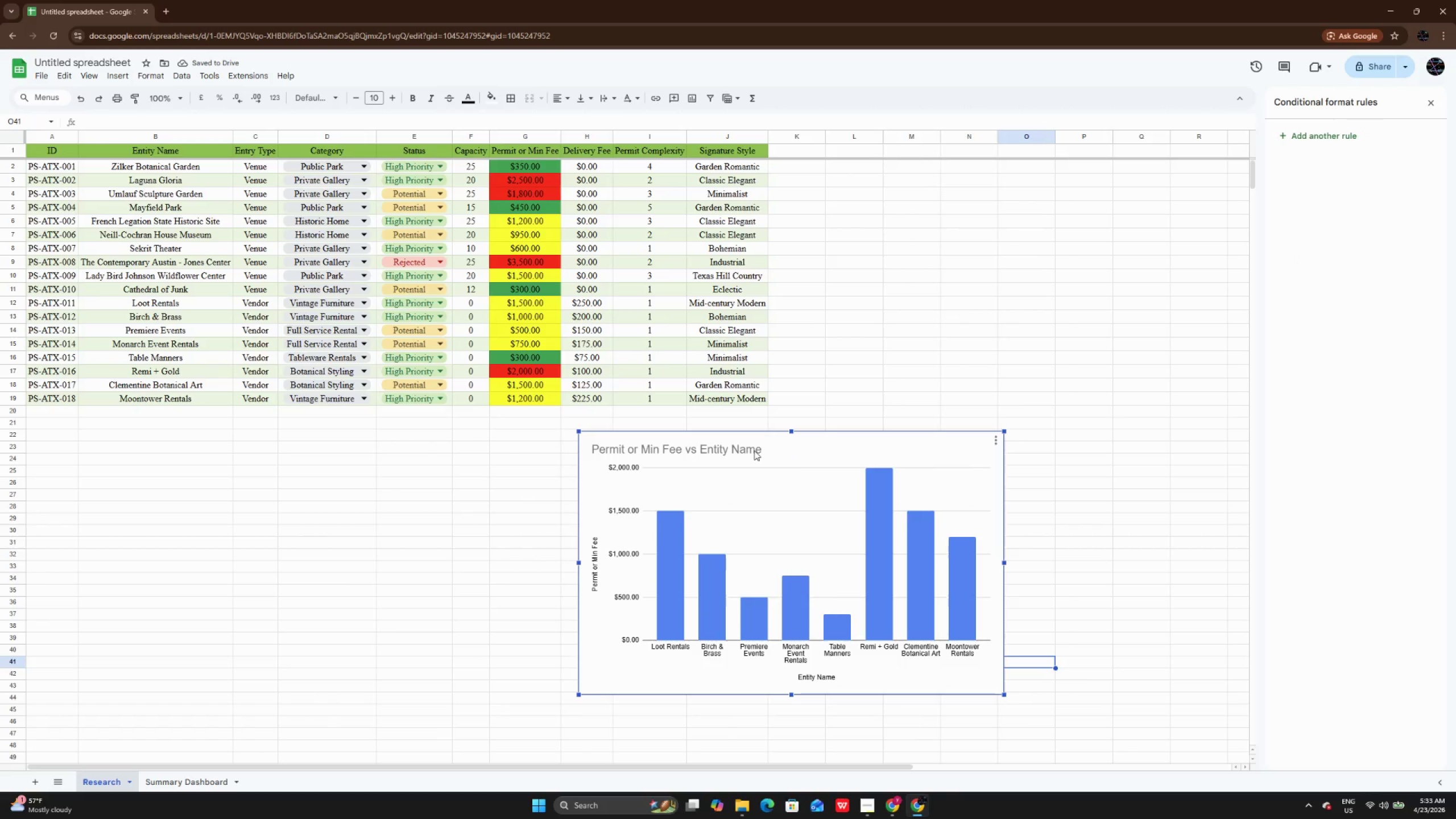 
double_click([754, 450])
 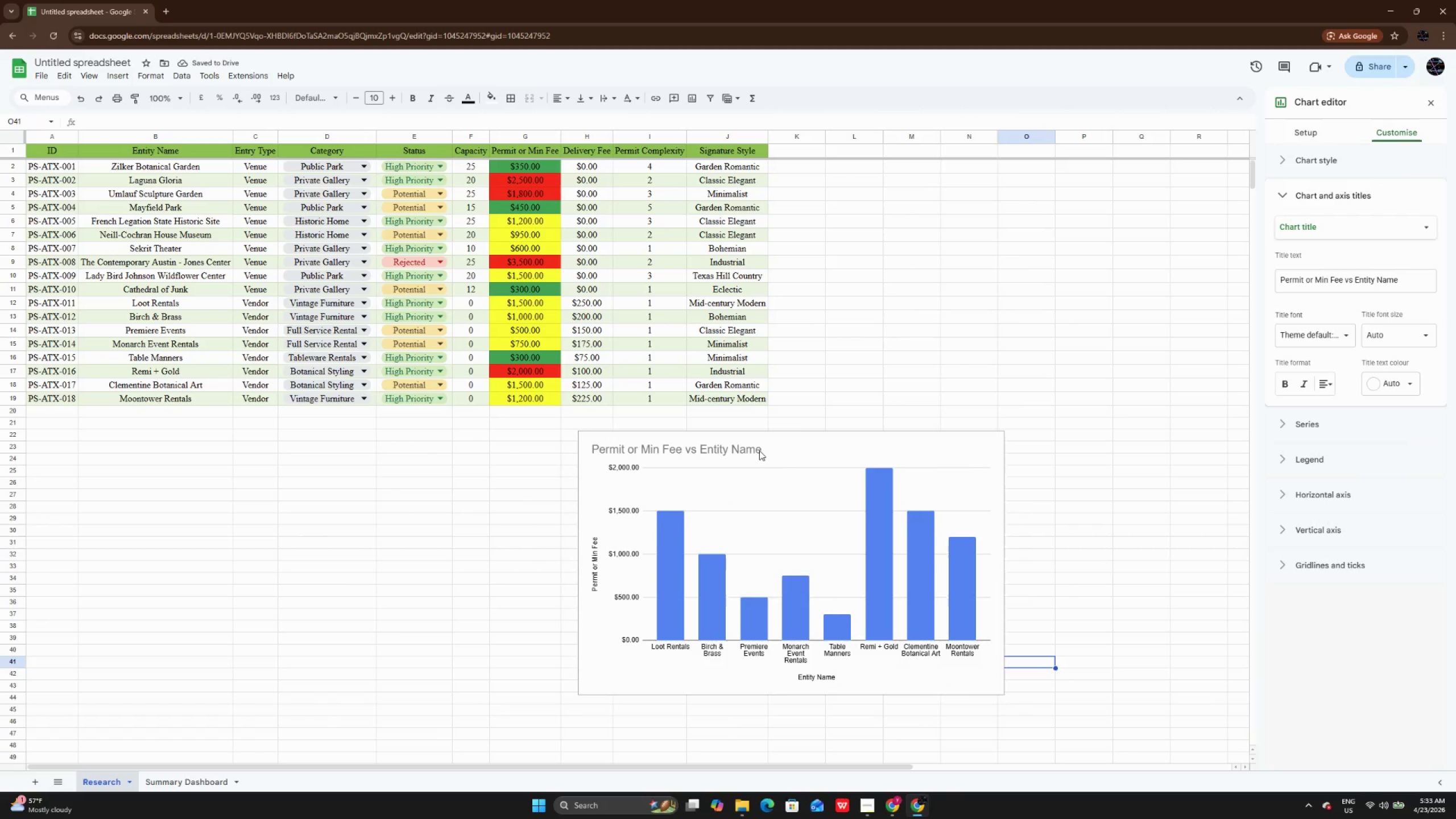 
double_click([759, 450])
 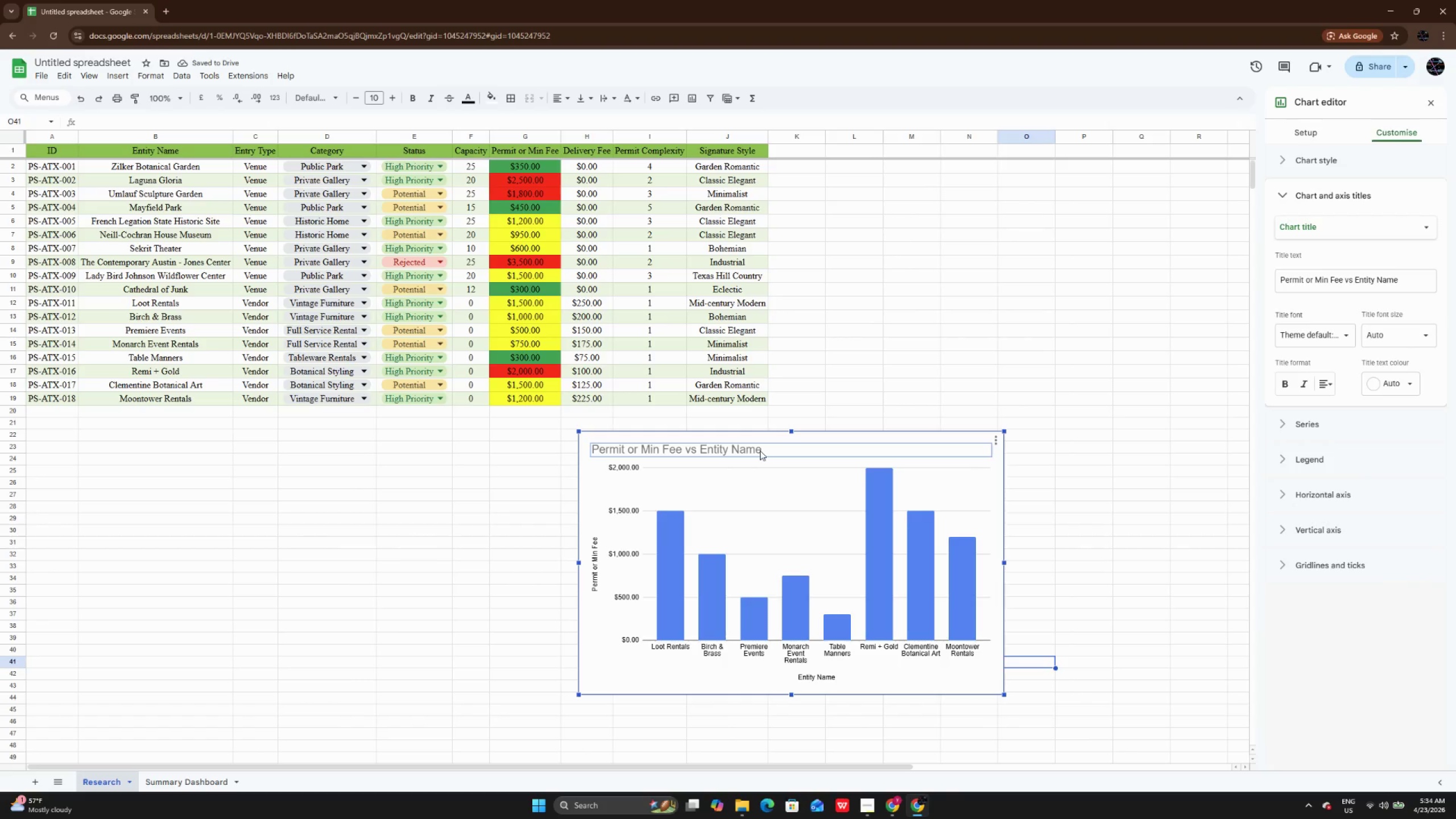 
double_click([760, 450])
 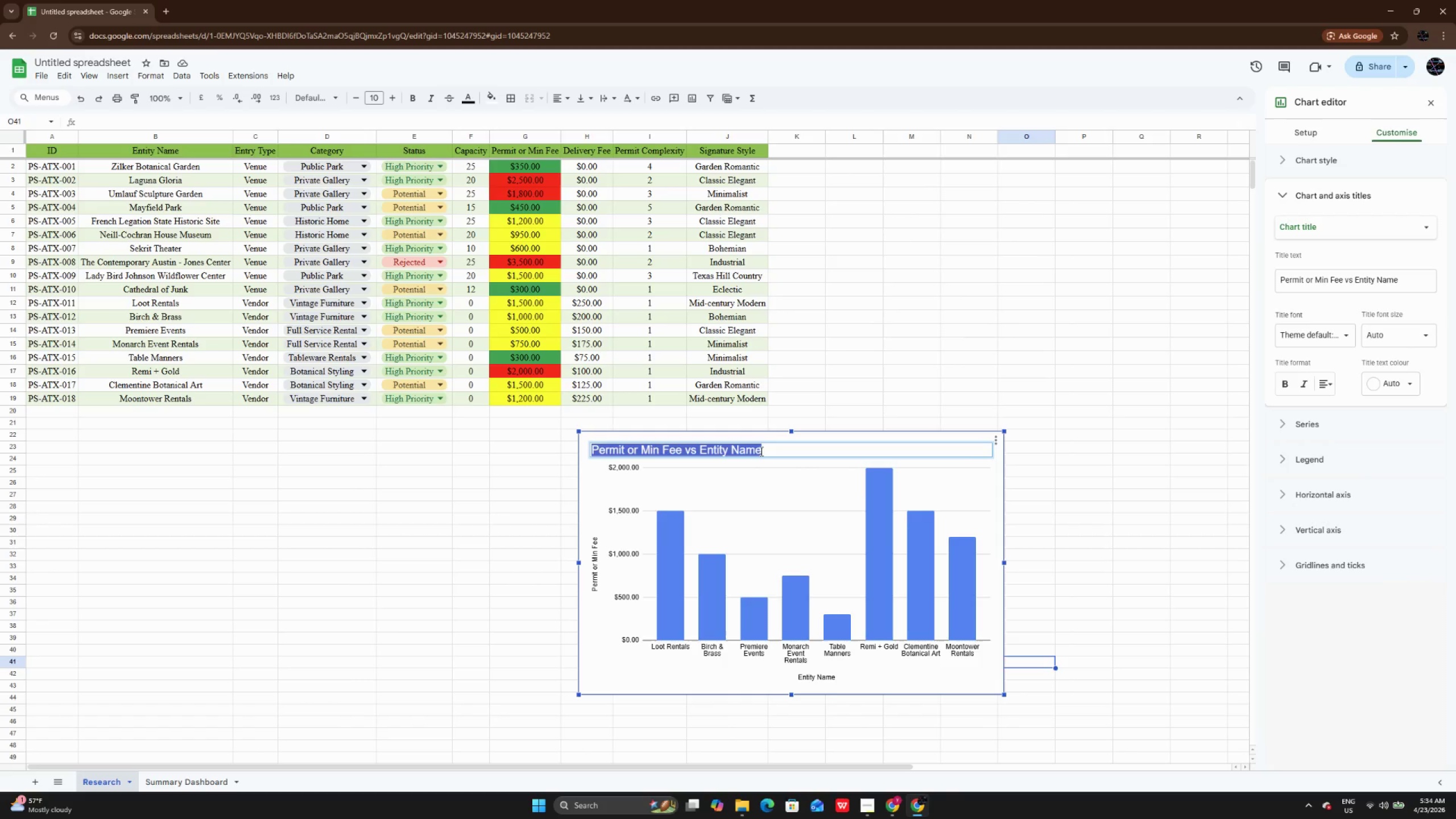 
key(Backspace)
 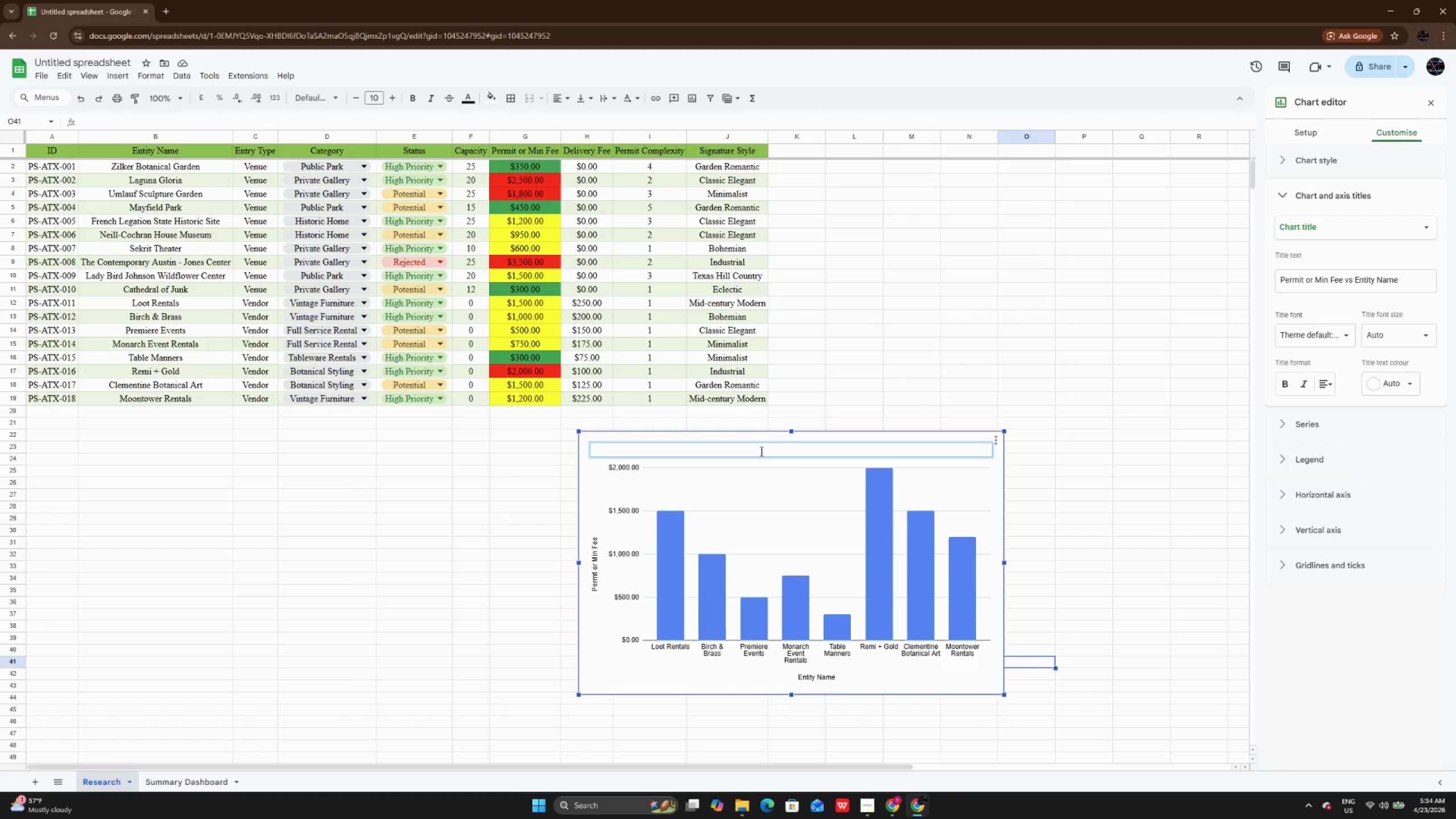 
key(CapsLock)
 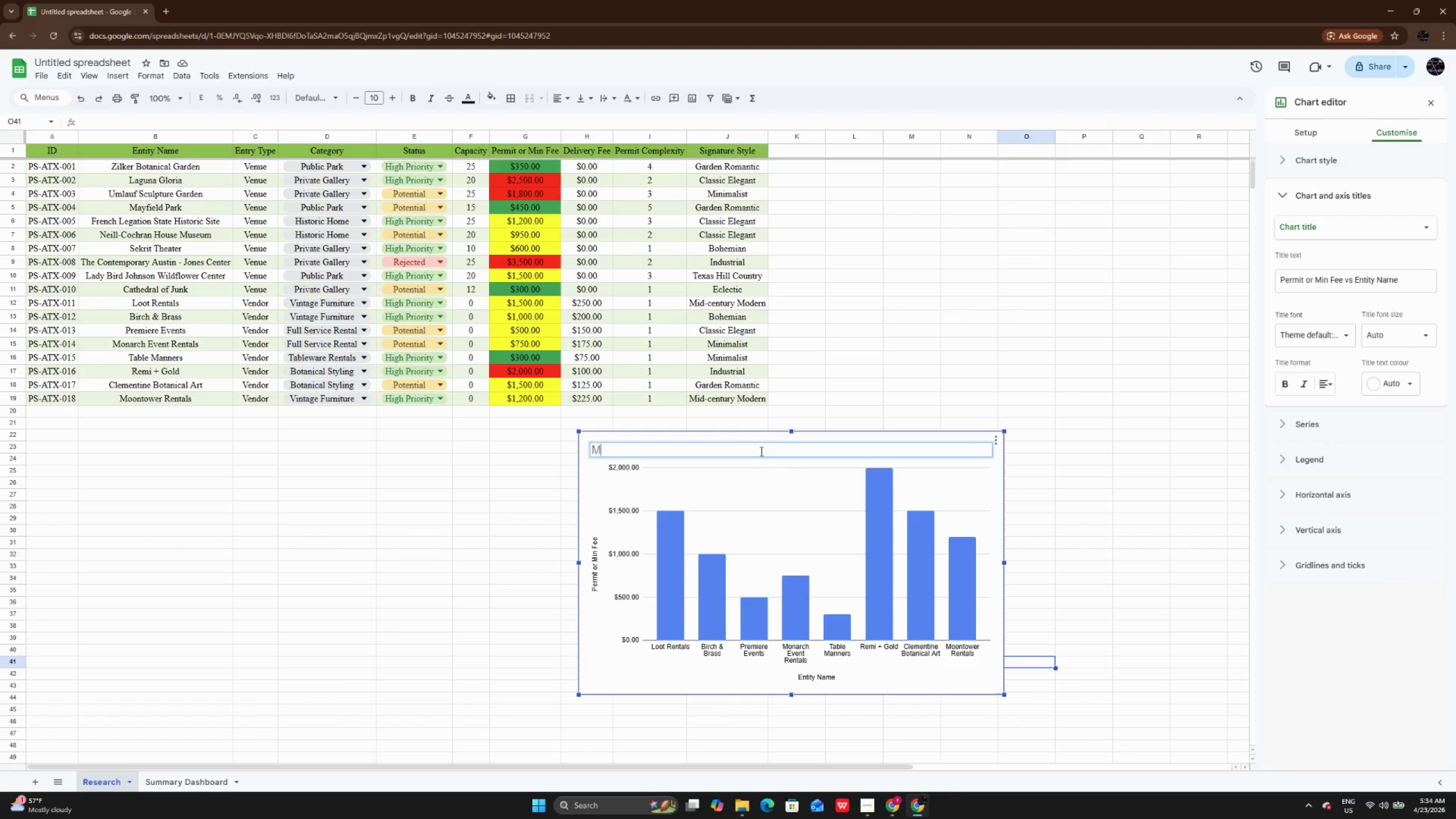 
key(M)
 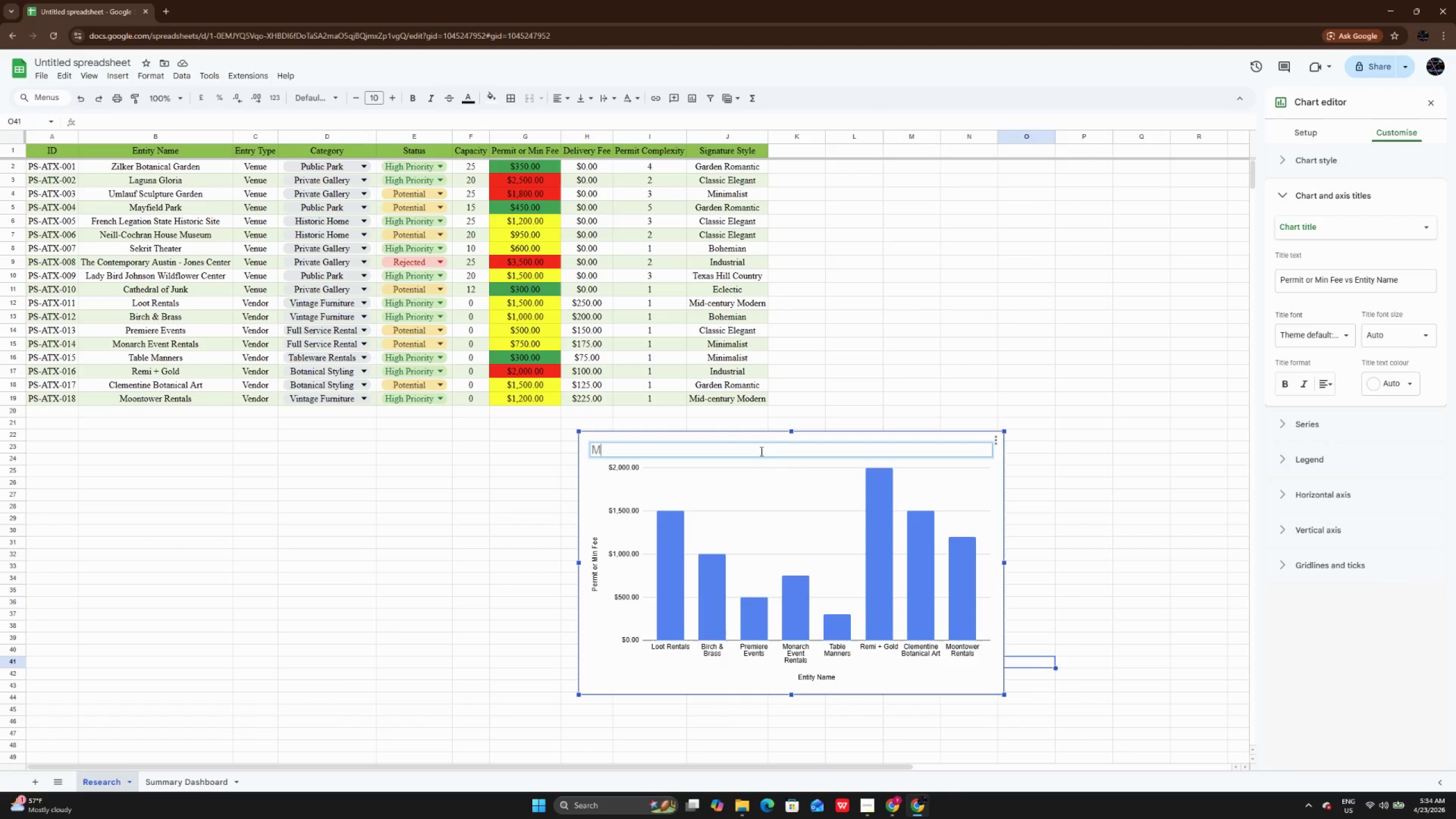 
key(CapsLock)
 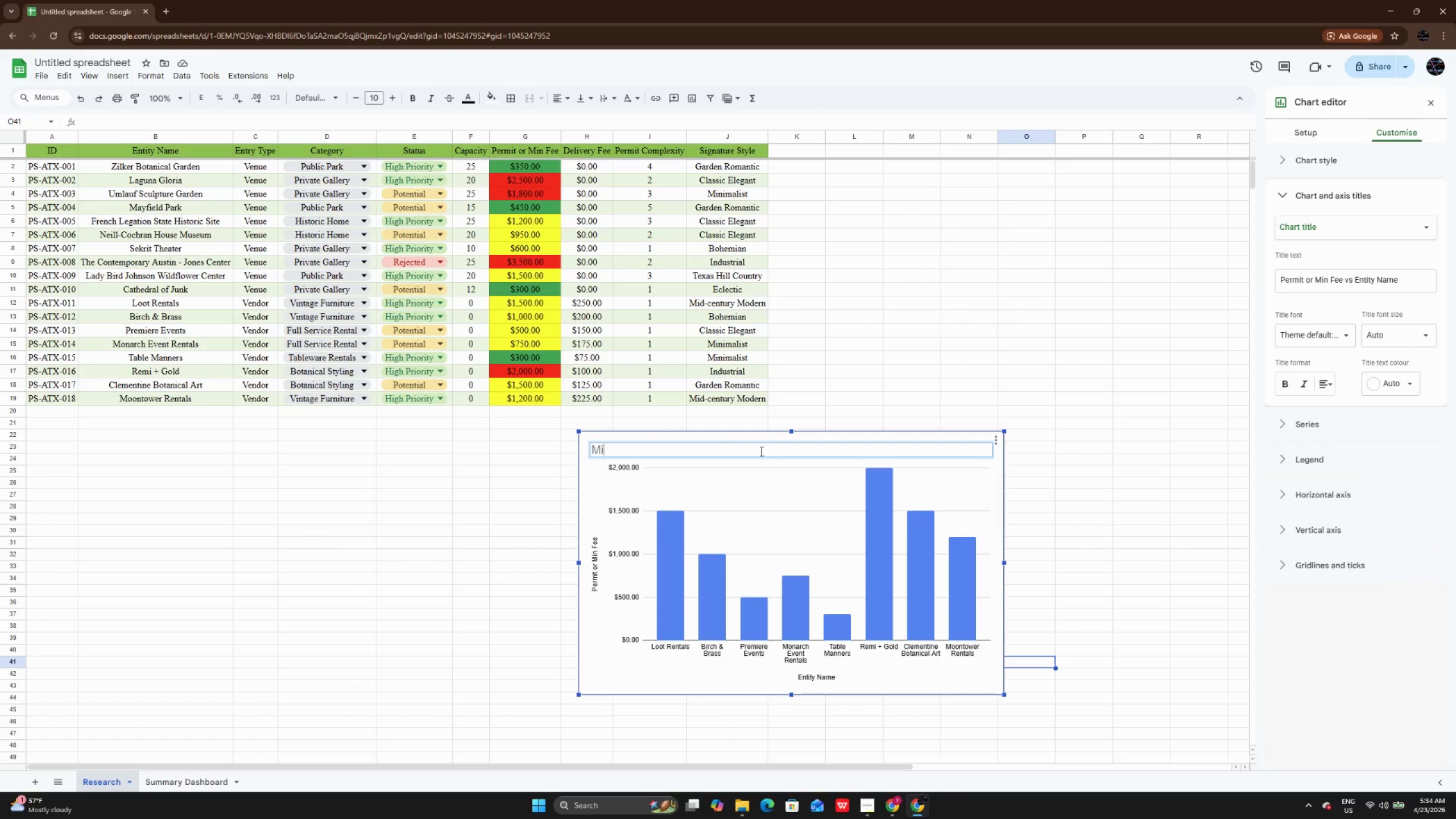 
key(I)
 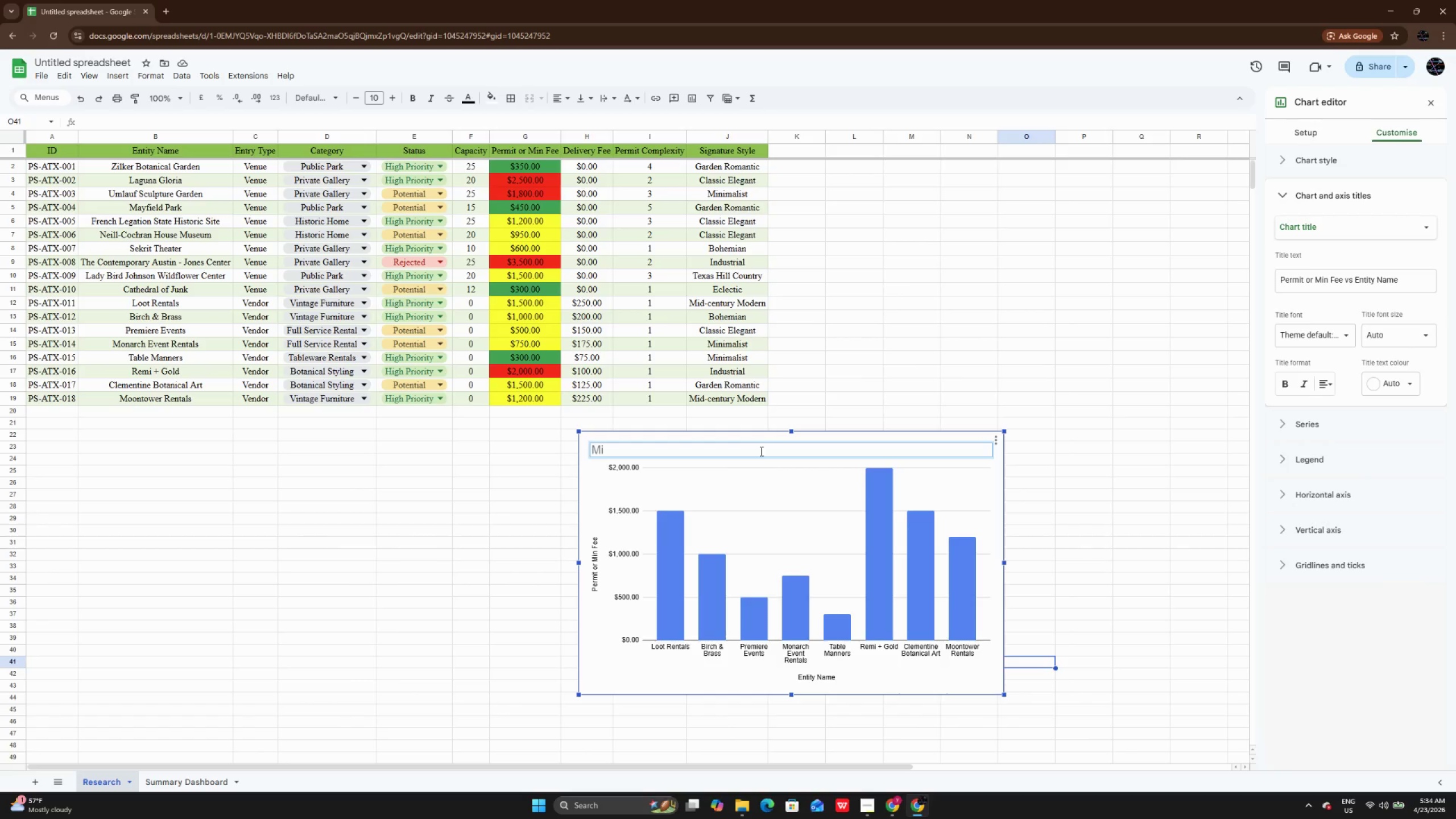 
wait(6.7)
 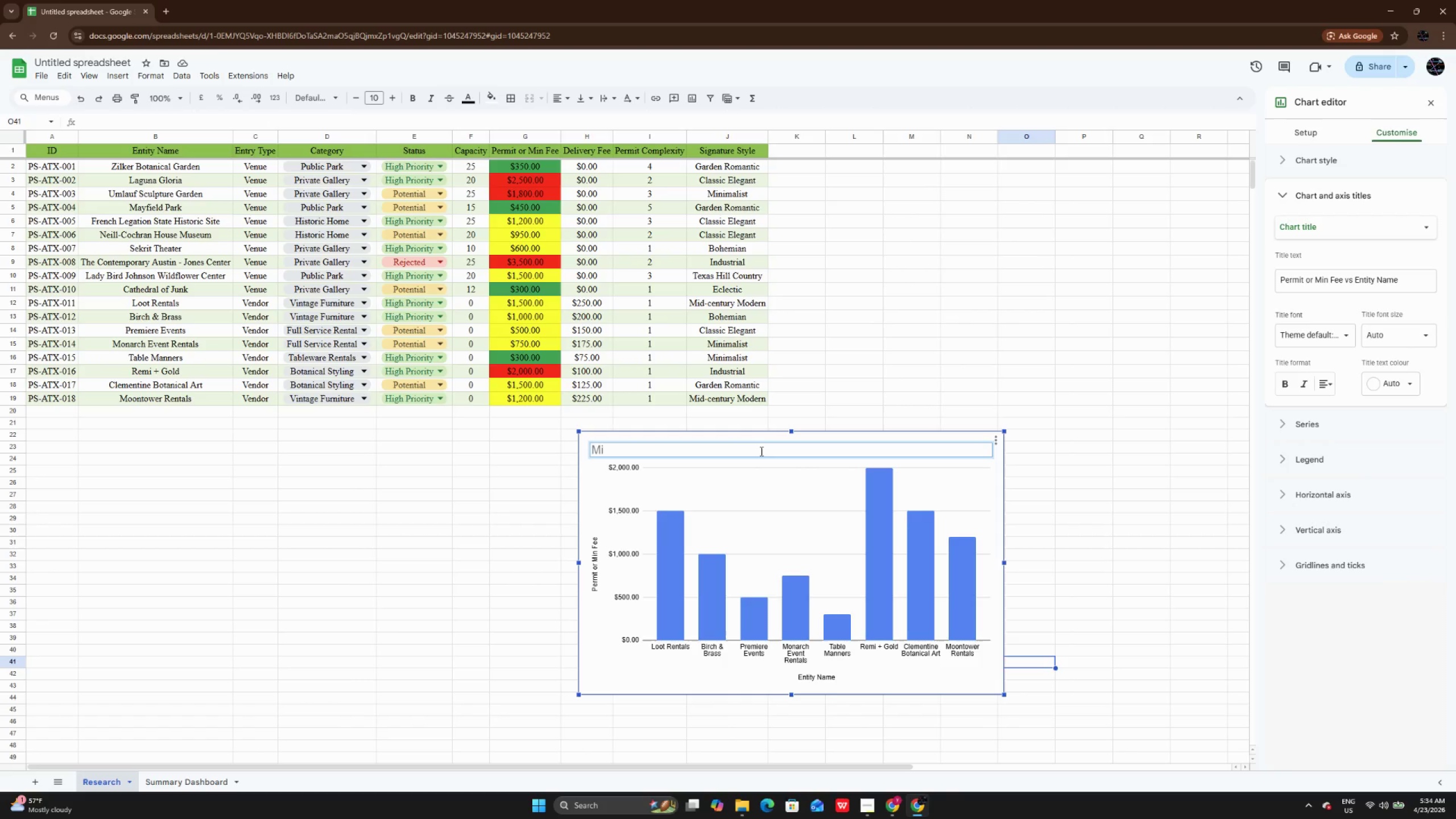 
type(nimum Order Amounts: Rental Vendors)
 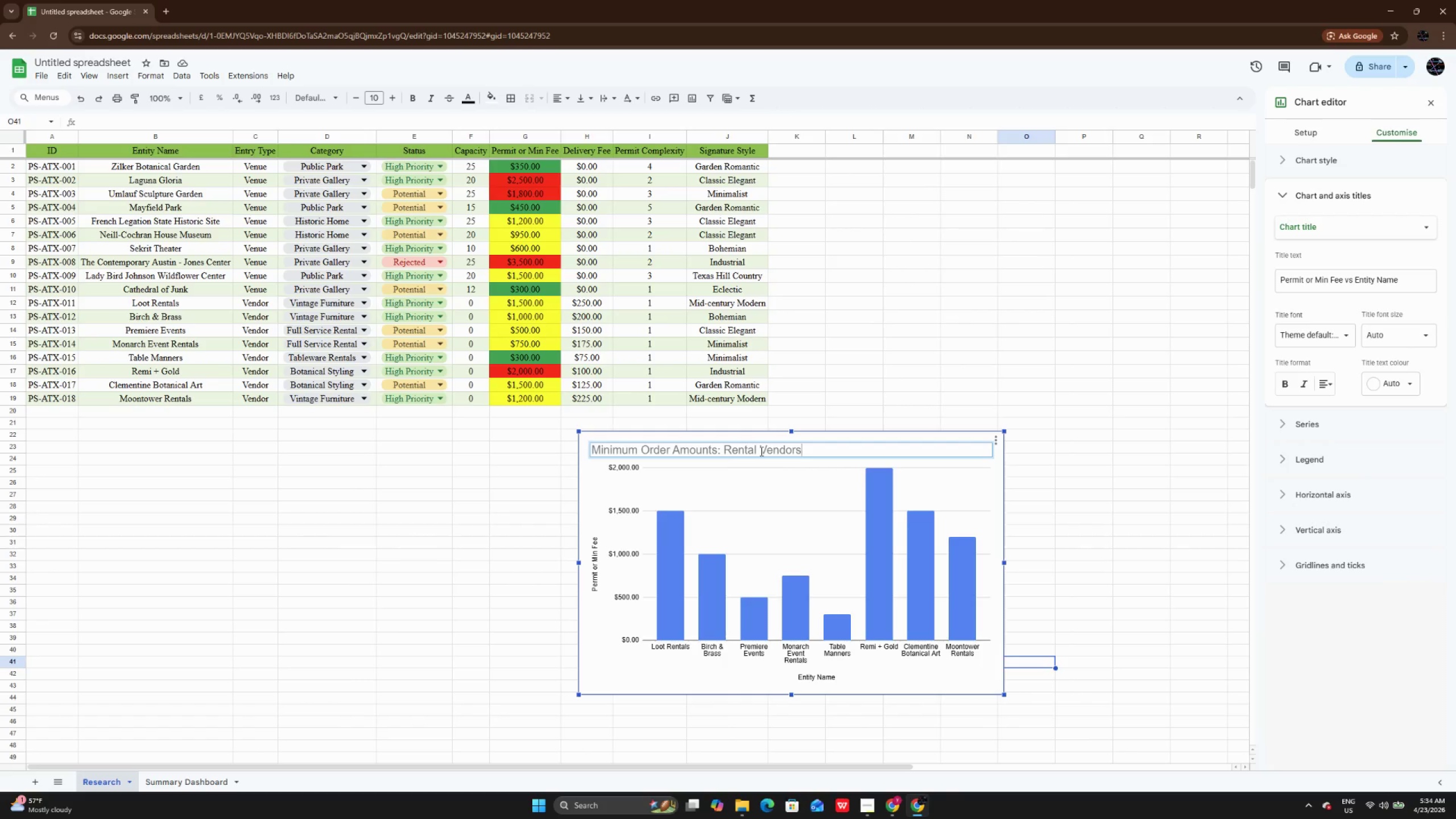 
key(Enter)
 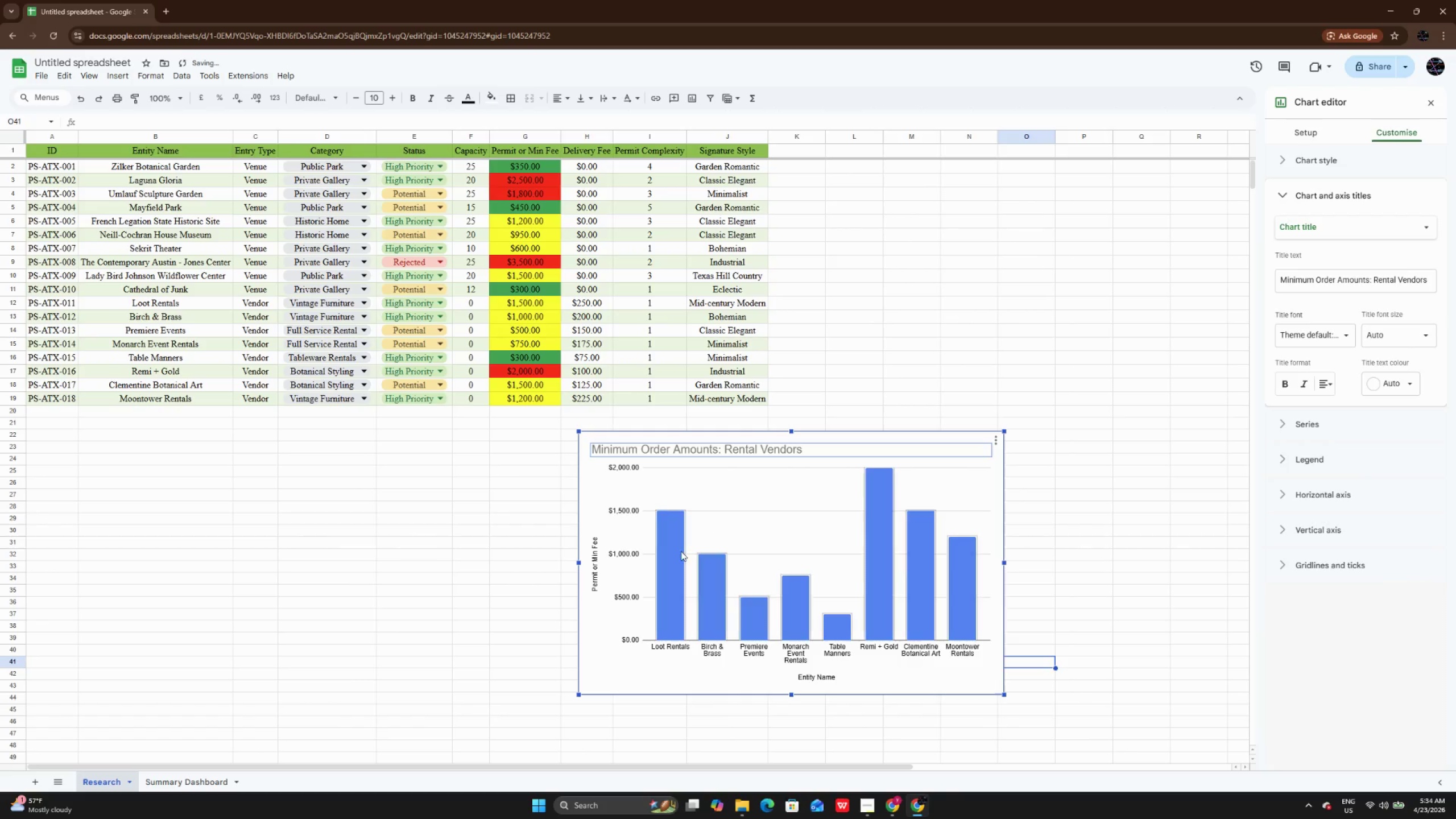 
left_click([663, 561])
 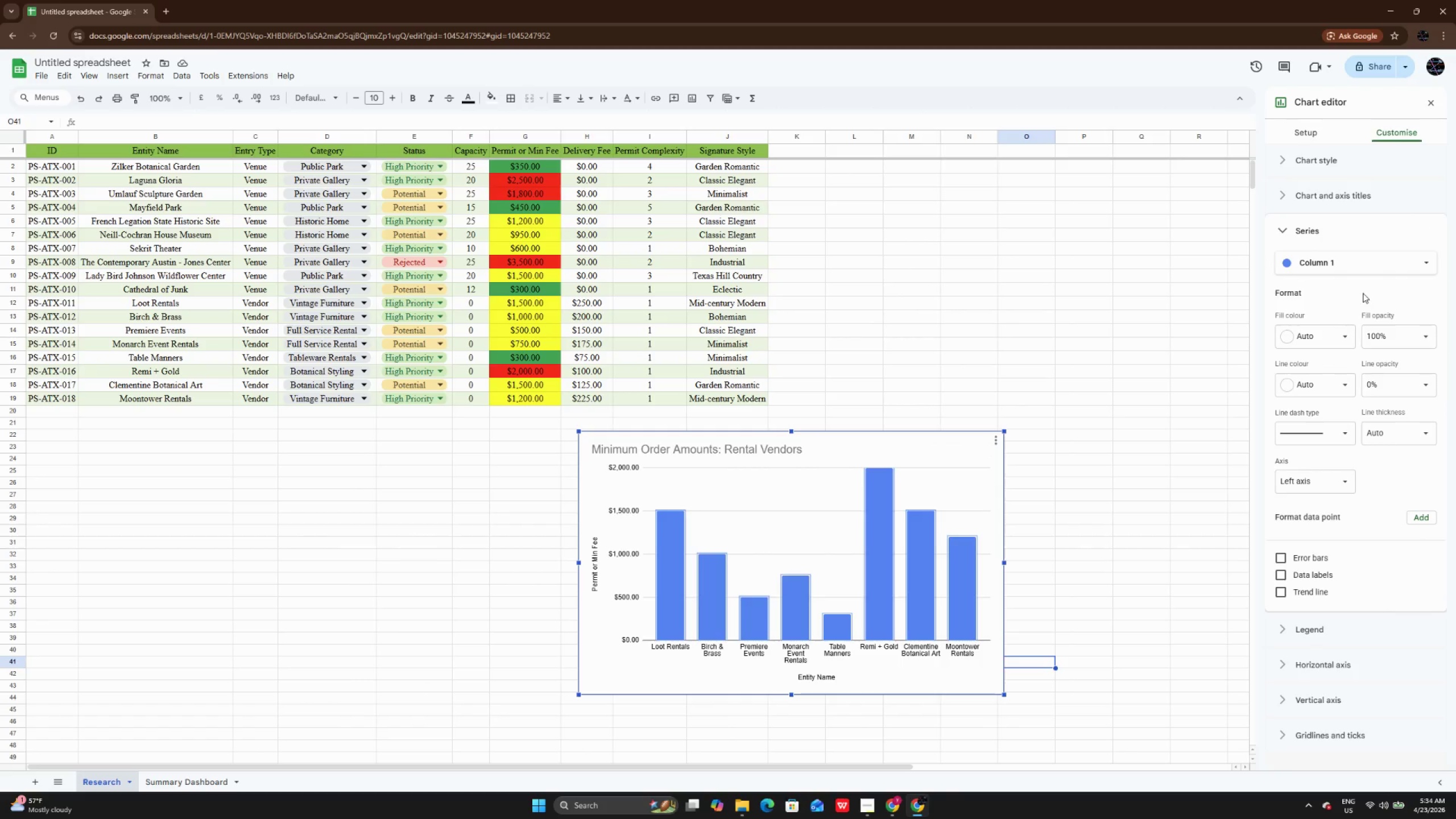 
wait(5.38)
 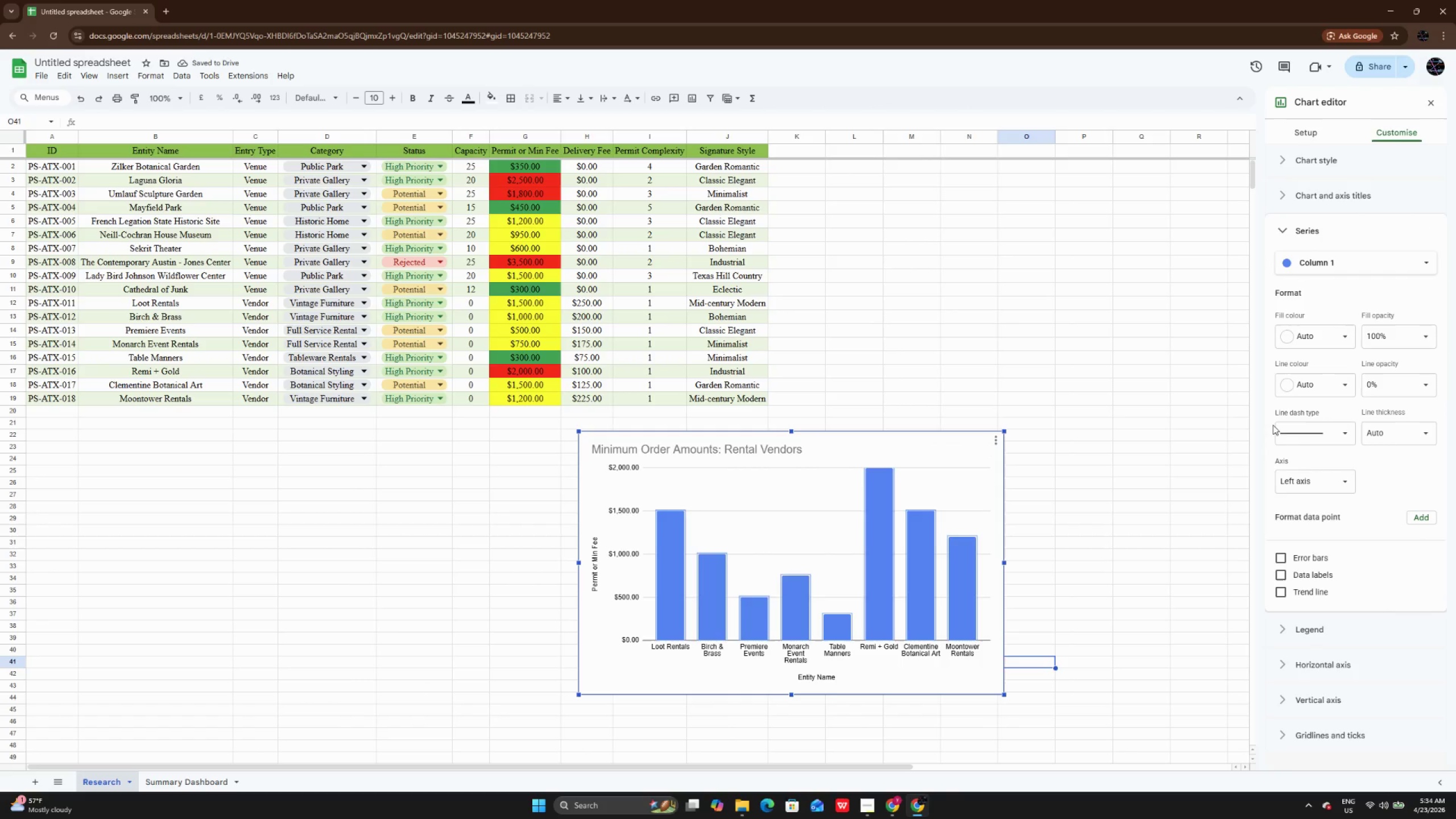 
left_click([1350, 329])
 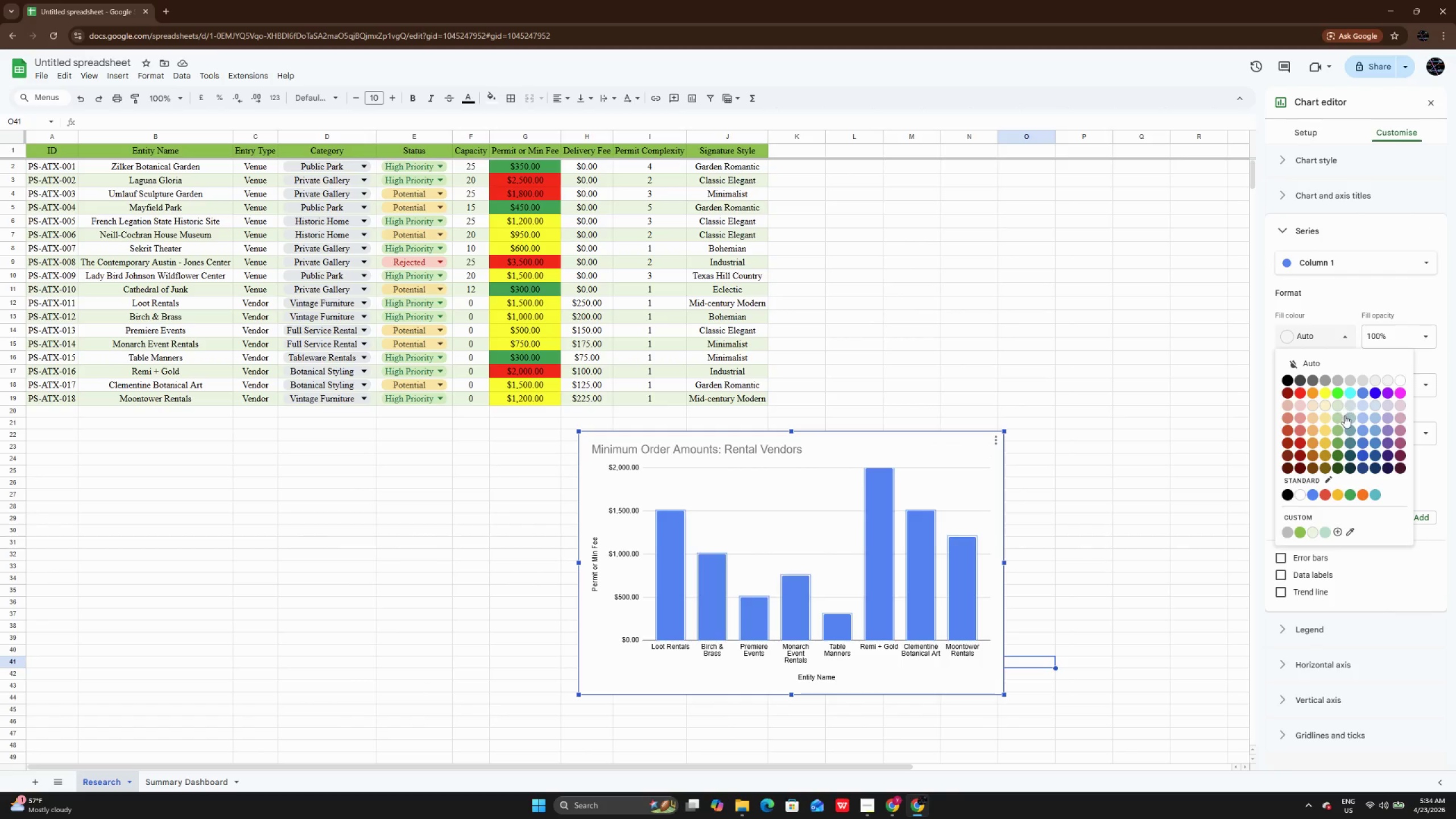 
left_click([1340, 424])
 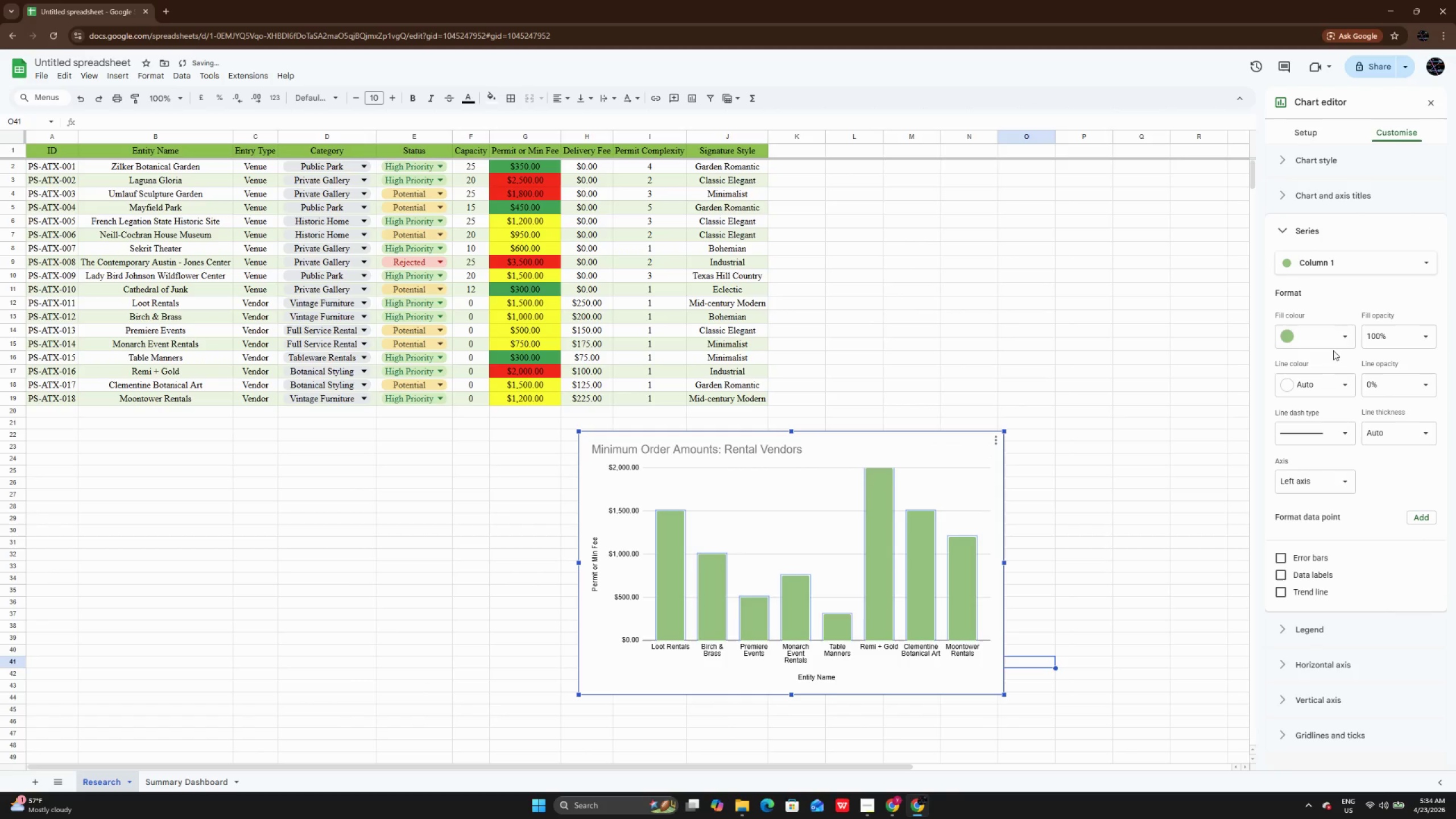 
left_click([1331, 338])
 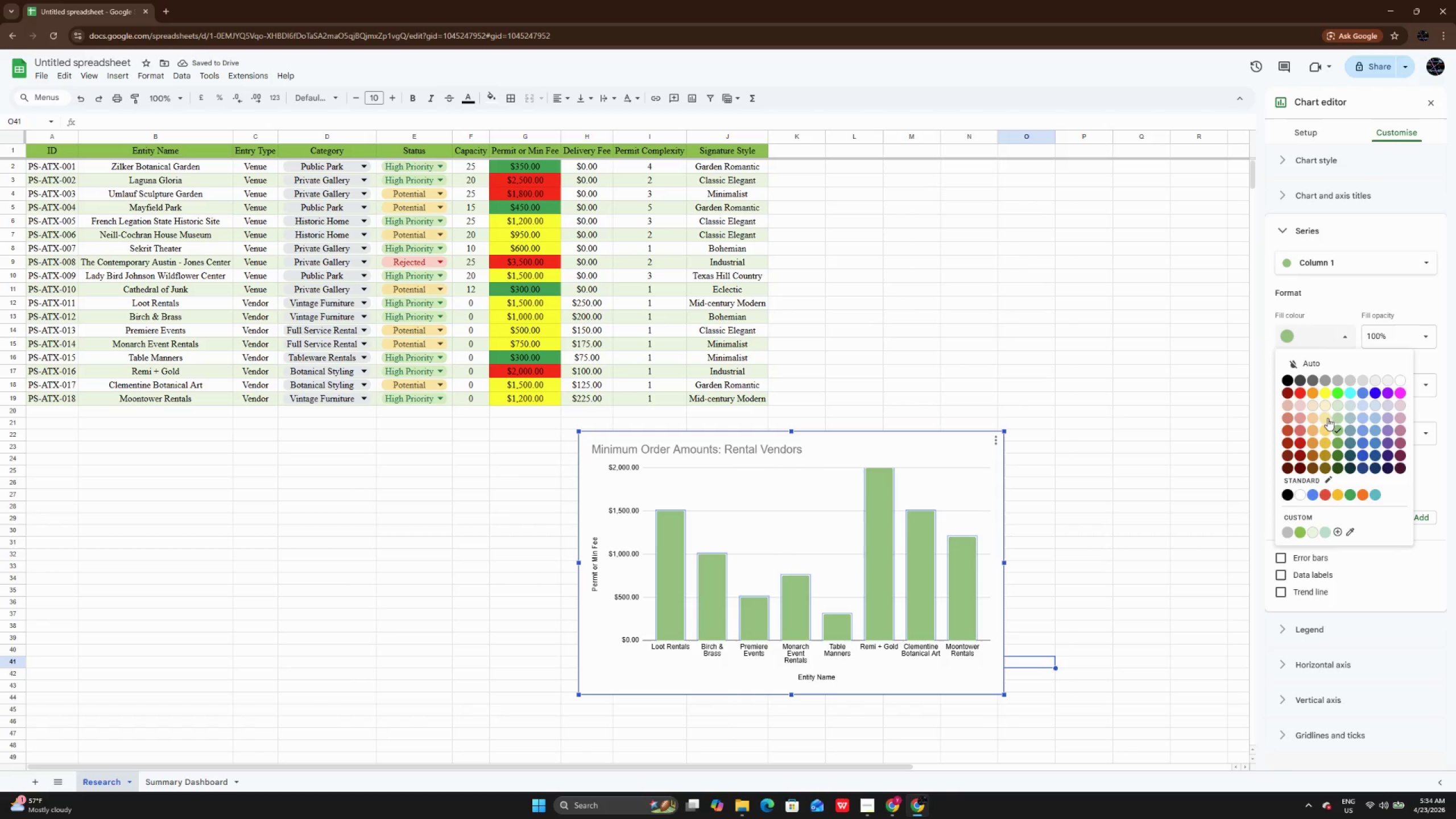 
left_click([1333, 418])
 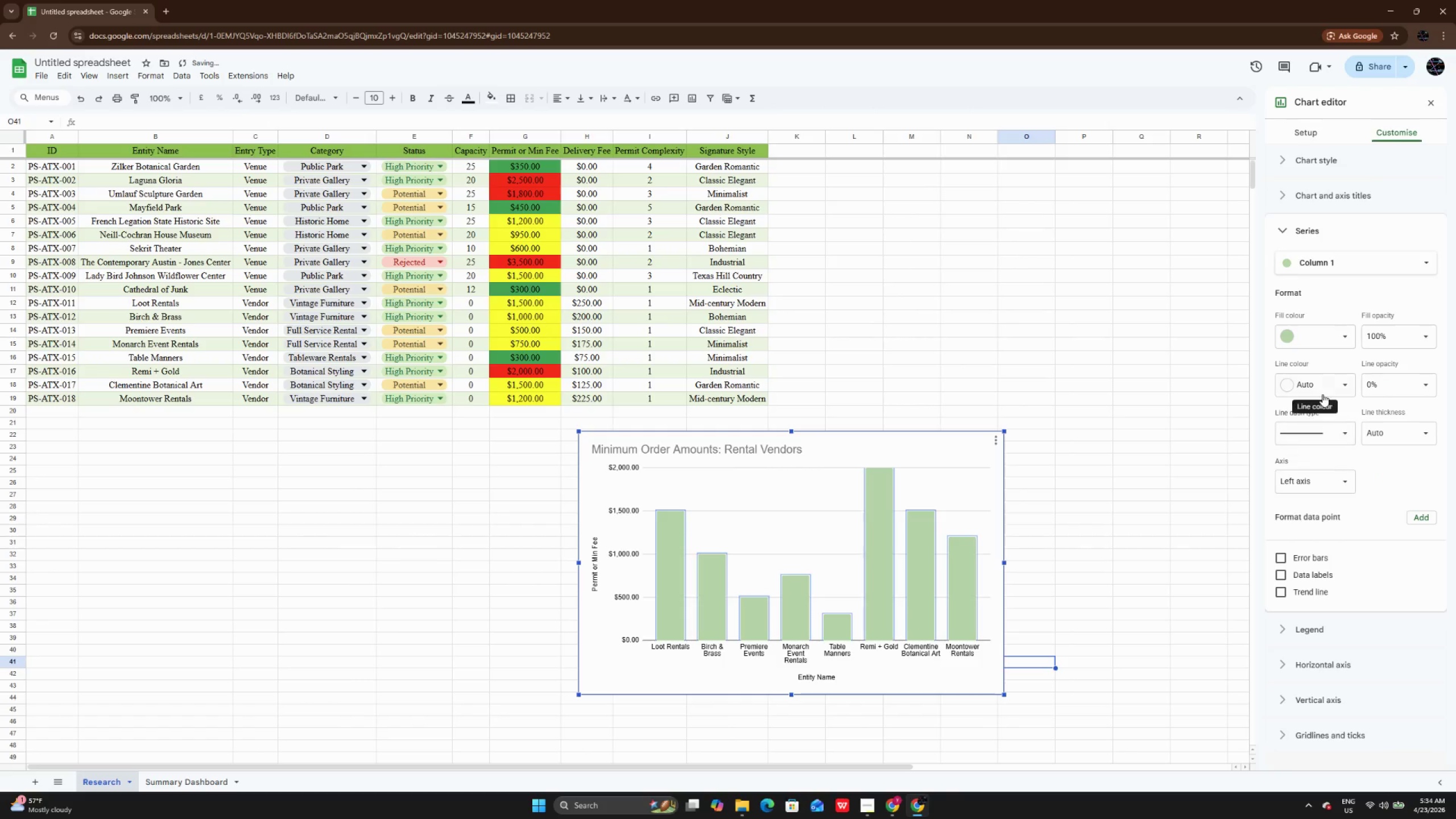 
left_click([1322, 394])
 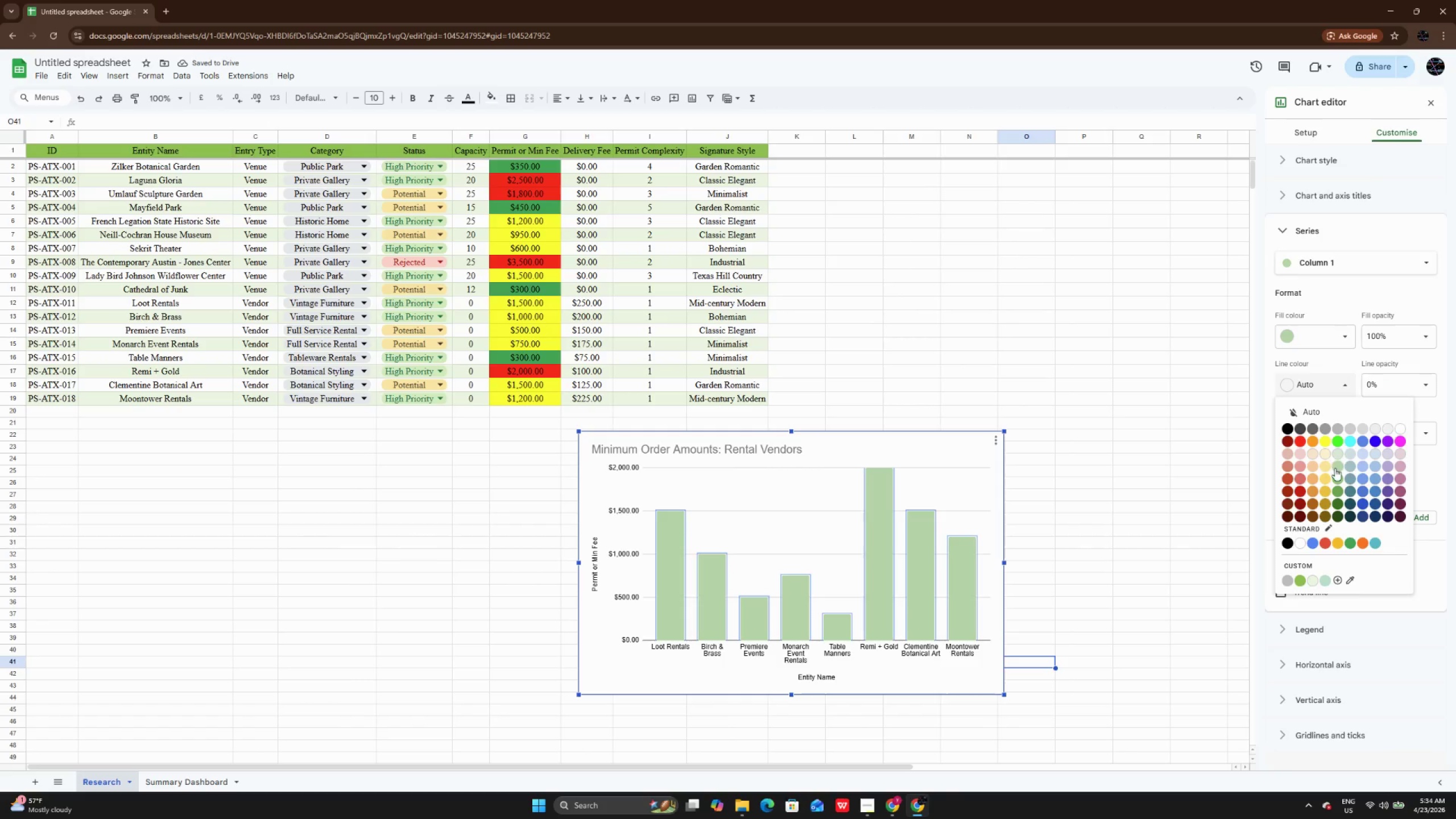 
left_click([1335, 469])
 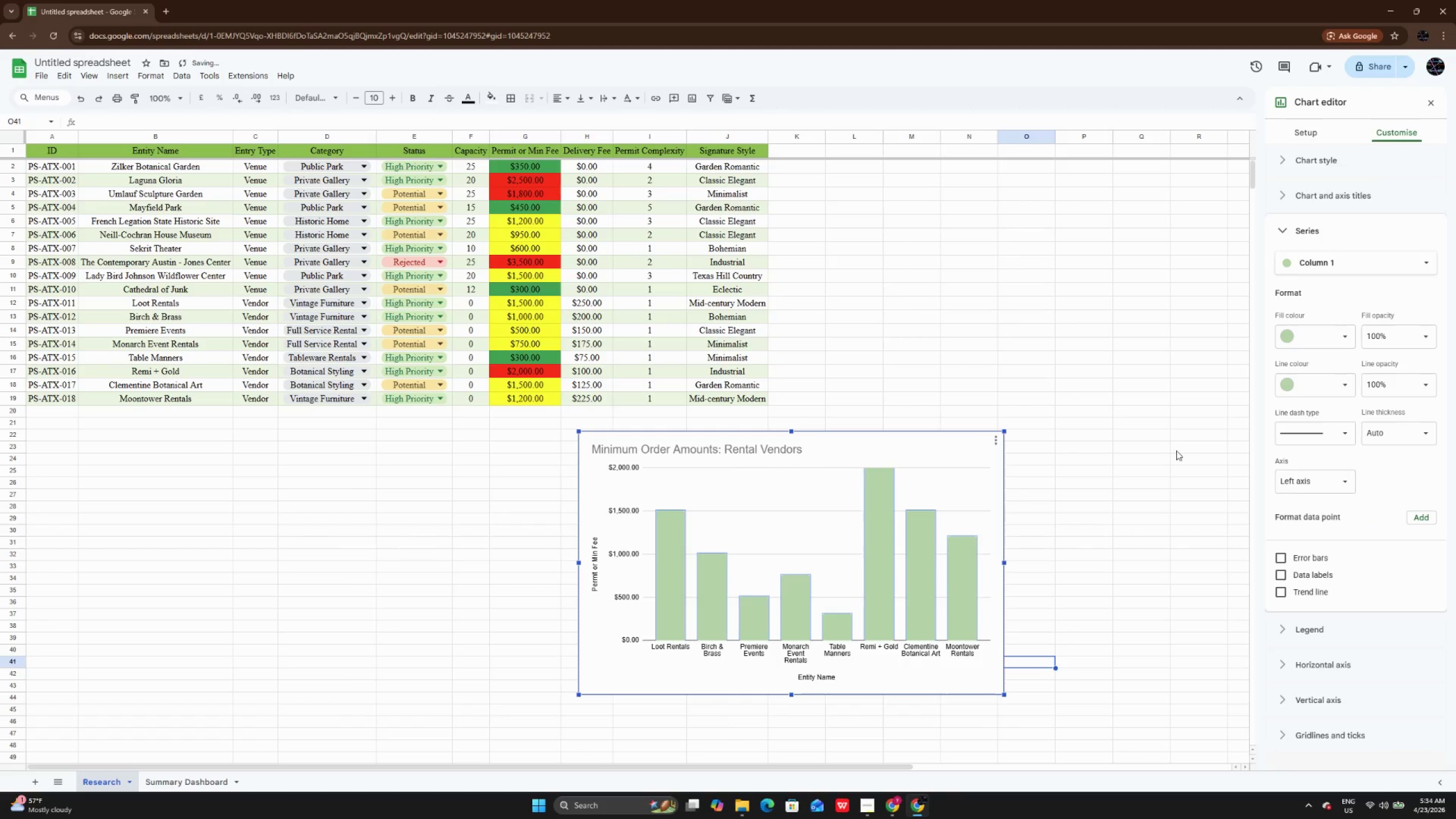 
left_click([1166, 450])
 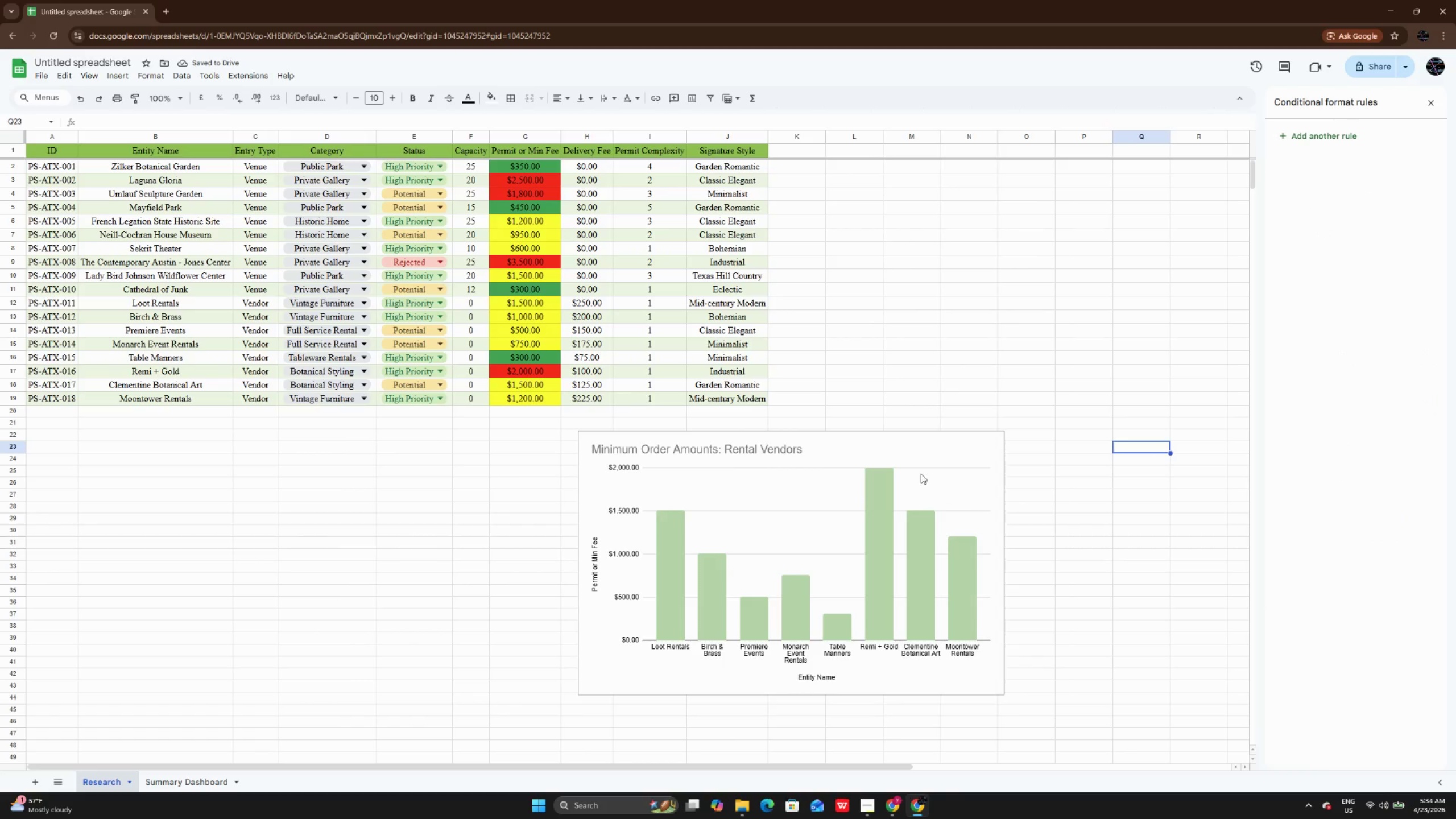 
left_click([917, 442])
 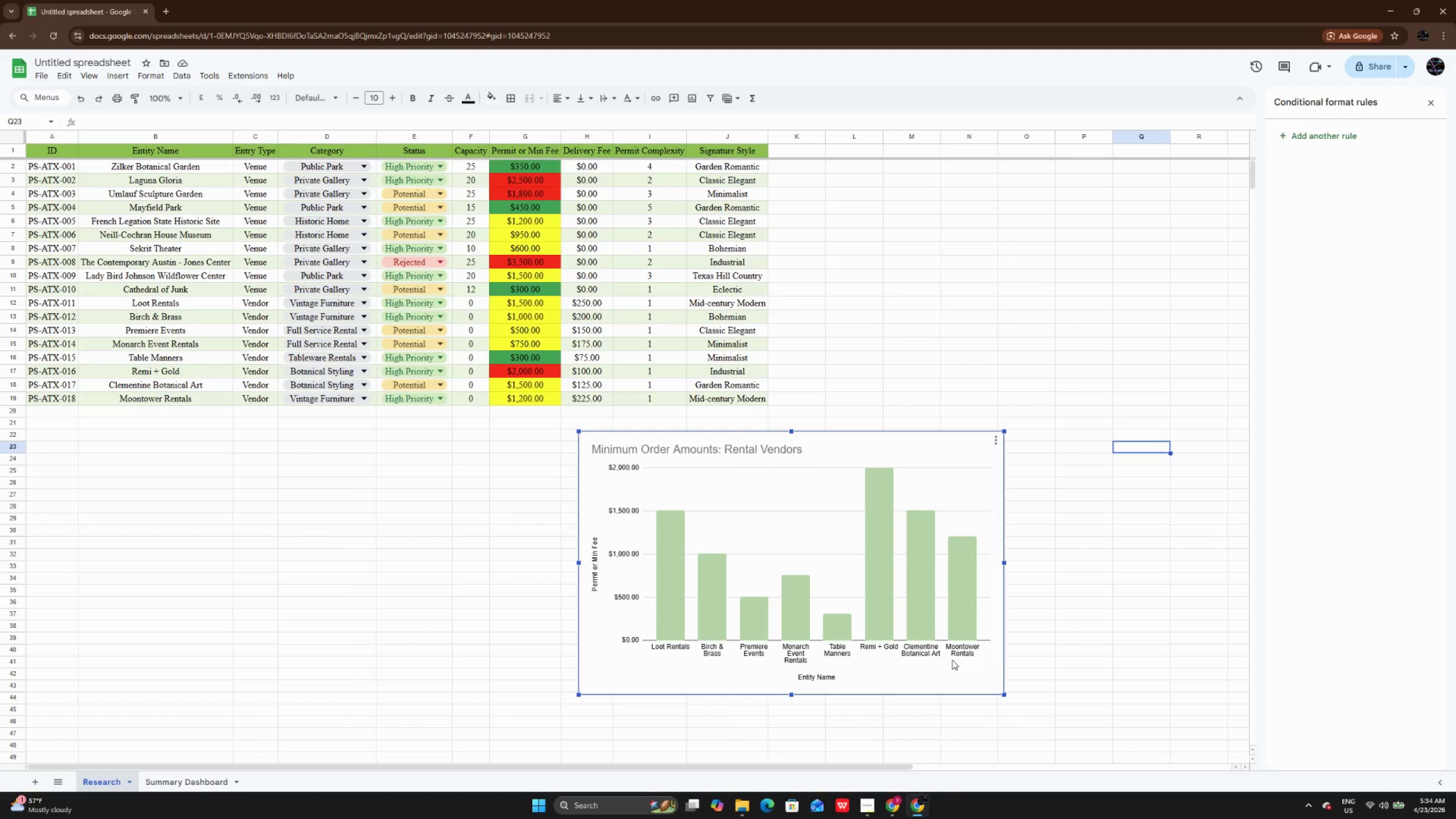 
wait(5.84)
 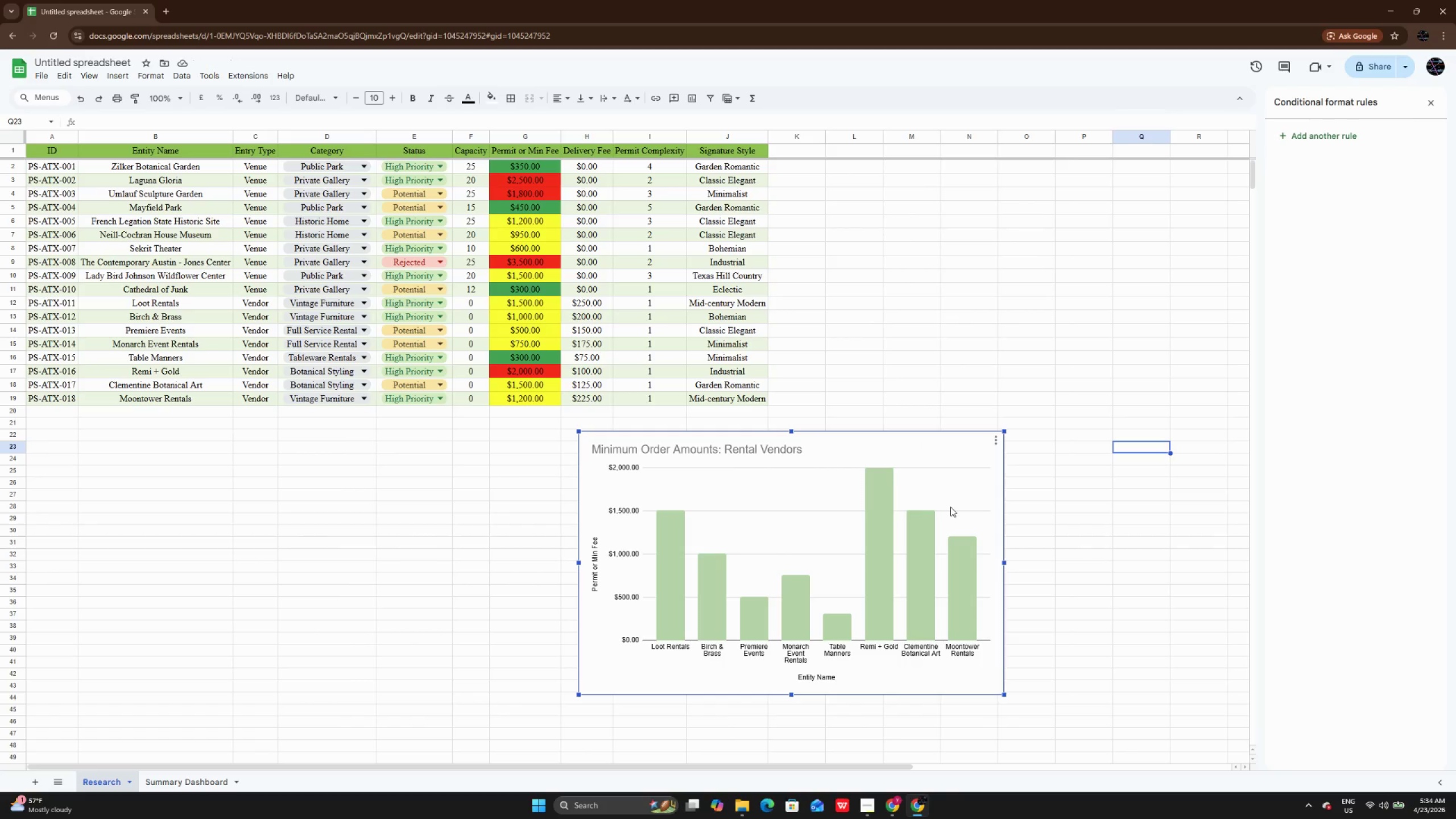 
left_click_drag(start_coordinate=[1003, 696], to_coordinate=[994, 676])
 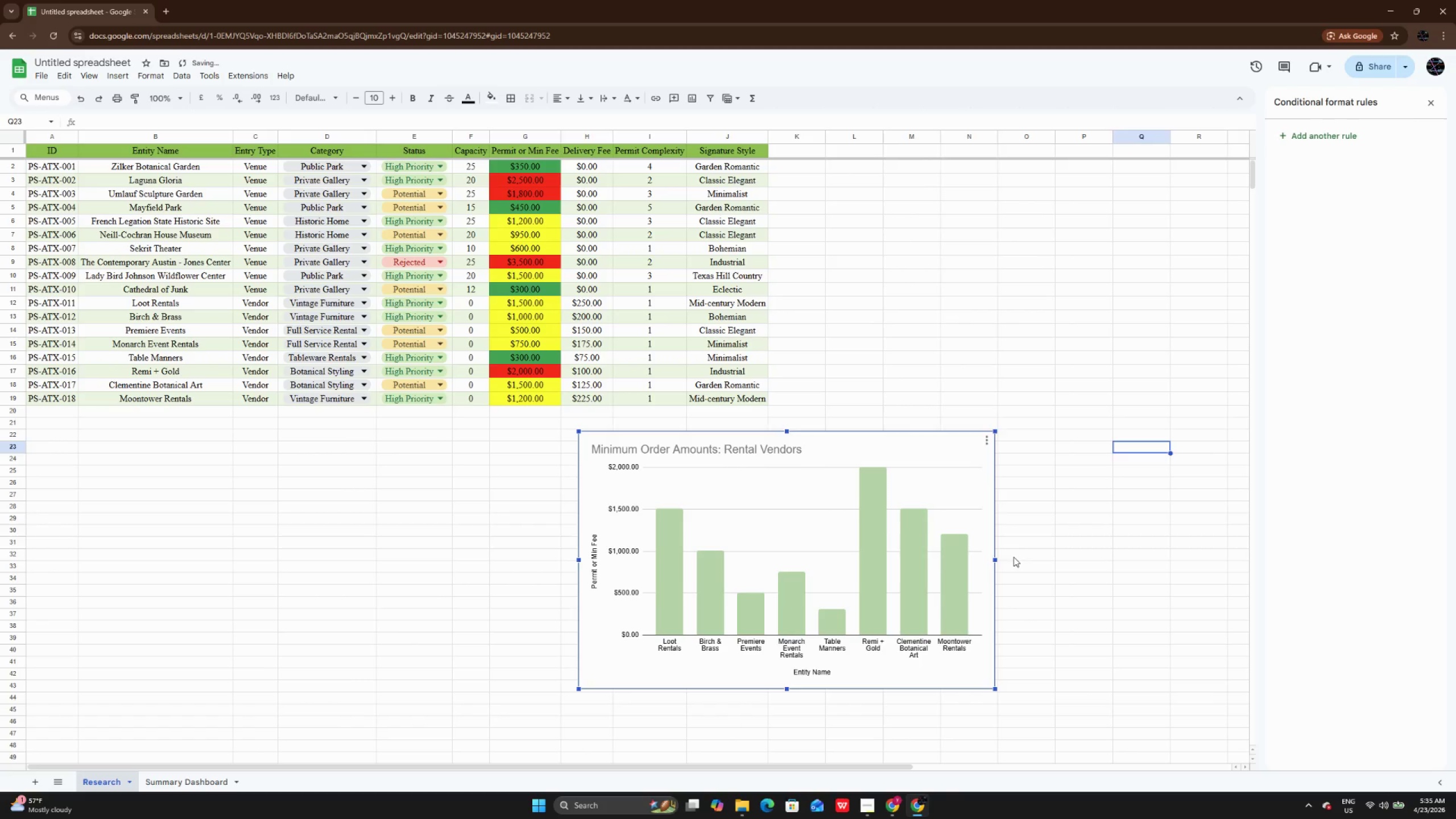 
left_click([1014, 547])
 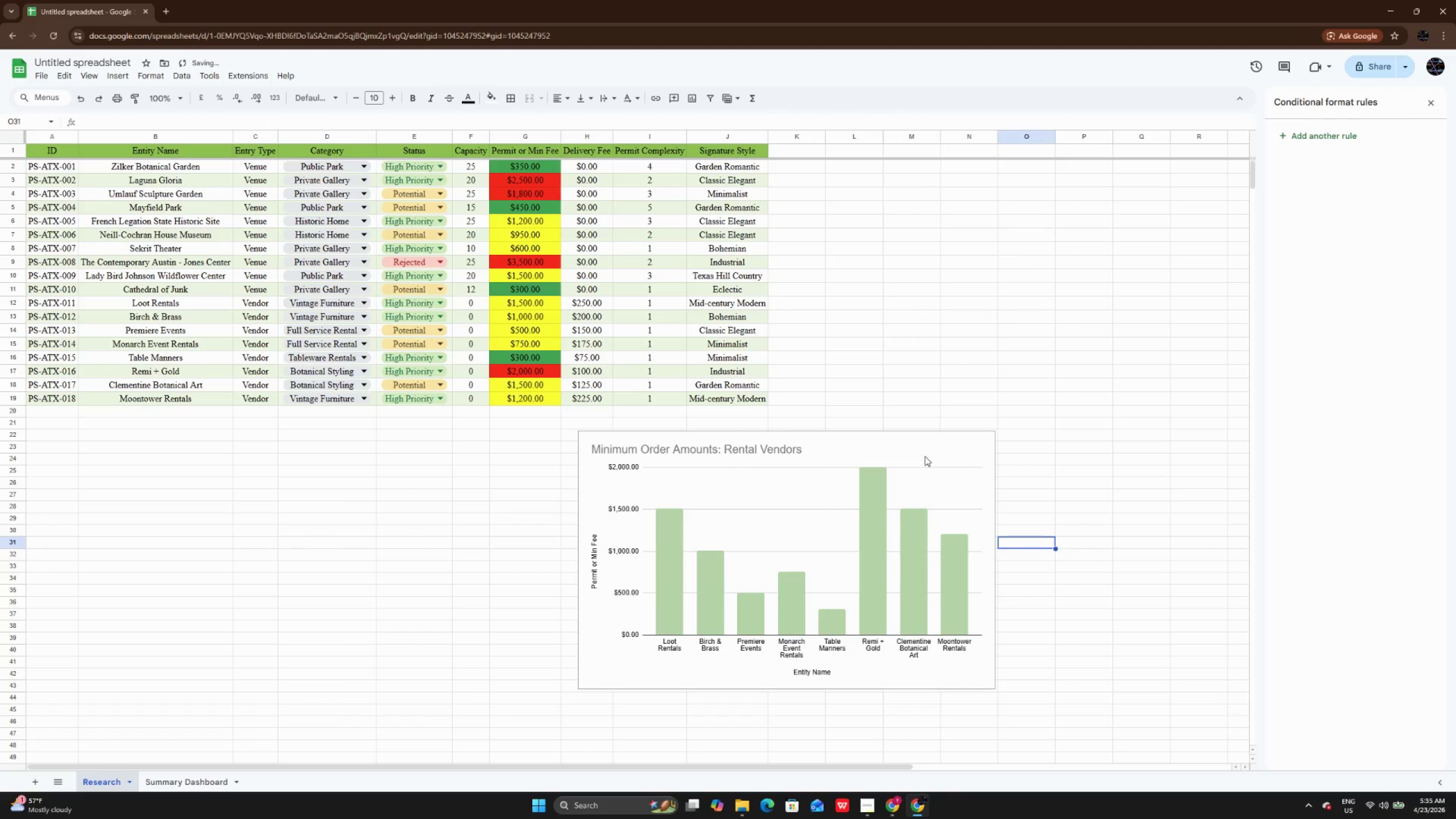 
left_click([925, 456])
 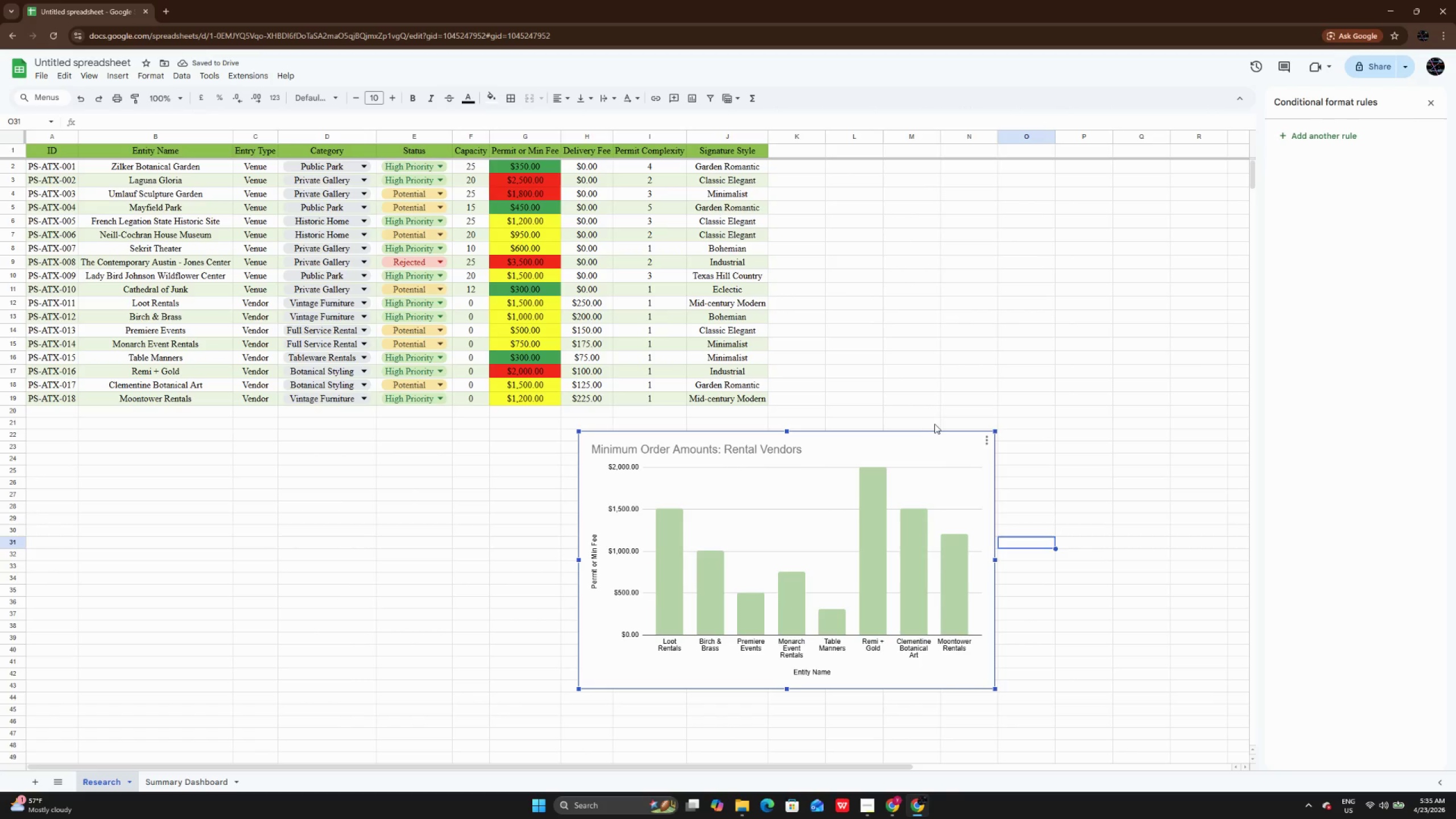 
double_click([933, 442])
 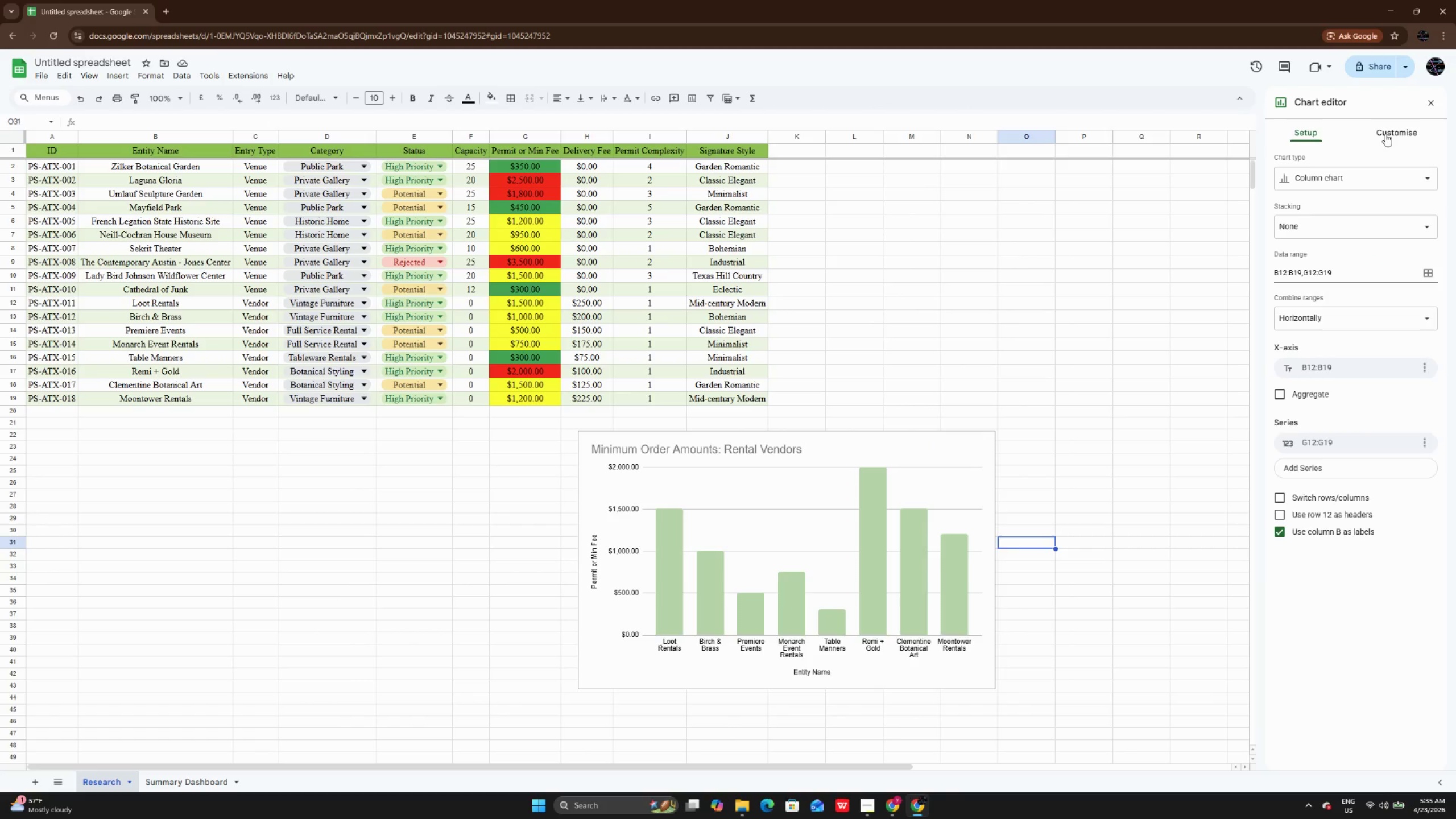 
left_click([1385, 134])
 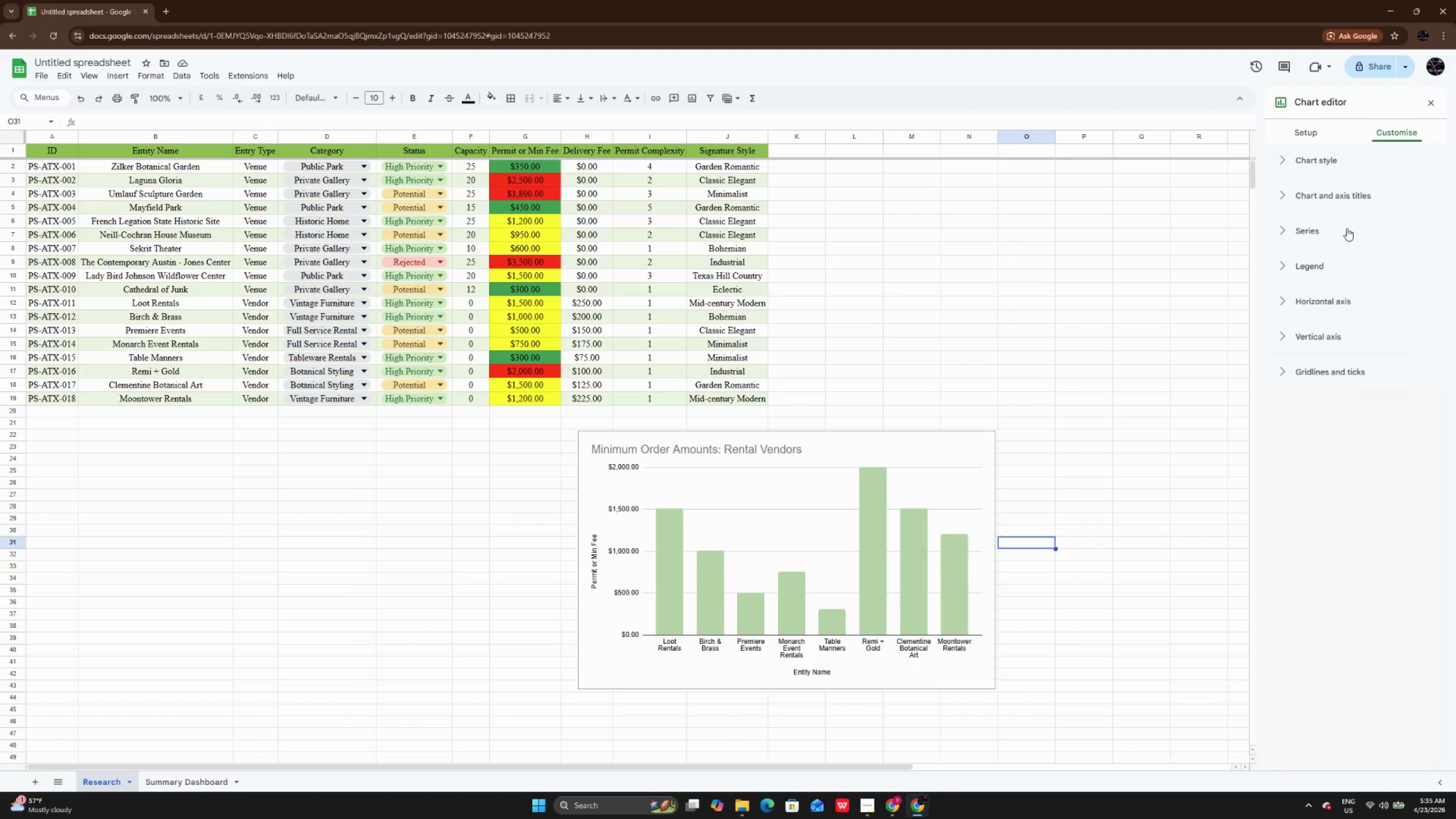 
left_click([1347, 228])
 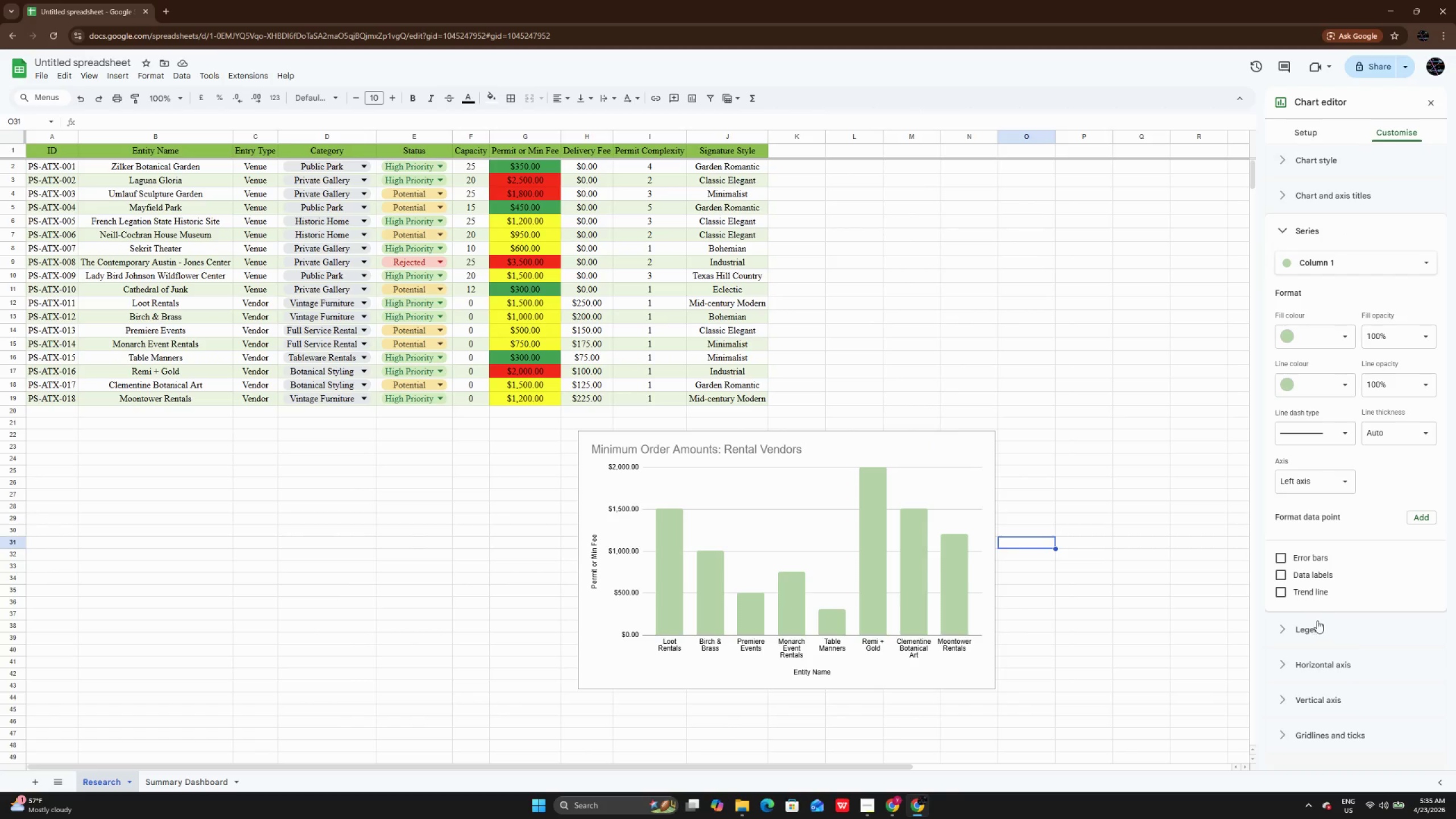 
left_click([1313, 569])
 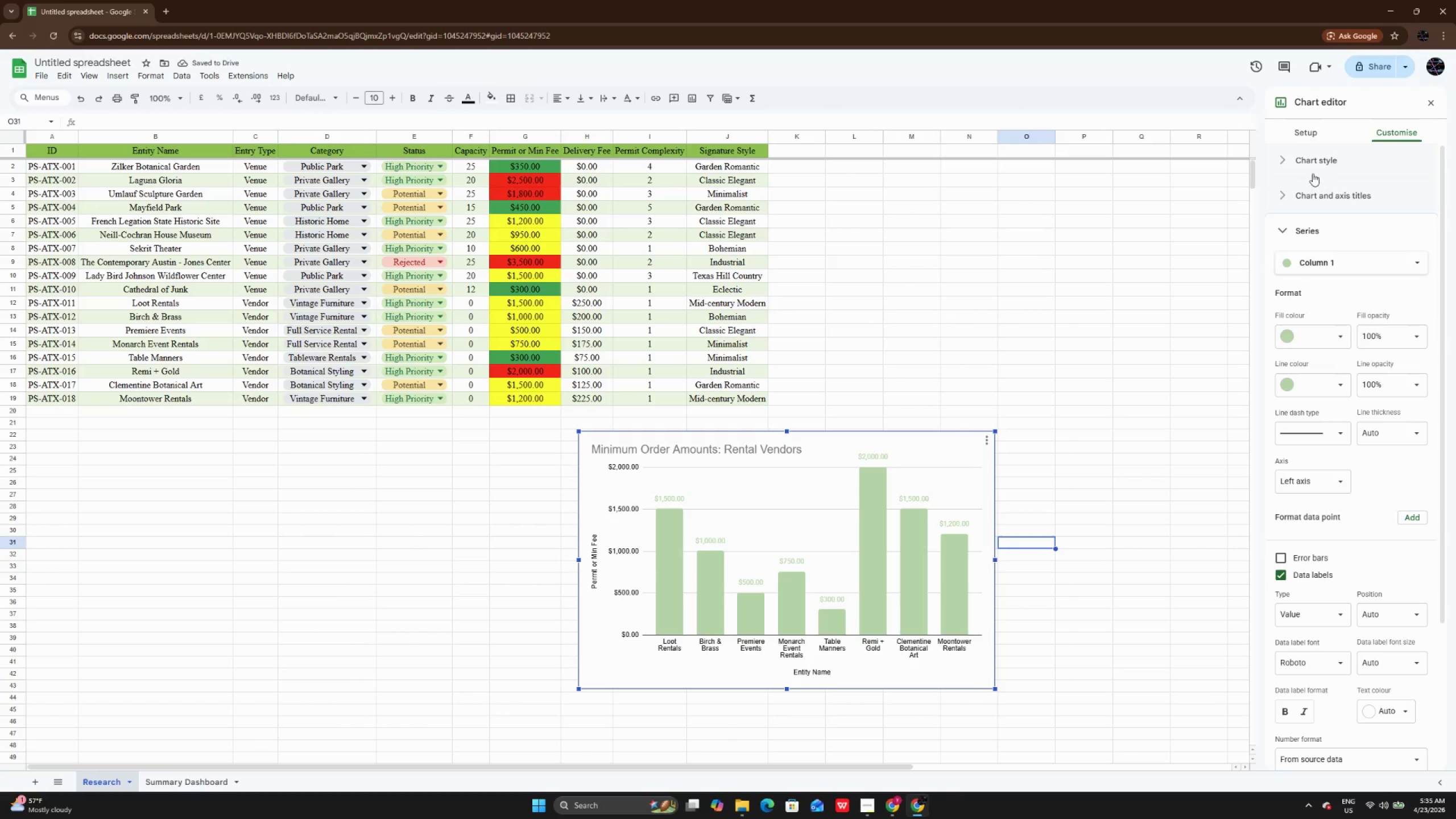 
left_click([1279, 199])
 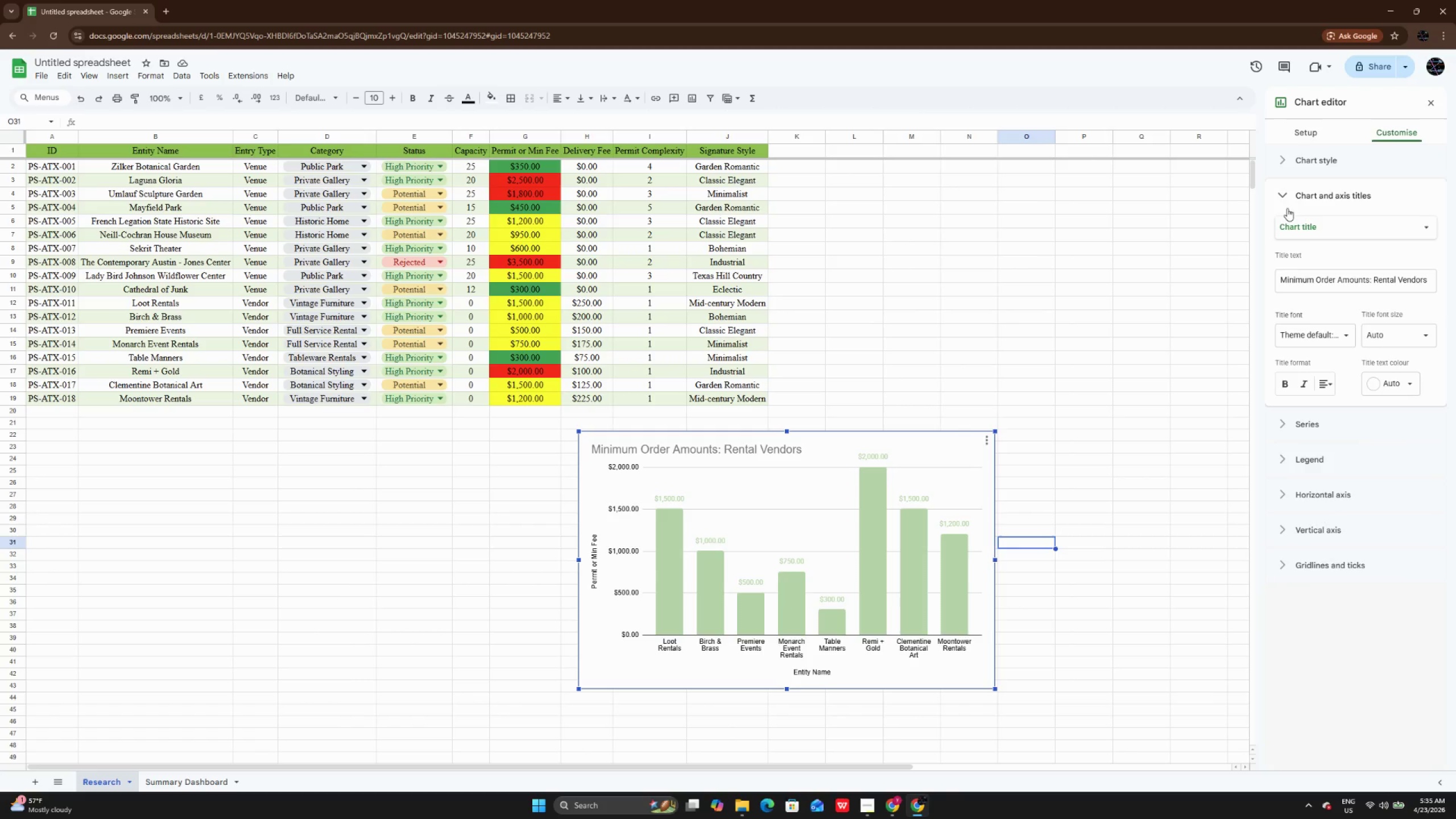 
left_click([1286, 205])
 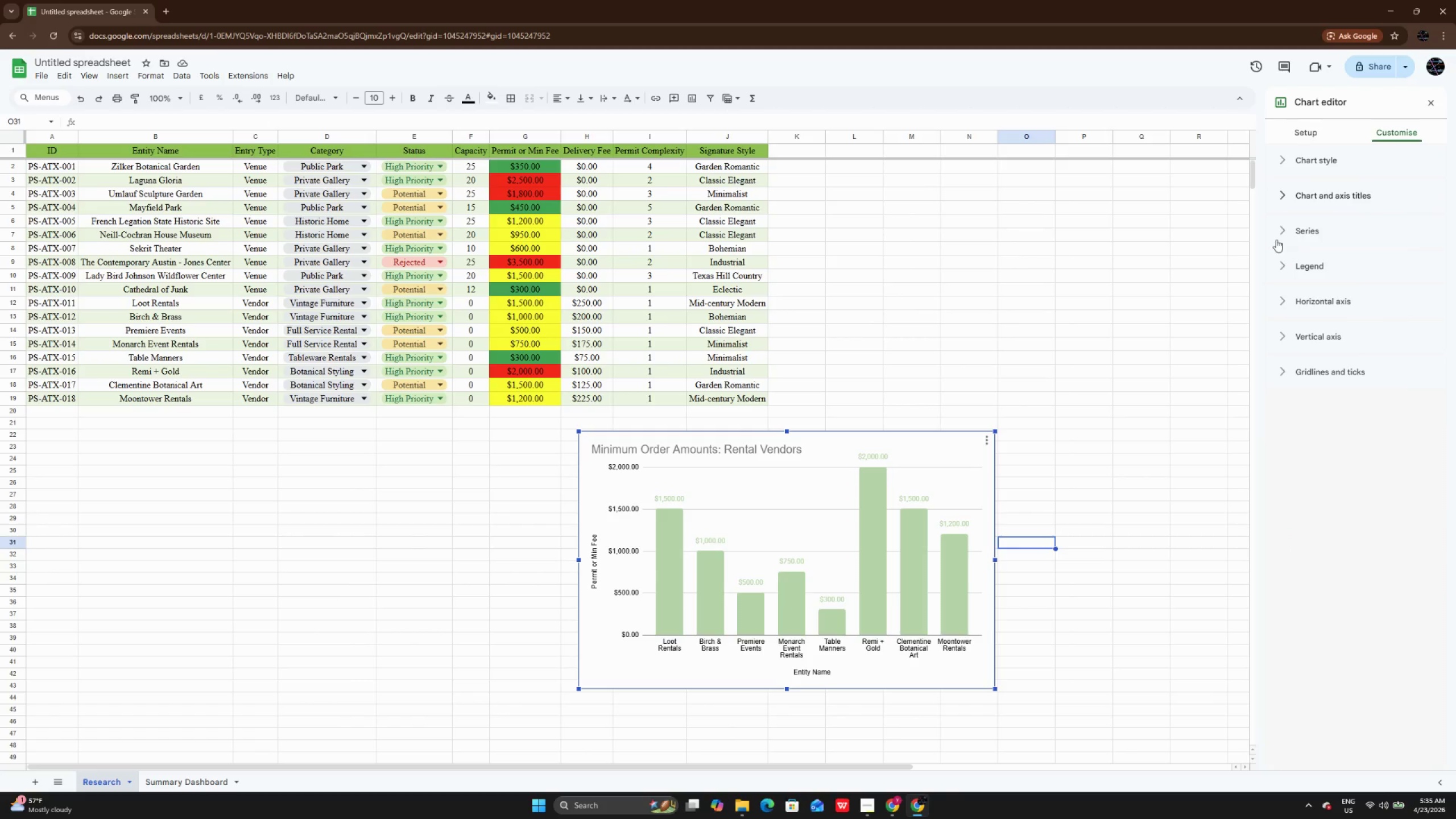 
left_click([1280, 223])
 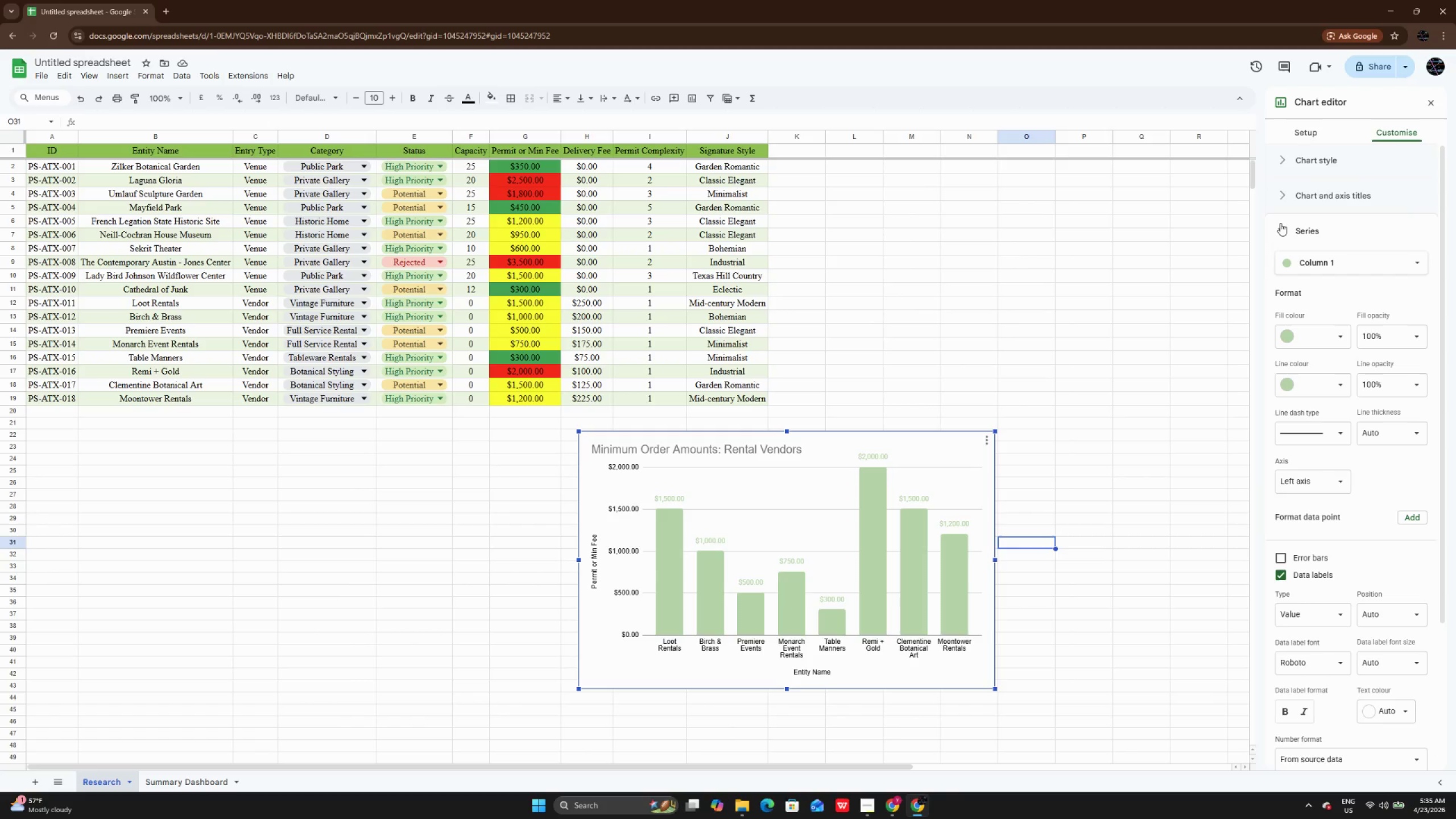 
left_click([1280, 223])
 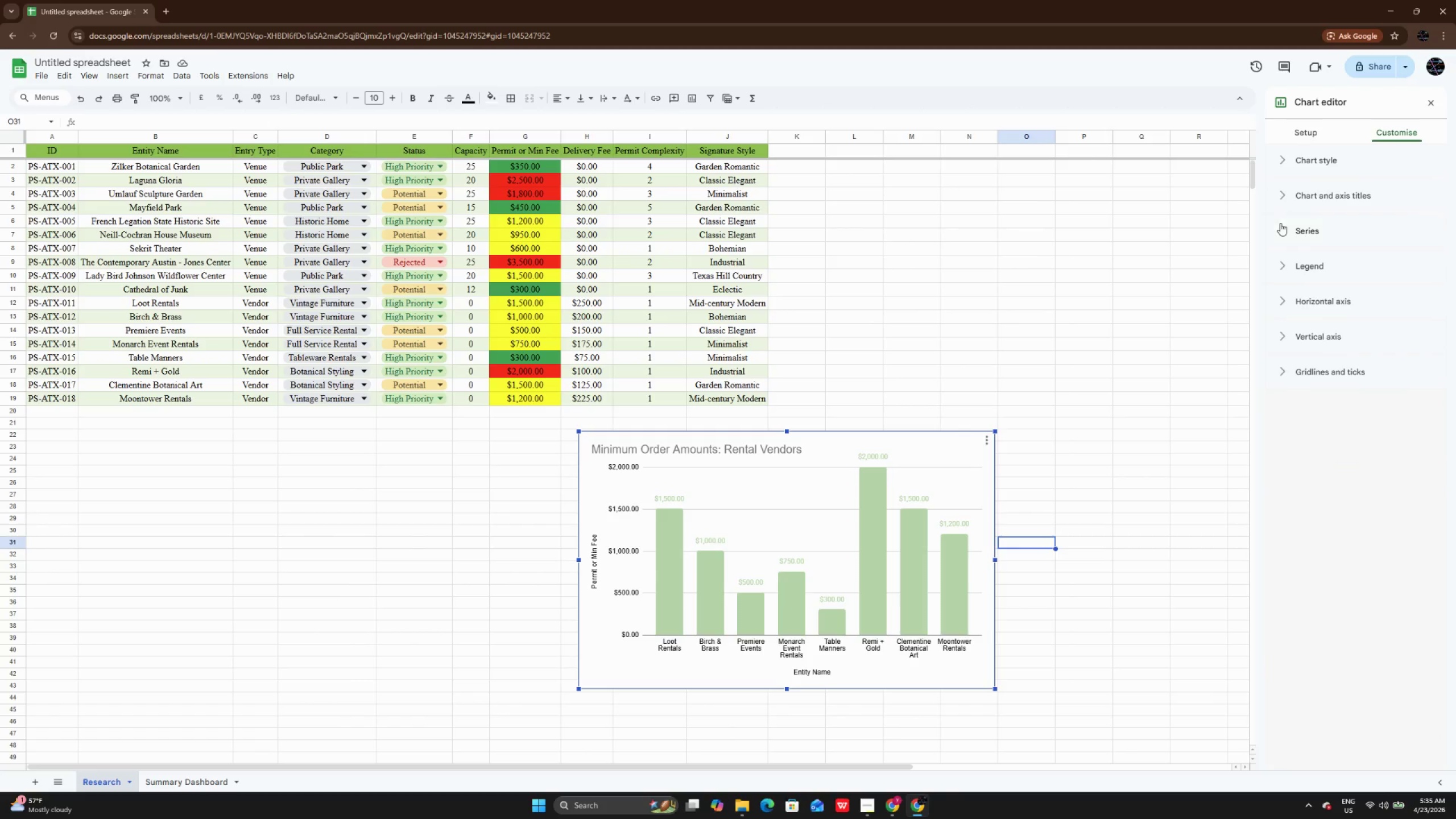 
left_click([1280, 223])
 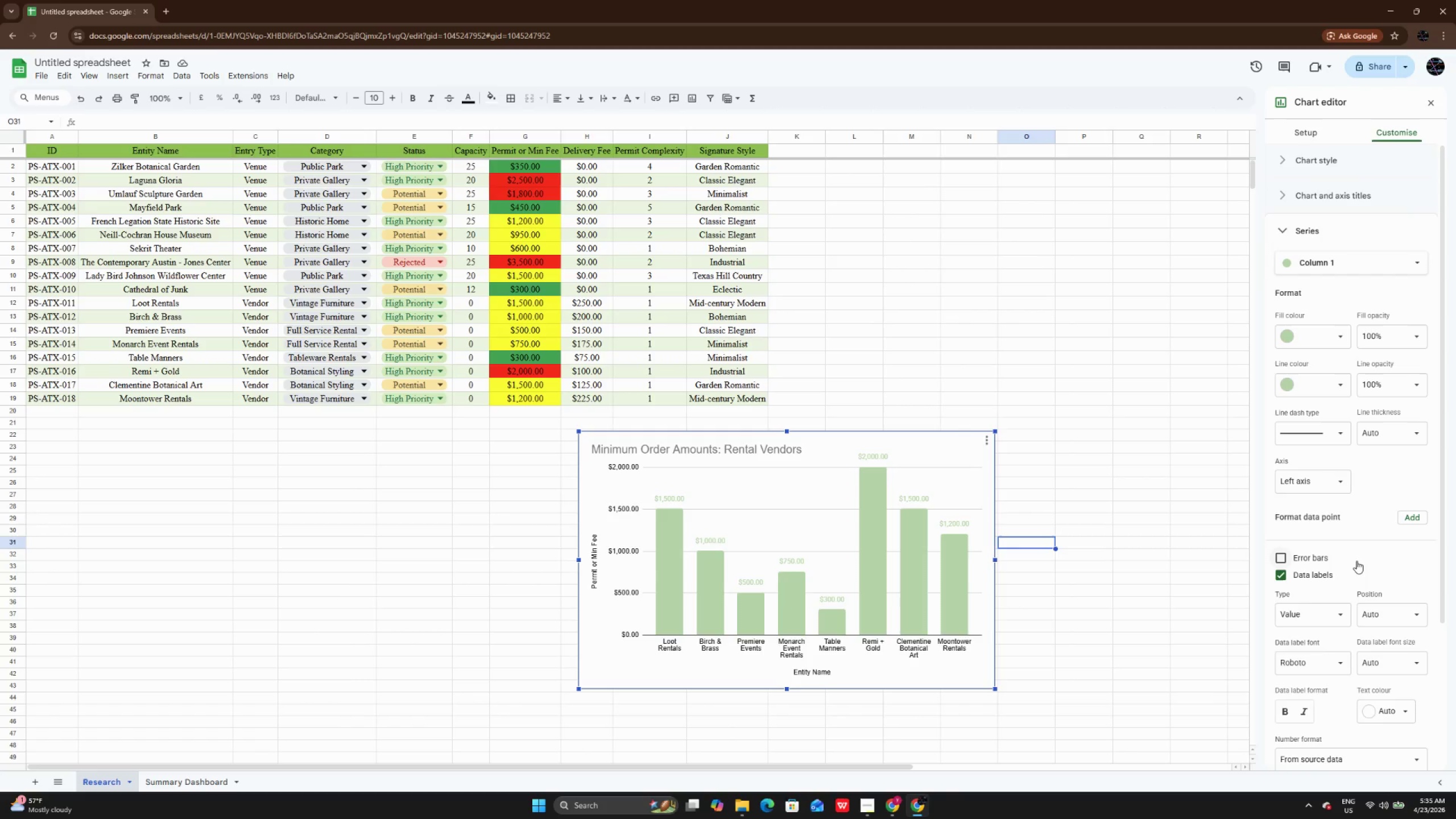 
scroll: coordinate [1356, 561], scroll_direction: down, amount: 1.0
 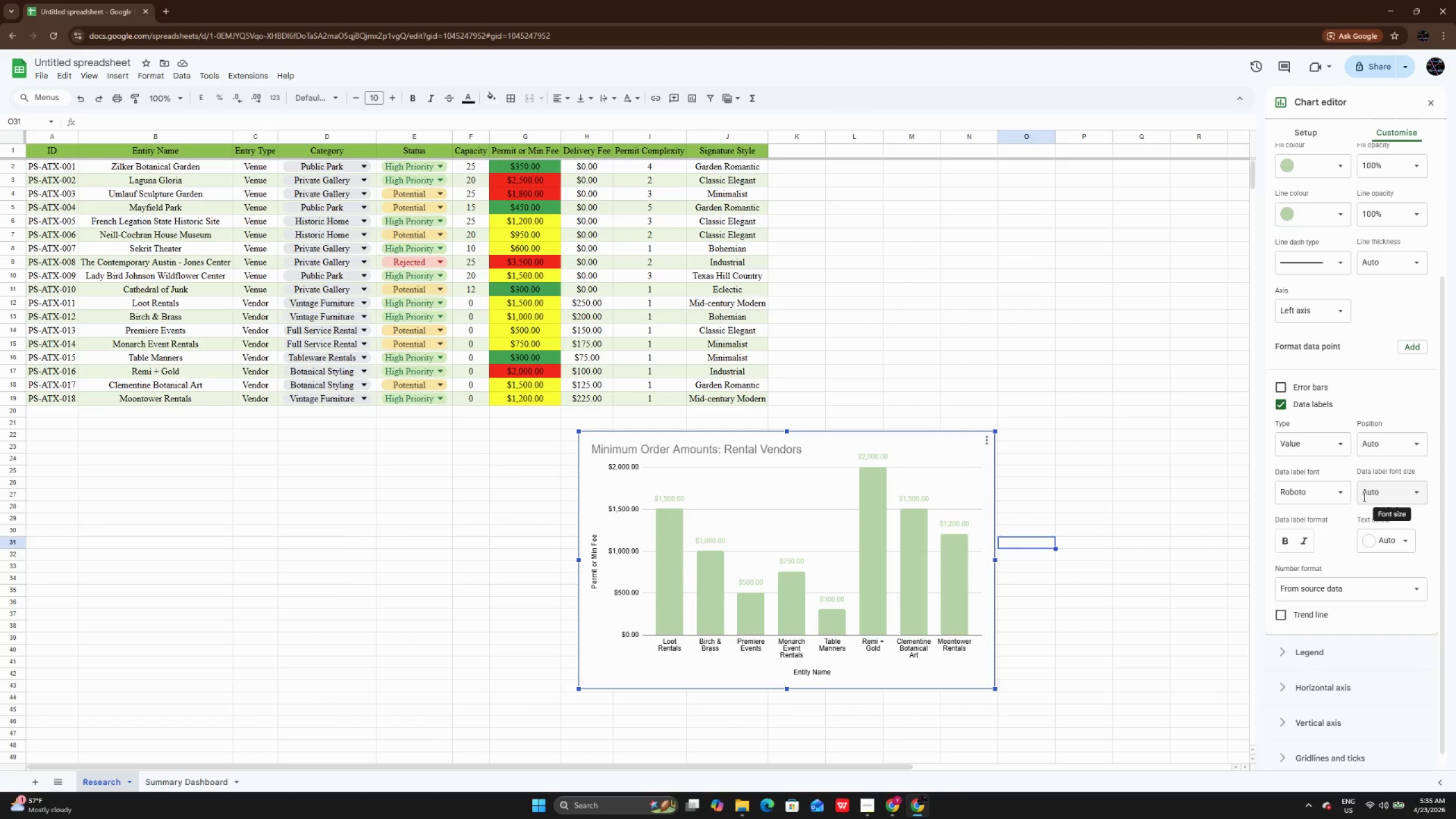 
left_click([1281, 541])
 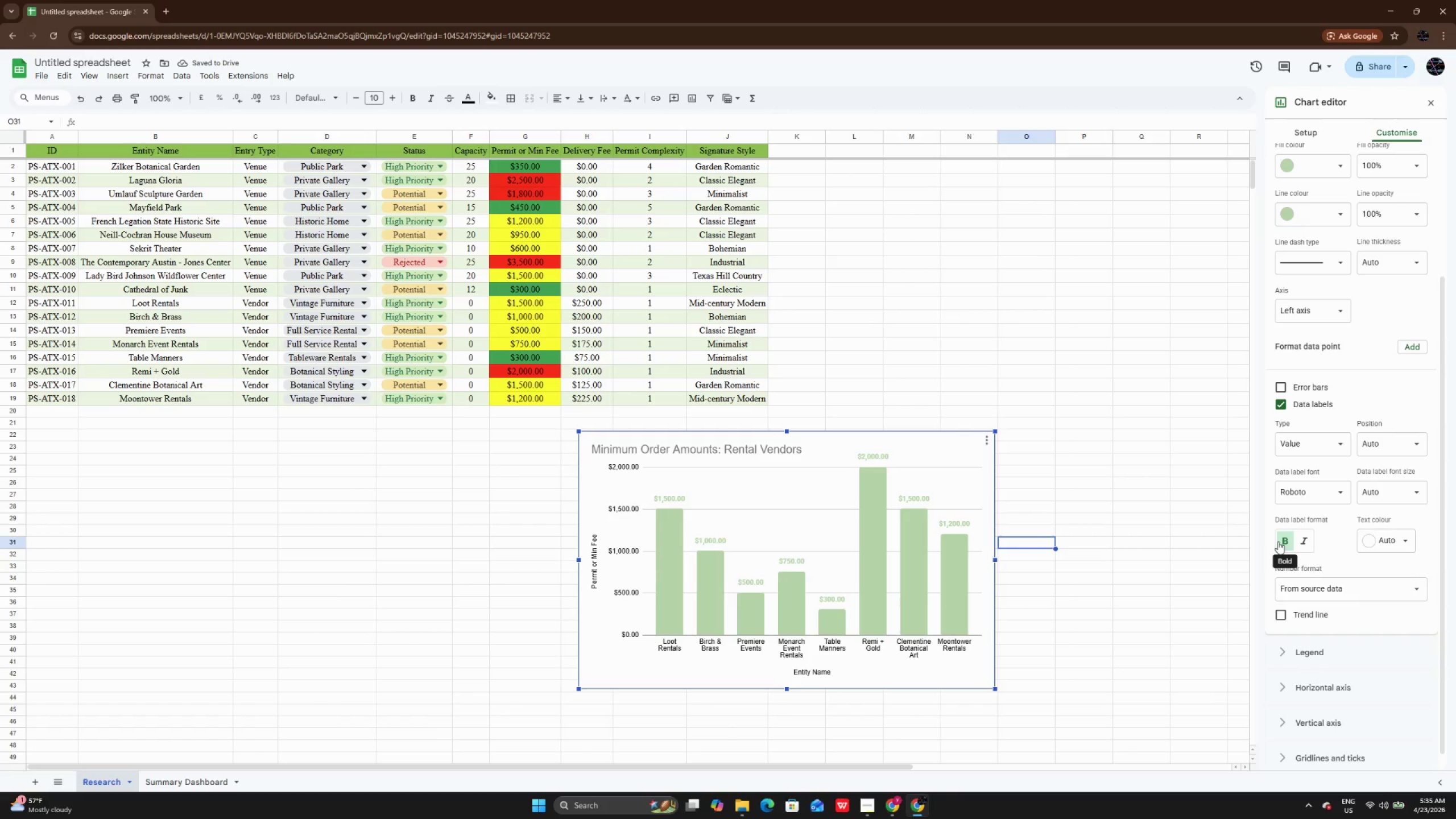 
wait(9.83)
 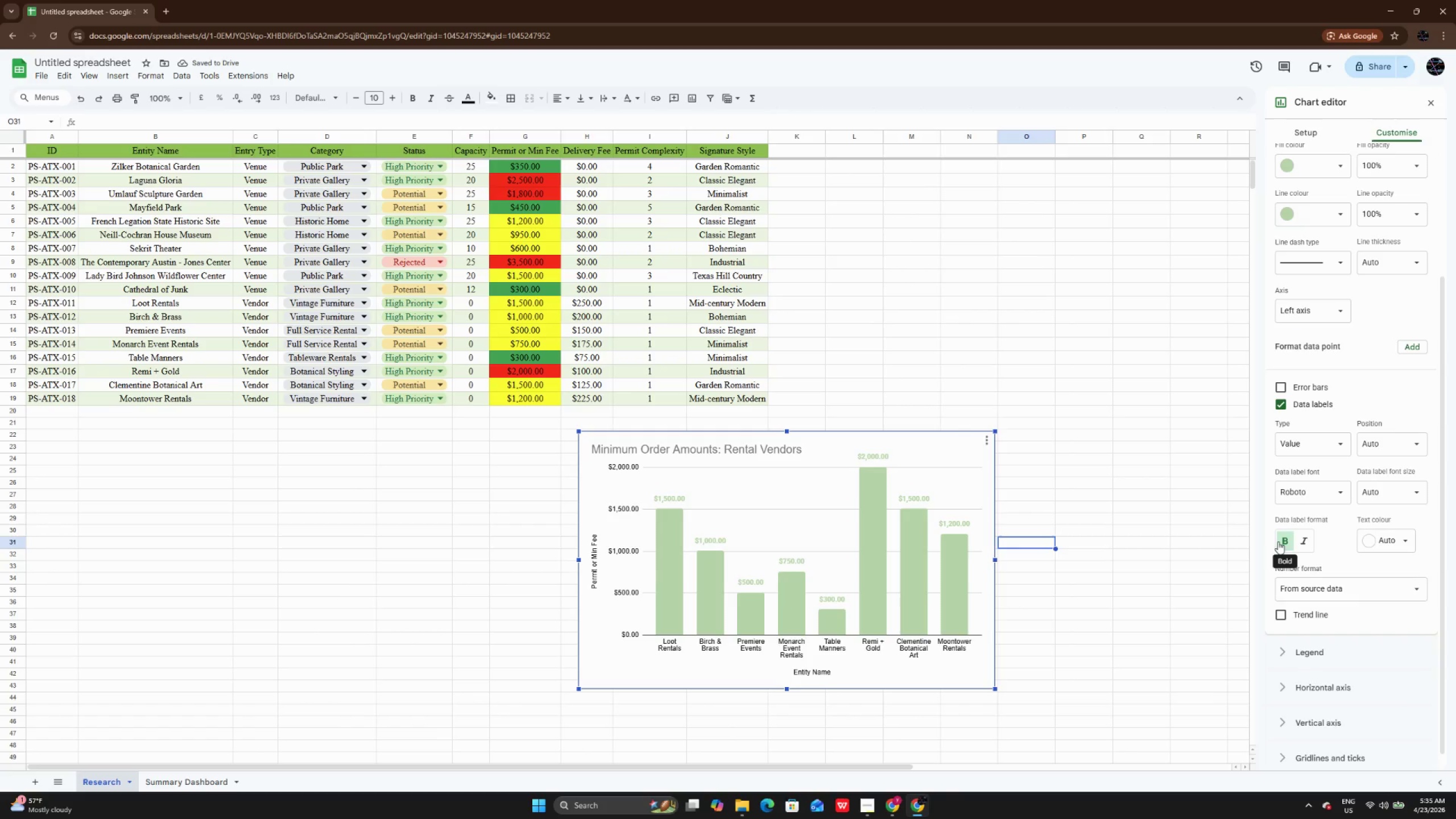 
left_click([1434, 104])
 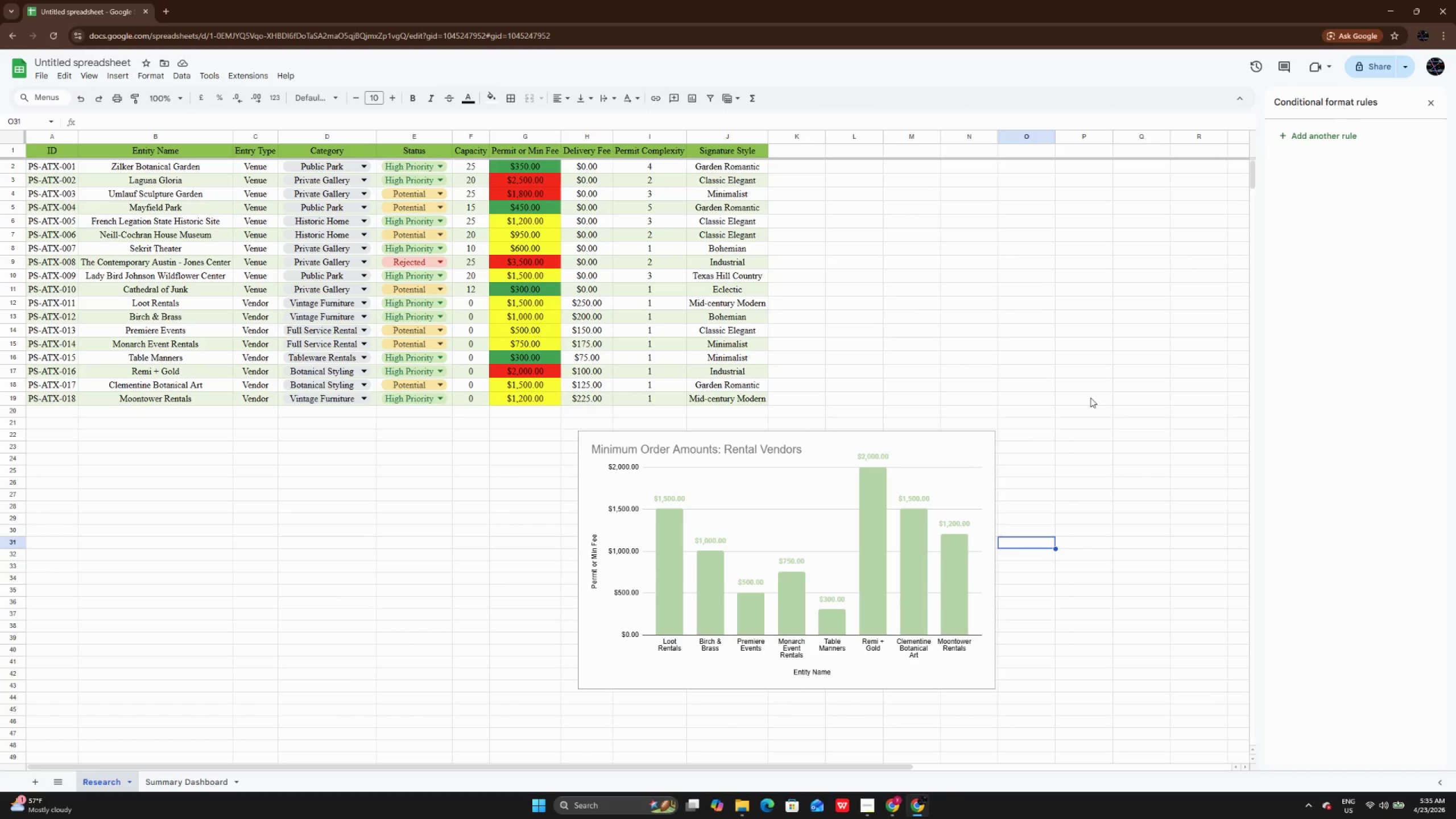 
left_click([1076, 423])
 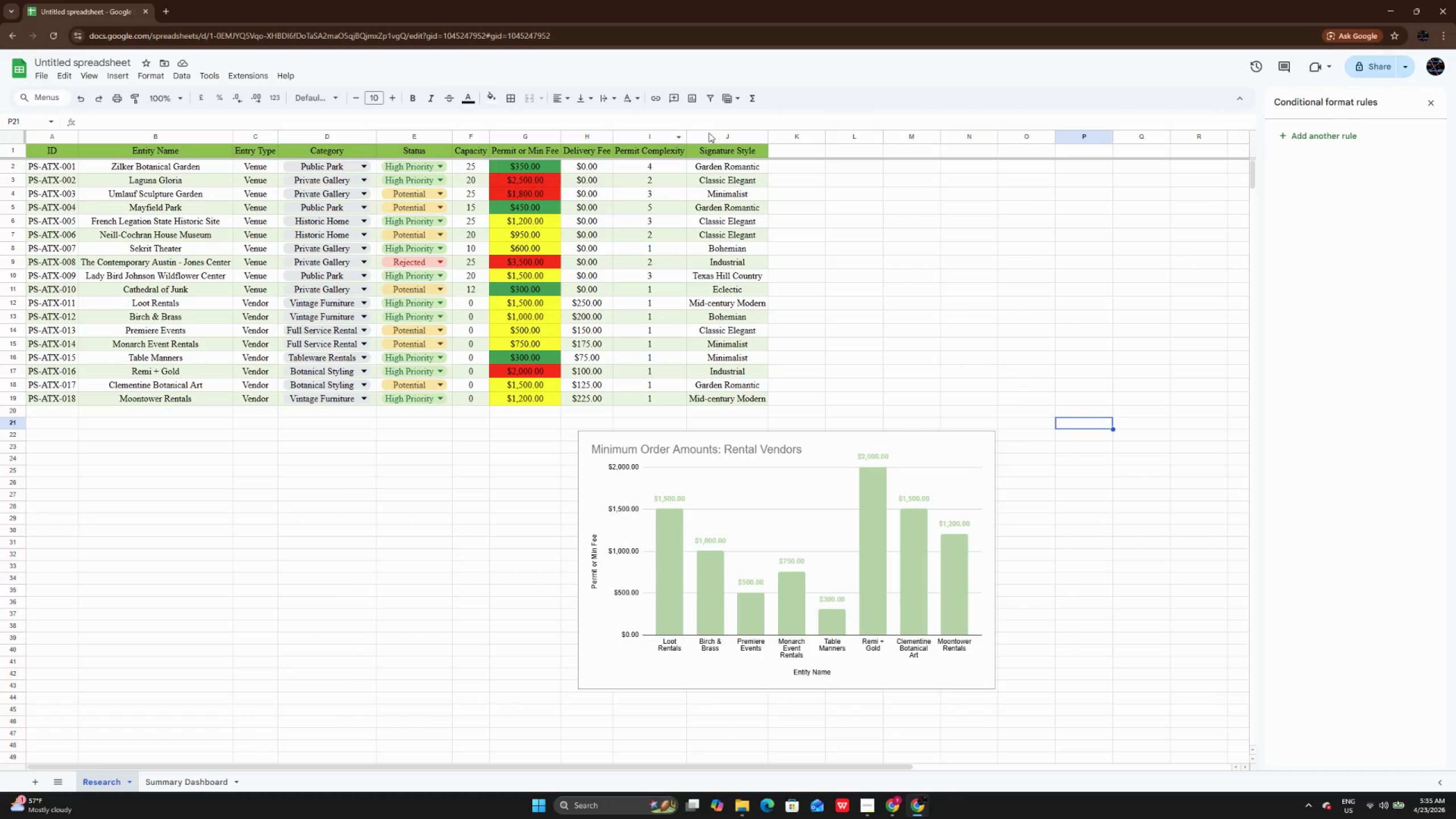 
double_click([686, 135])
 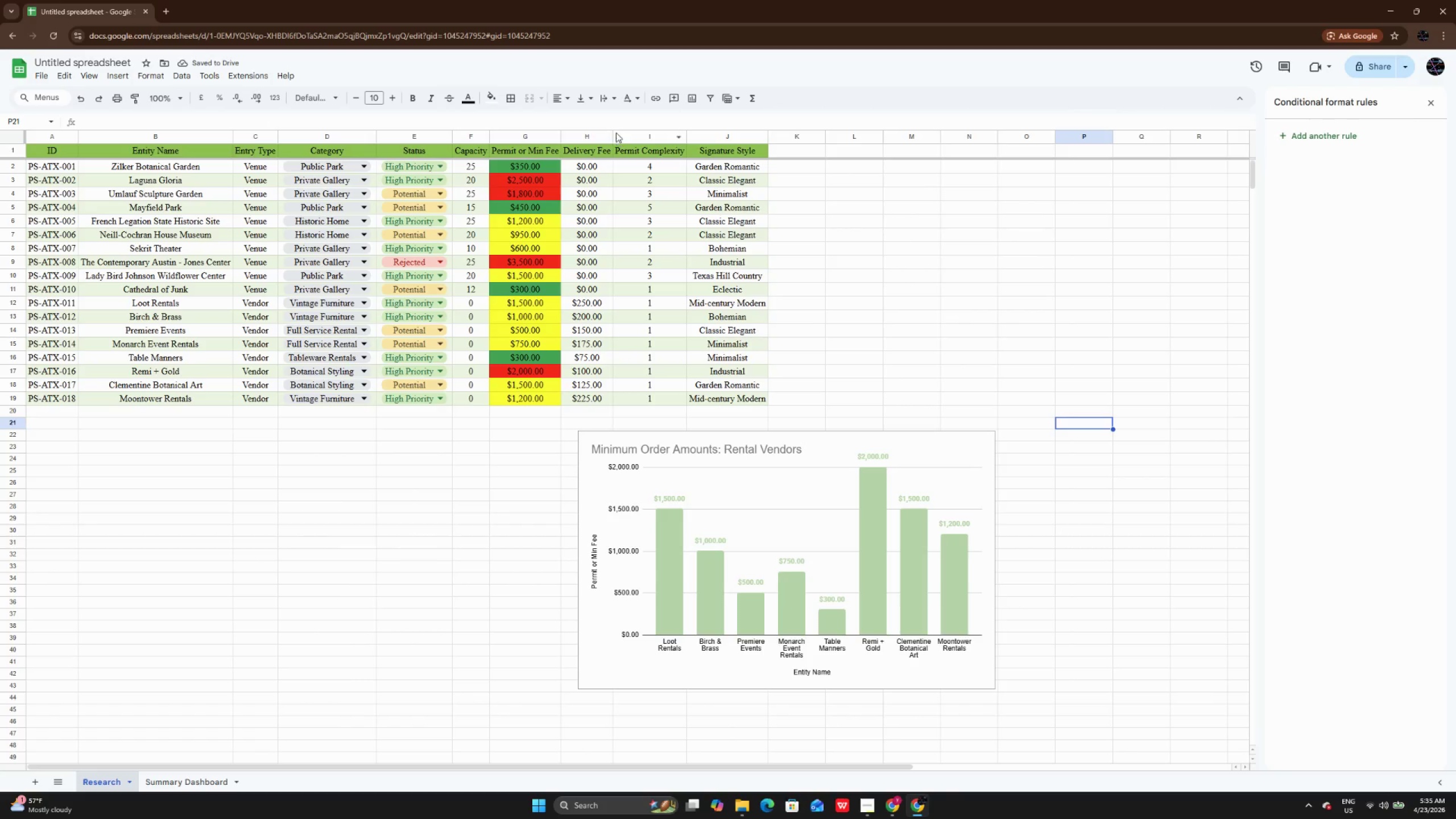 
double_click([612, 134])
 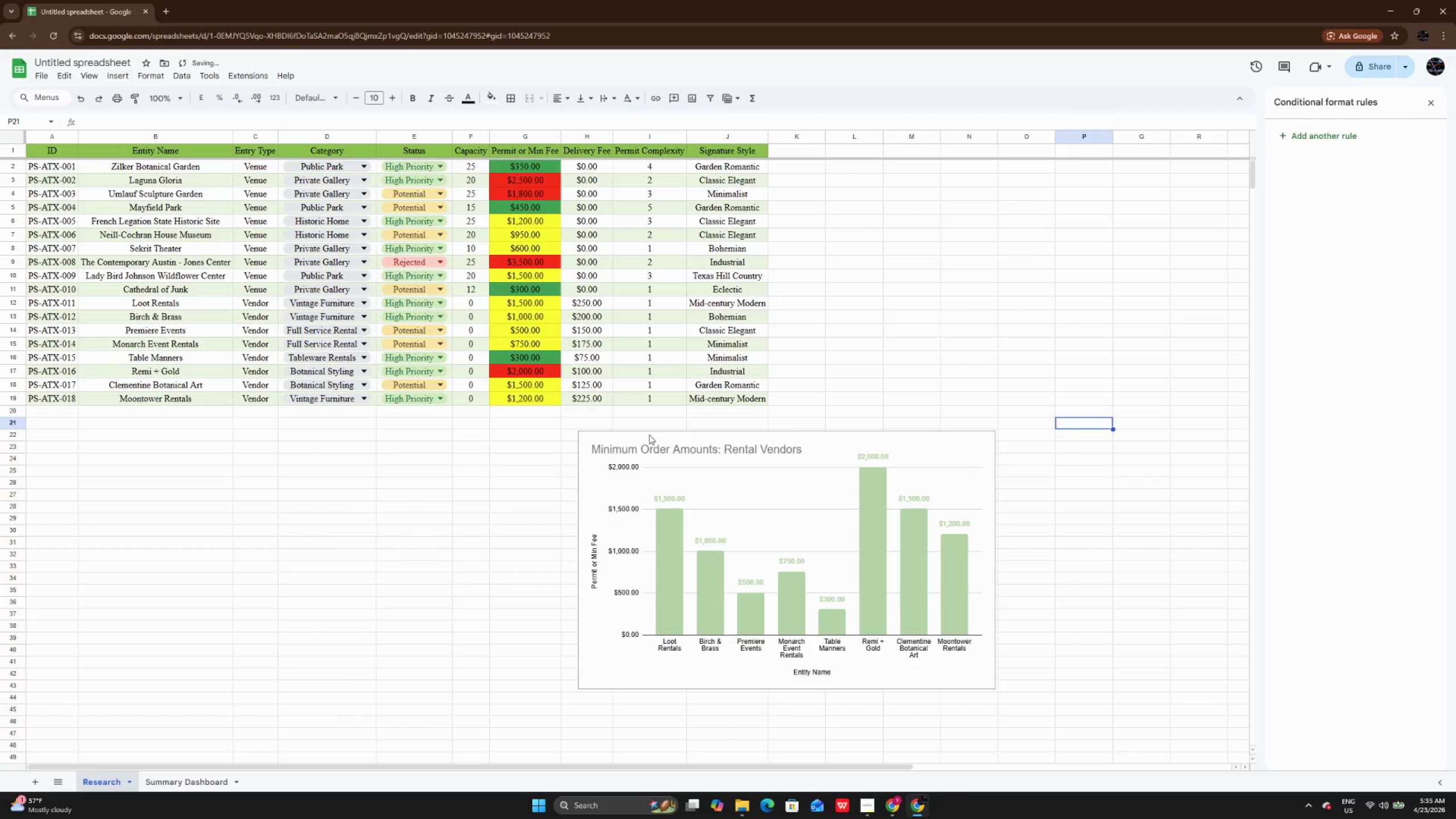 
left_click([648, 435])
 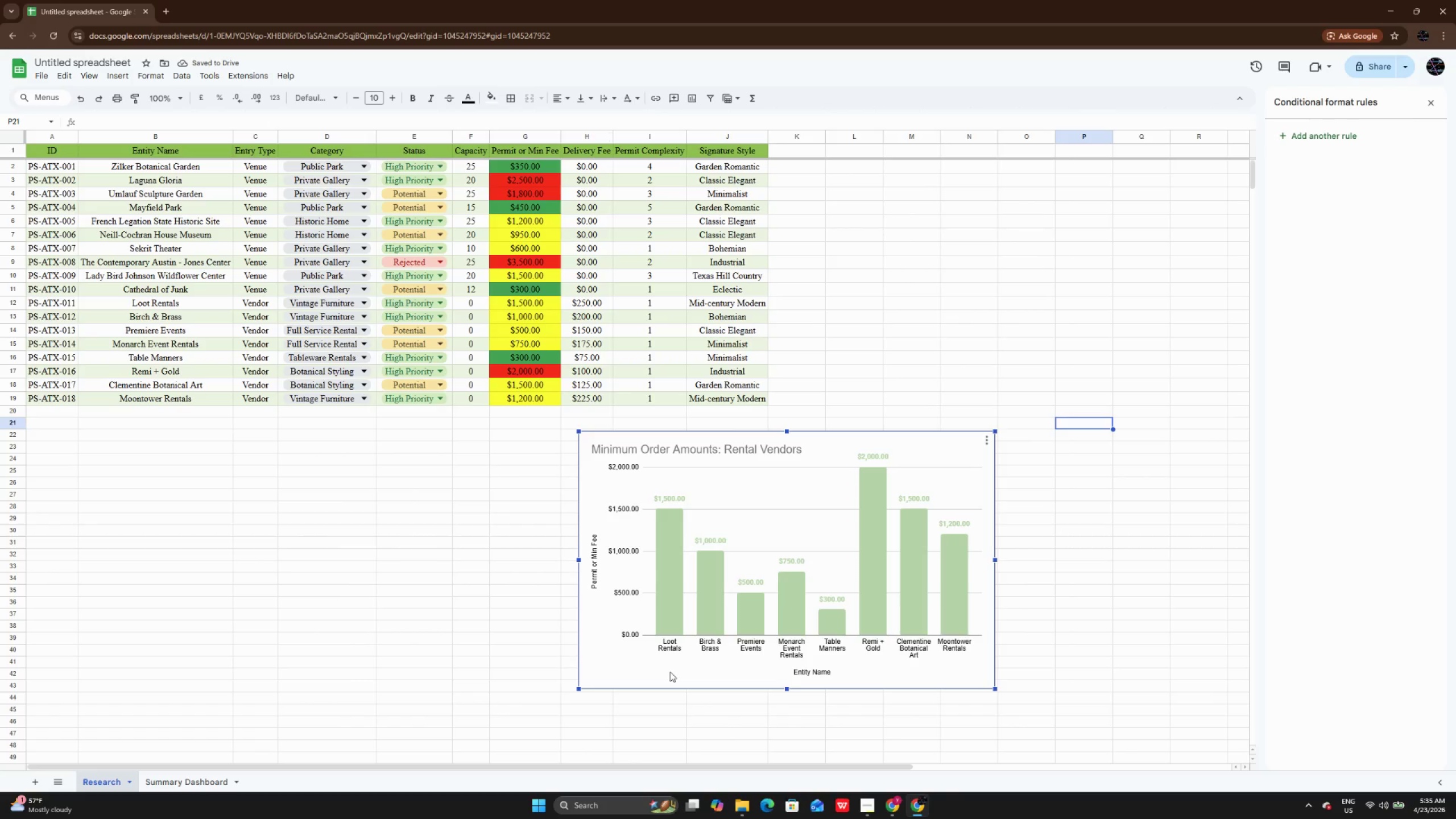 
right_click([670, 672])
 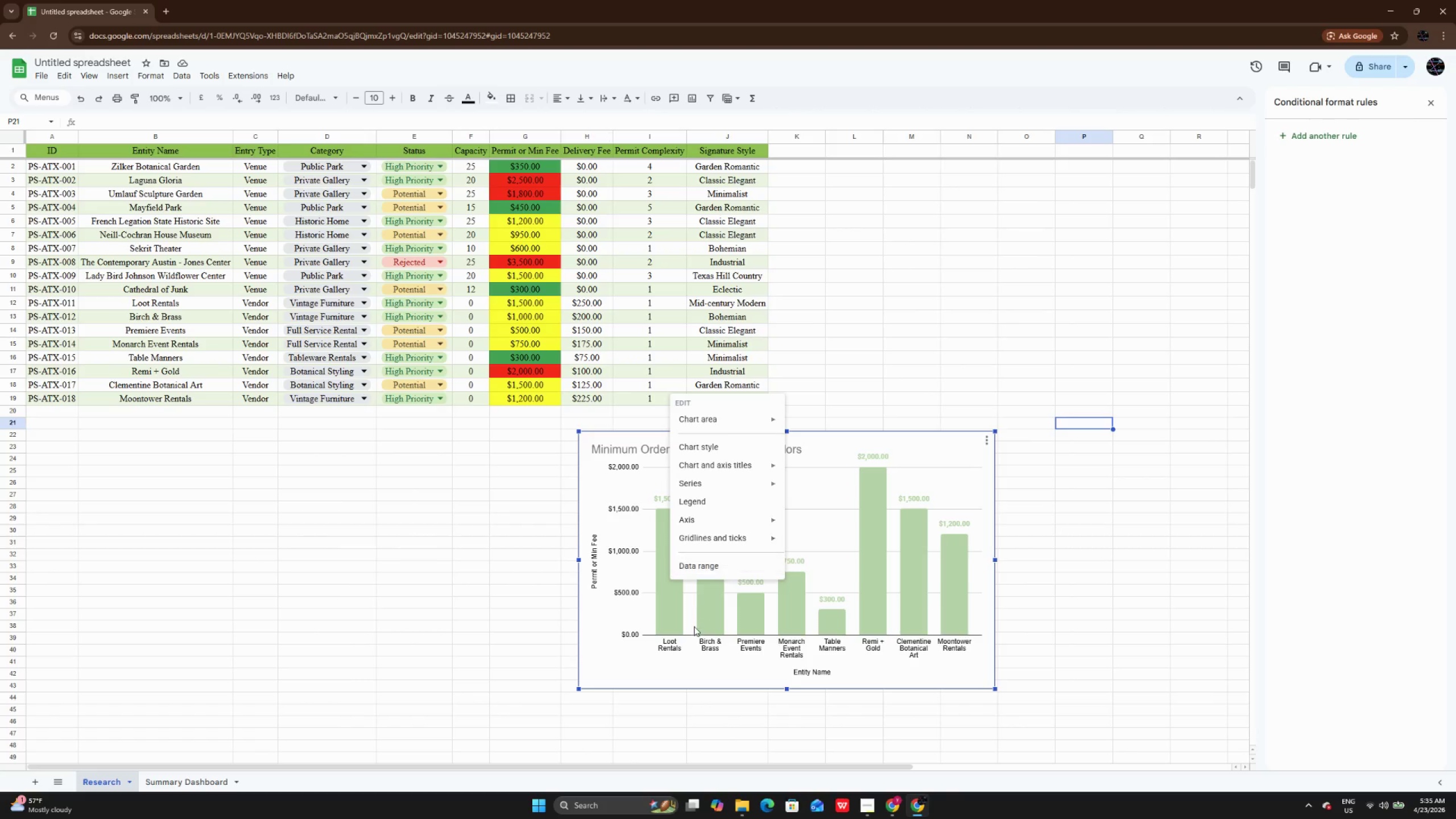 
left_click([677, 657])
 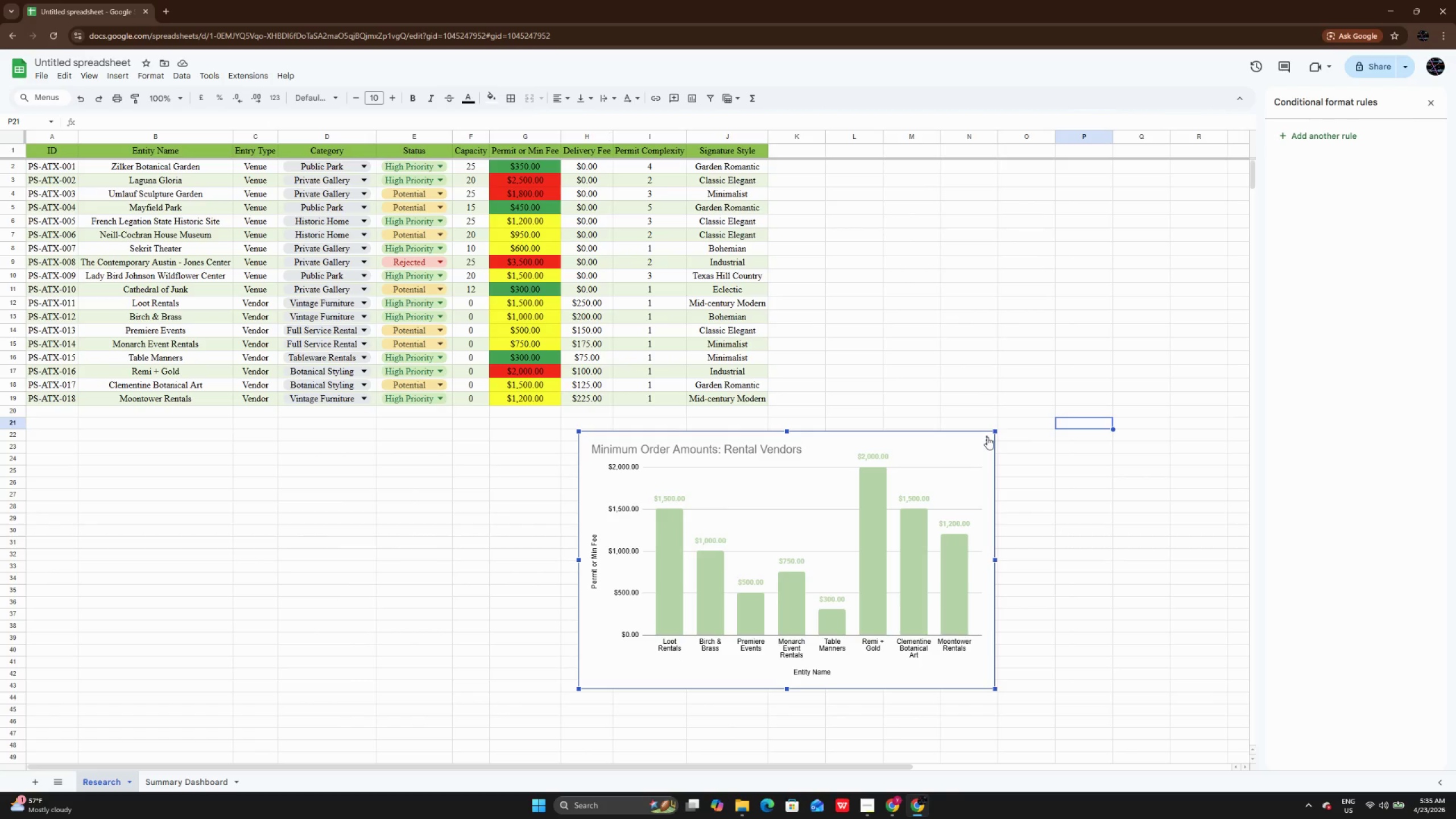 
left_click([987, 437])
 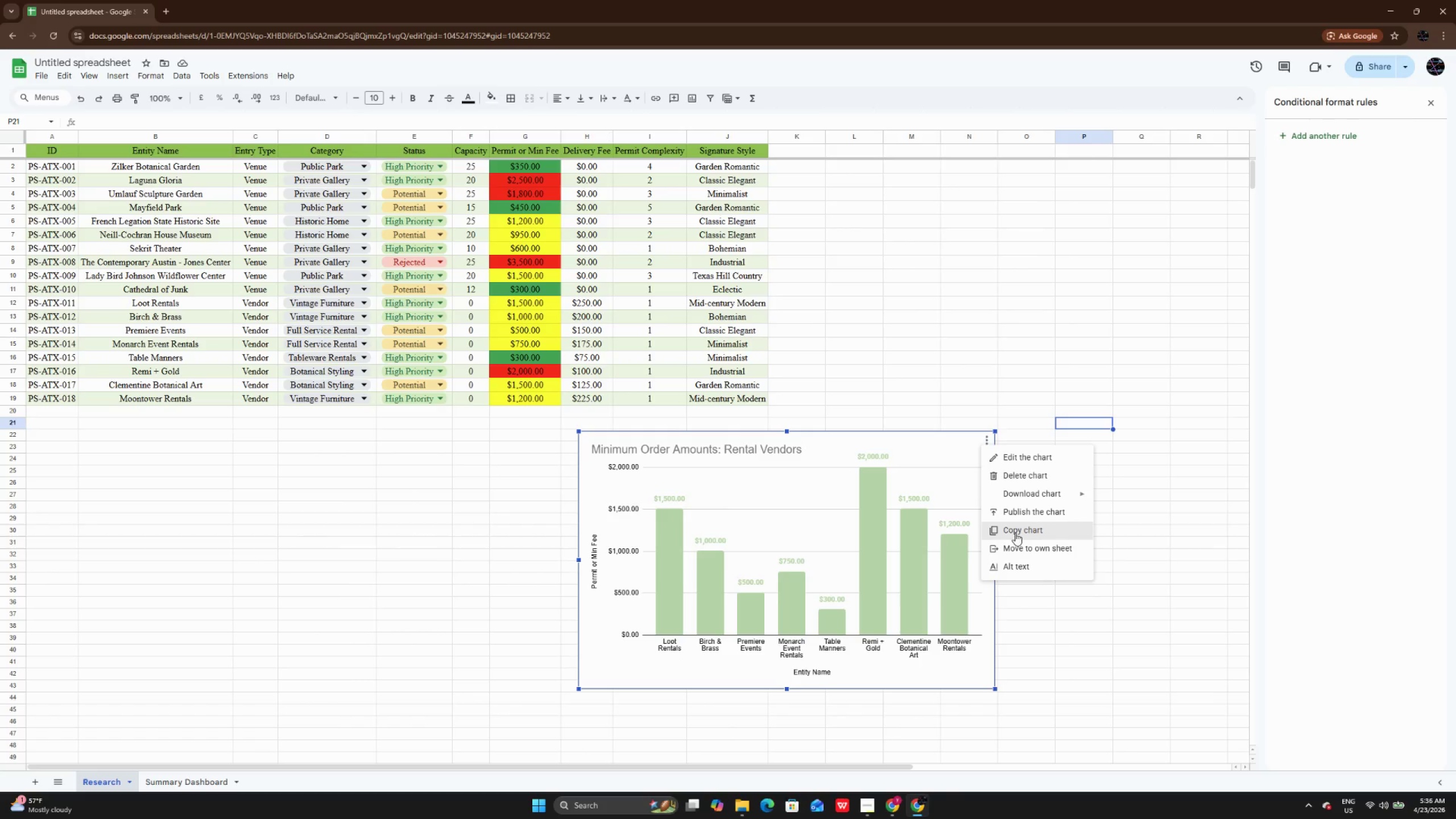 
left_click([1015, 533])
 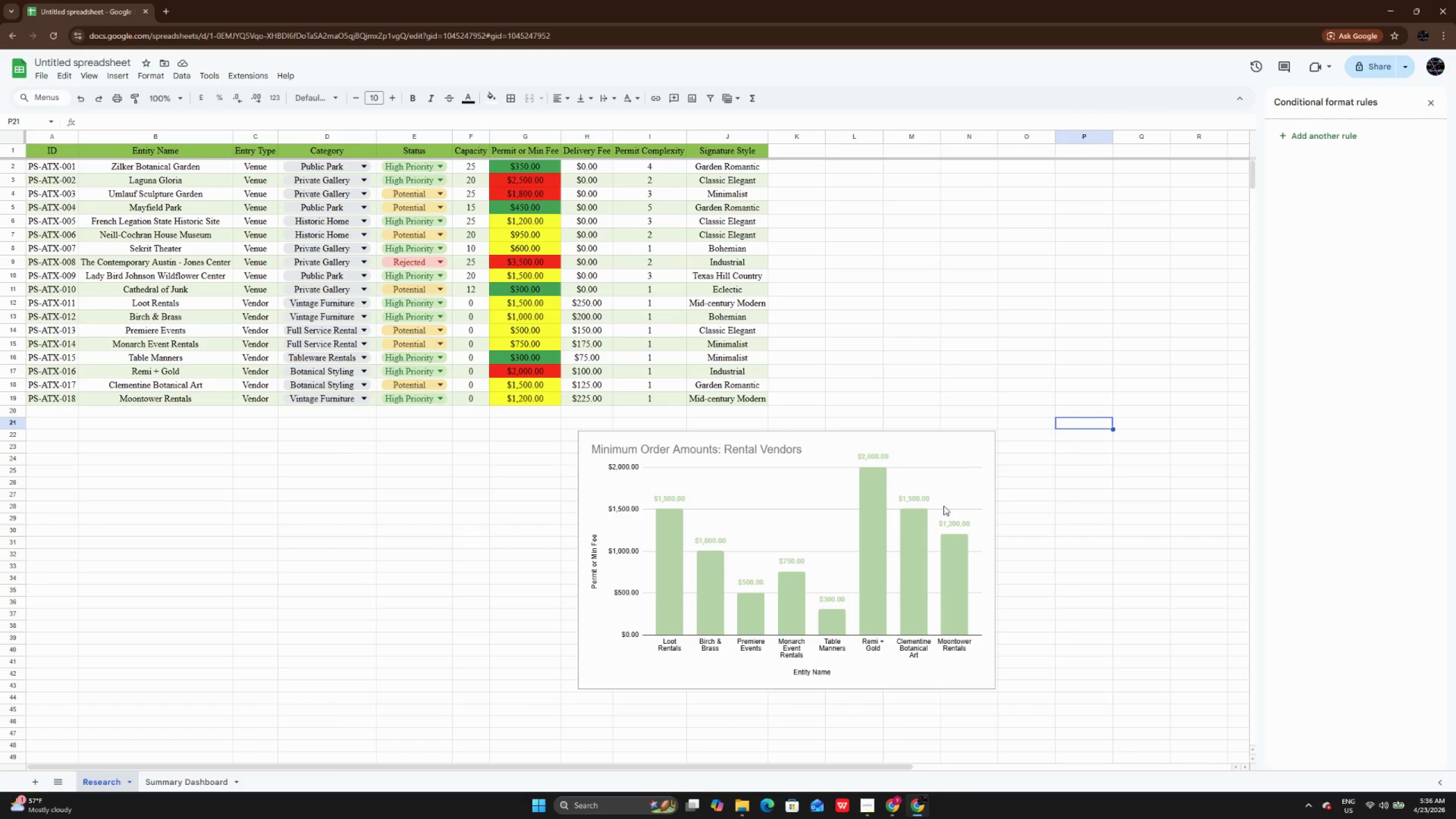 
wait(14.89)
 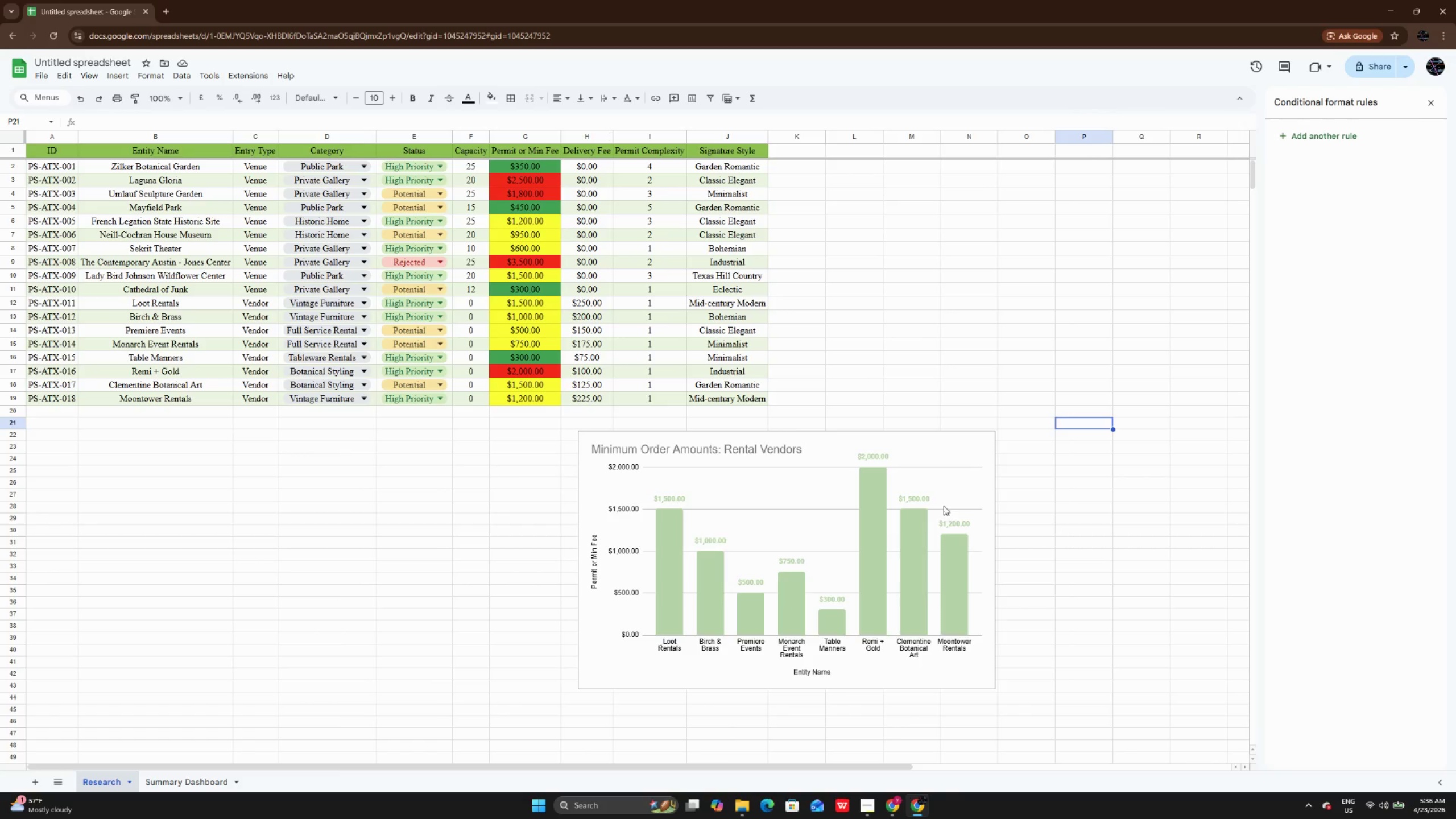 
left_click([180, 775])
 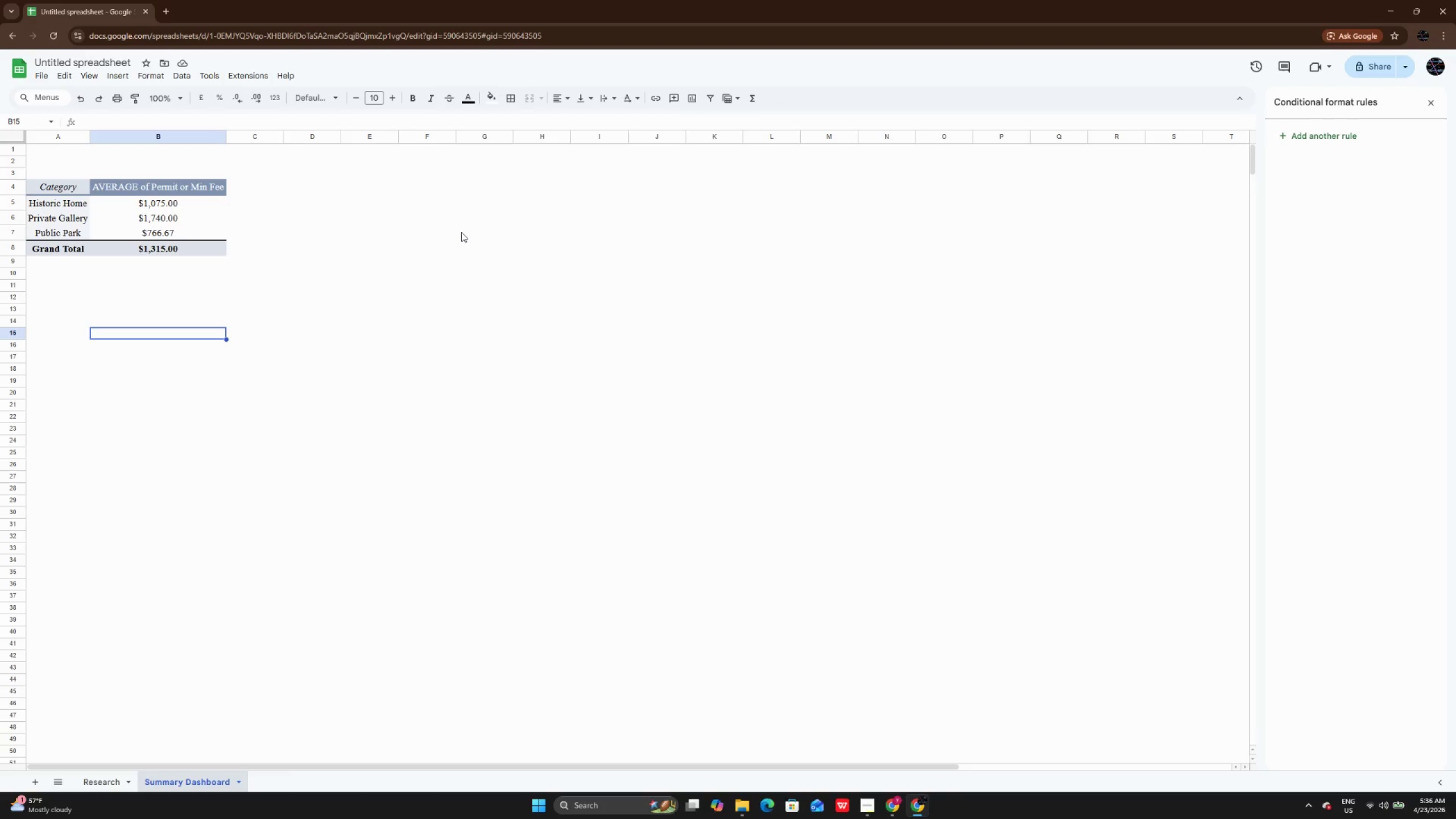 
left_click([471, 213])
 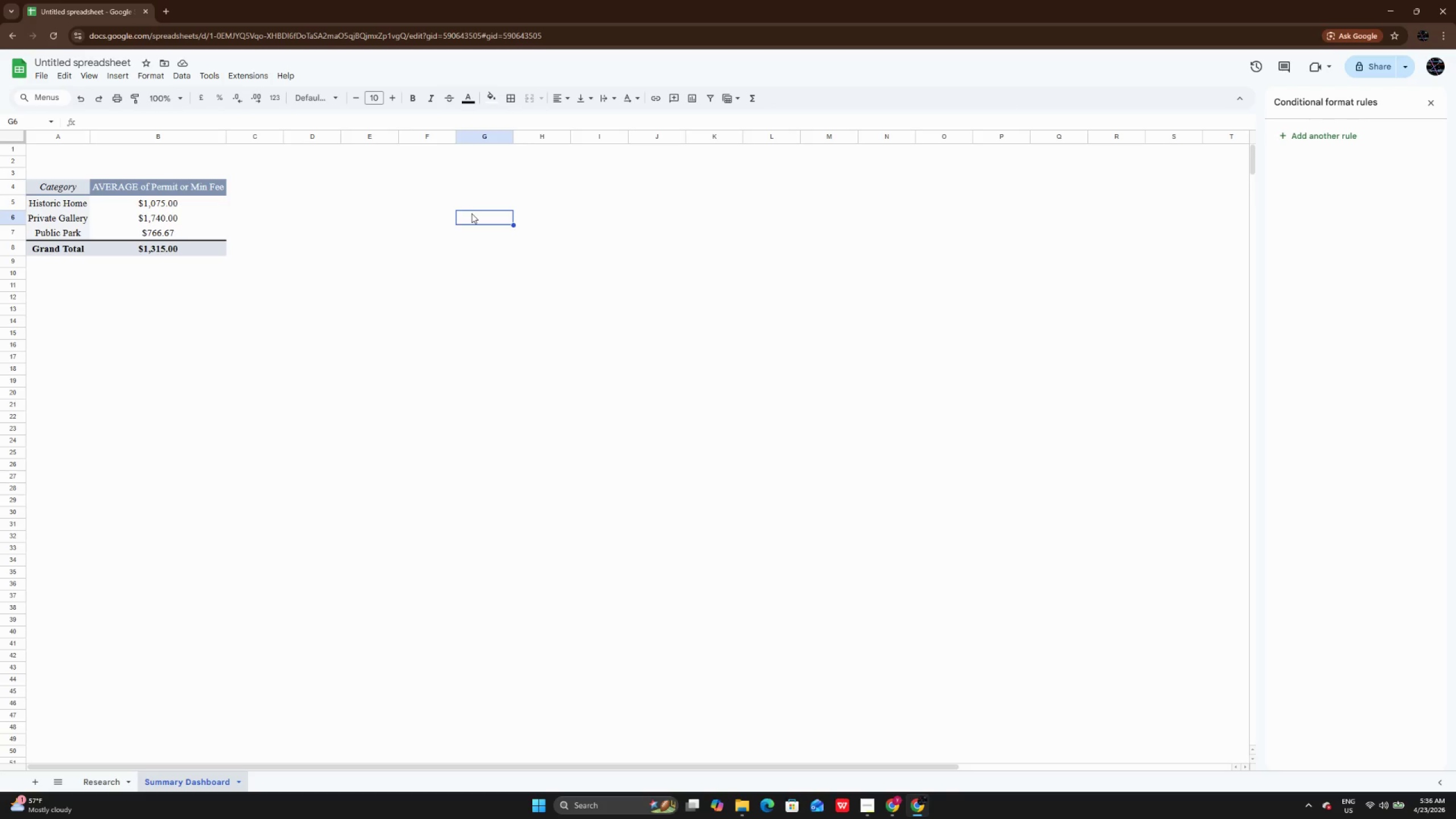 
right_click([471, 213])
 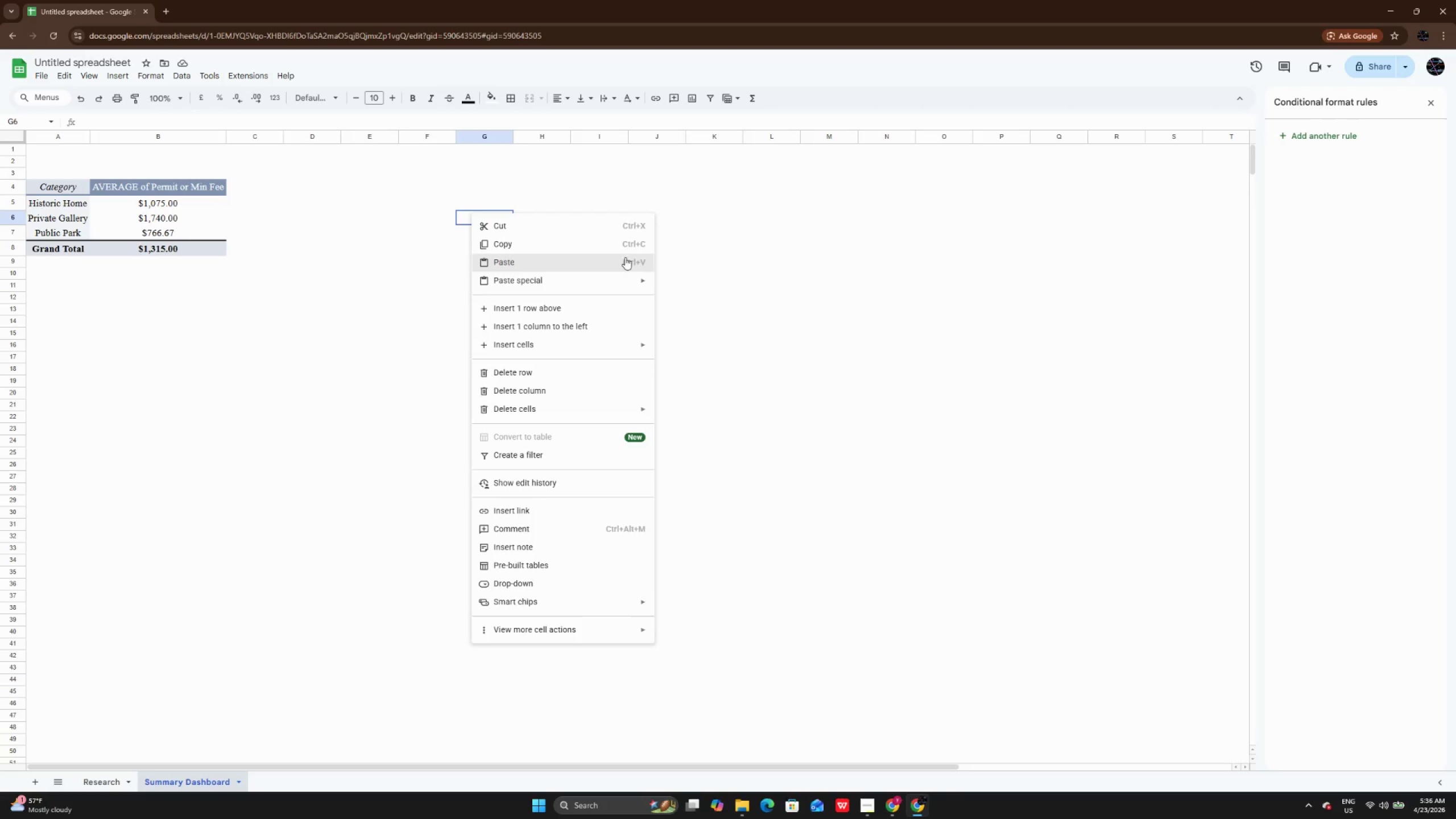 
left_click([719, 258])
 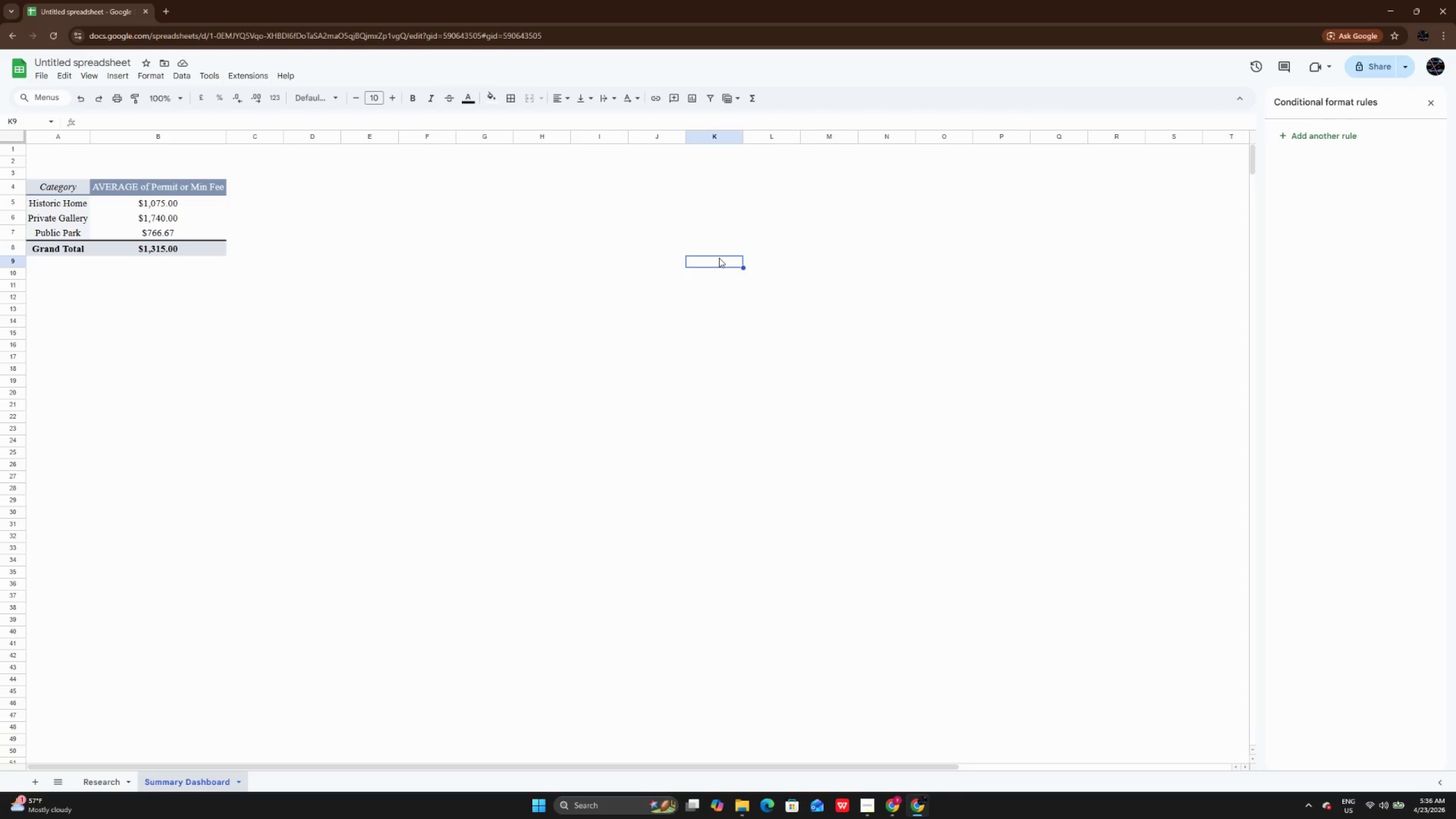 
key(Control+ControlLeft)
 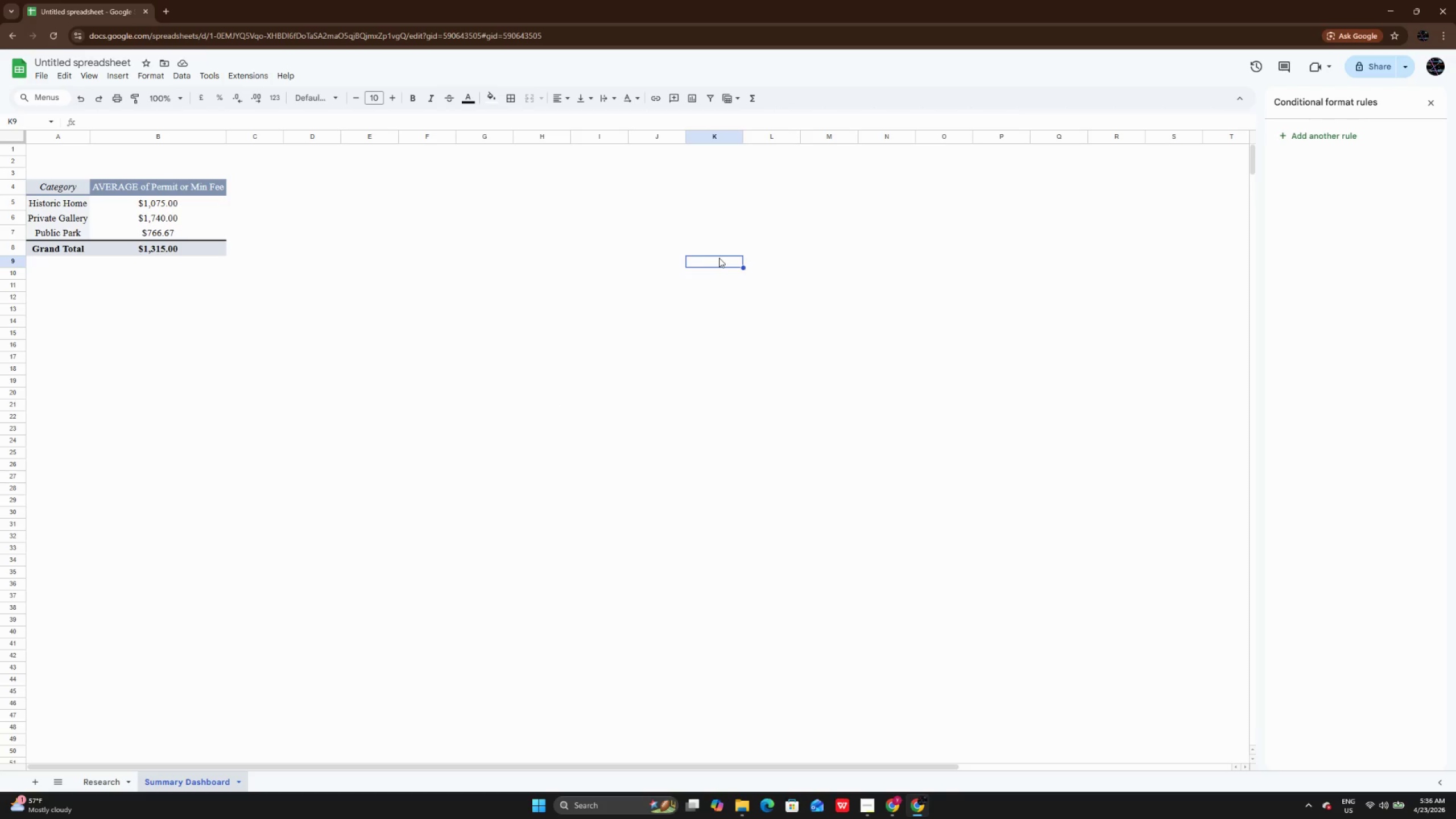 
key(Control+V)
 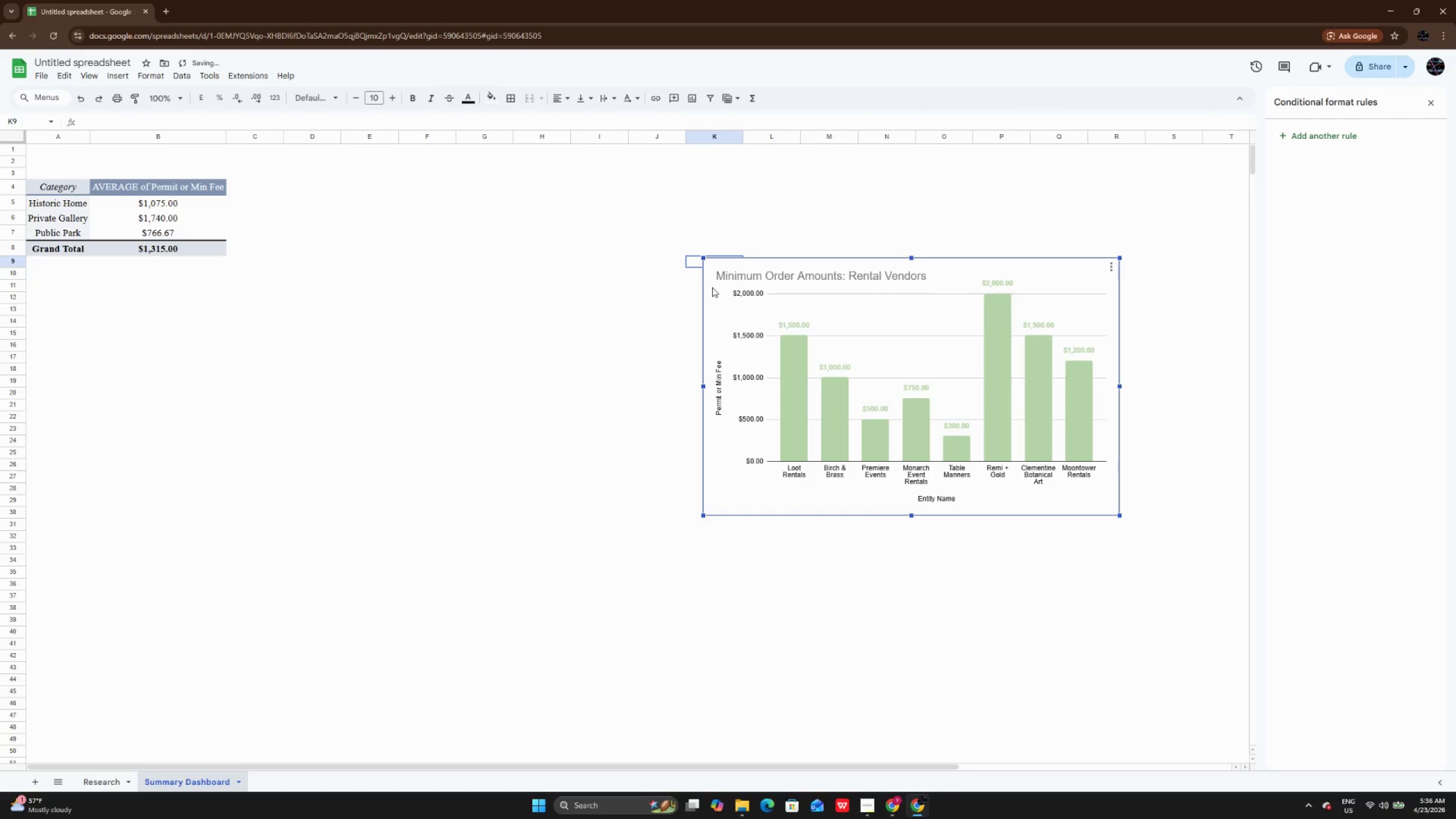 
left_click_drag(start_coordinate=[715, 292], to_coordinate=[404, 201])
 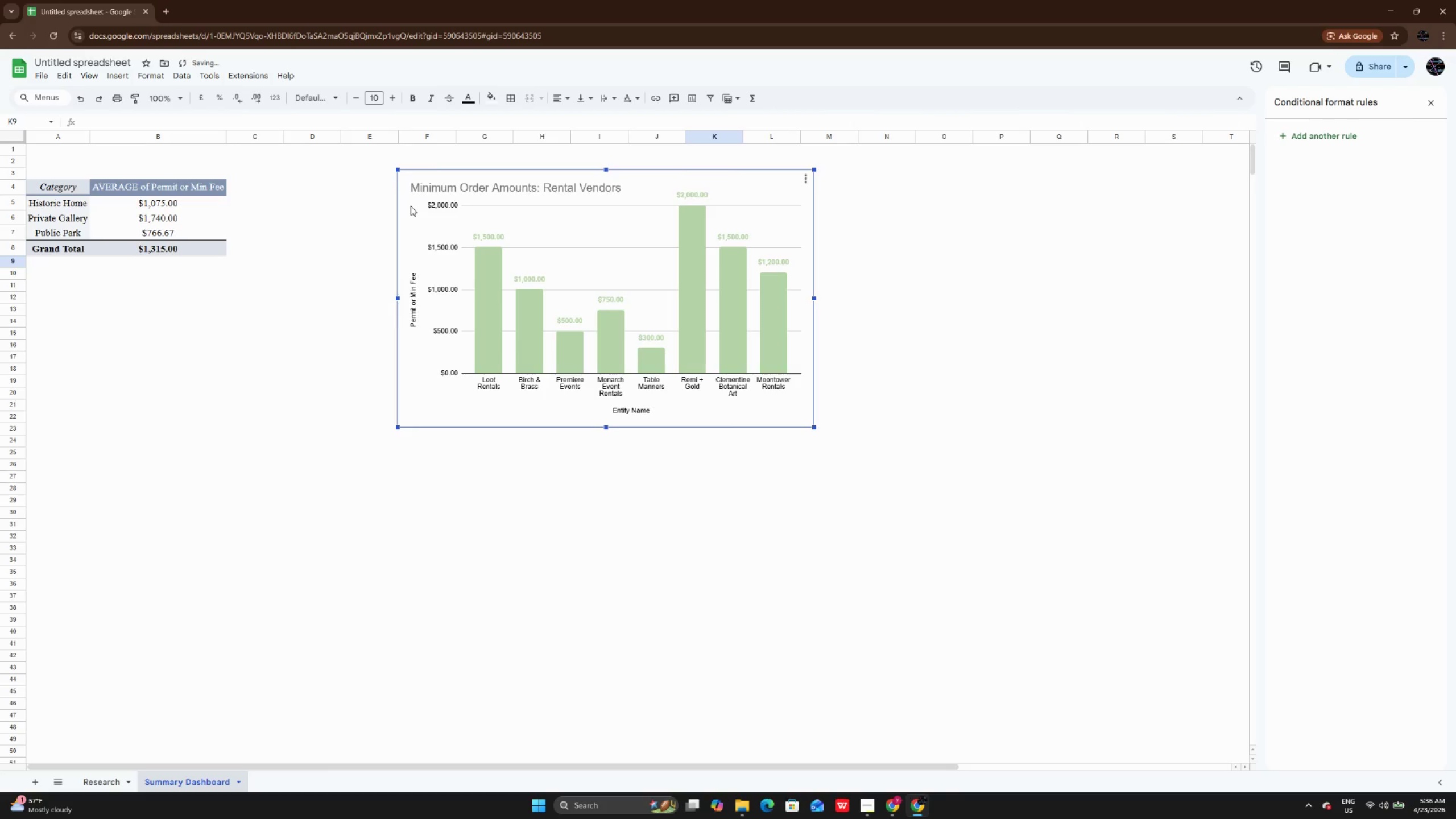 
left_click_drag(start_coordinate=[411, 206], to_coordinate=[410, 229])
 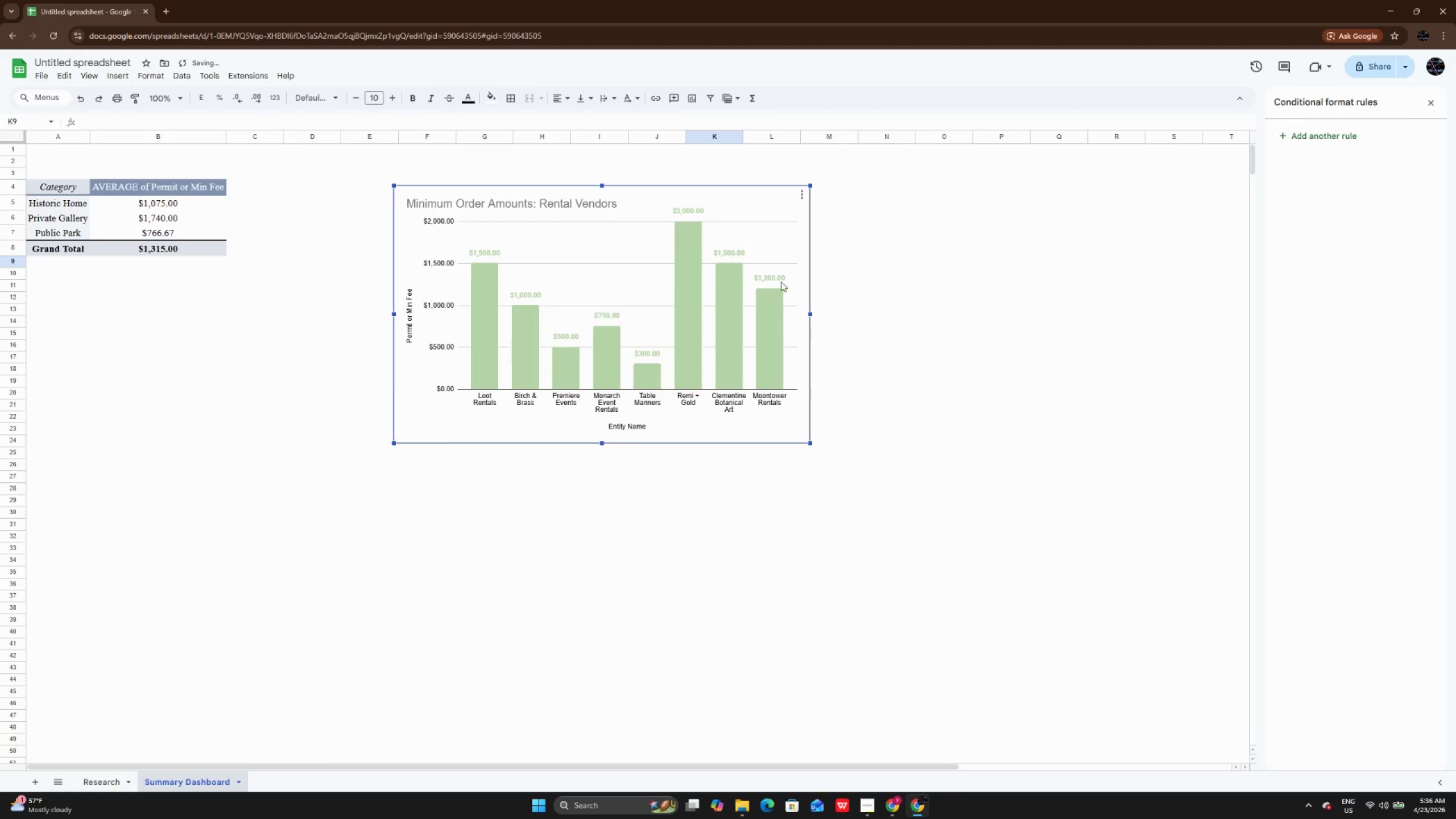 
left_click([985, 300])
 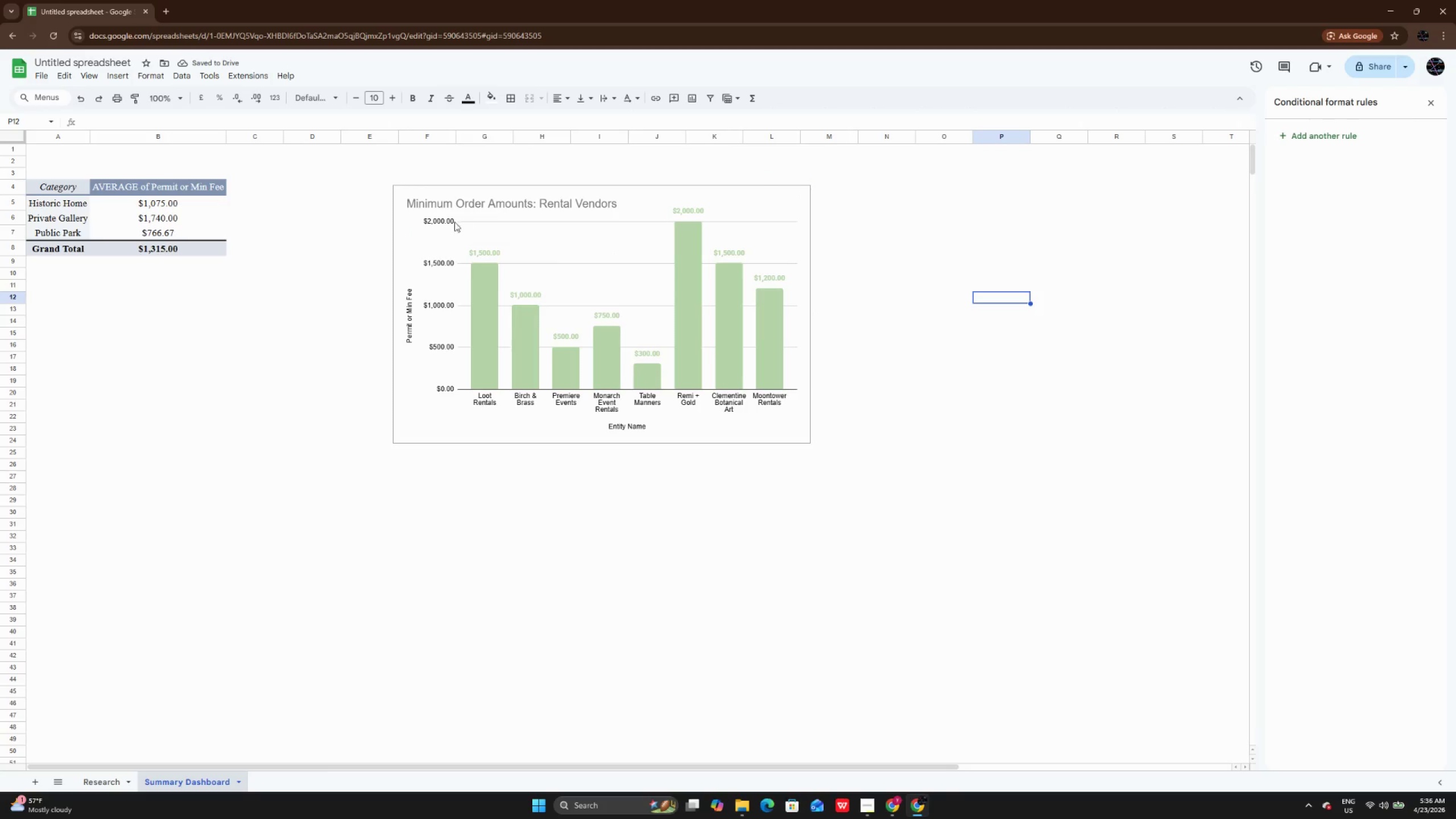 
left_click([395, 228])
 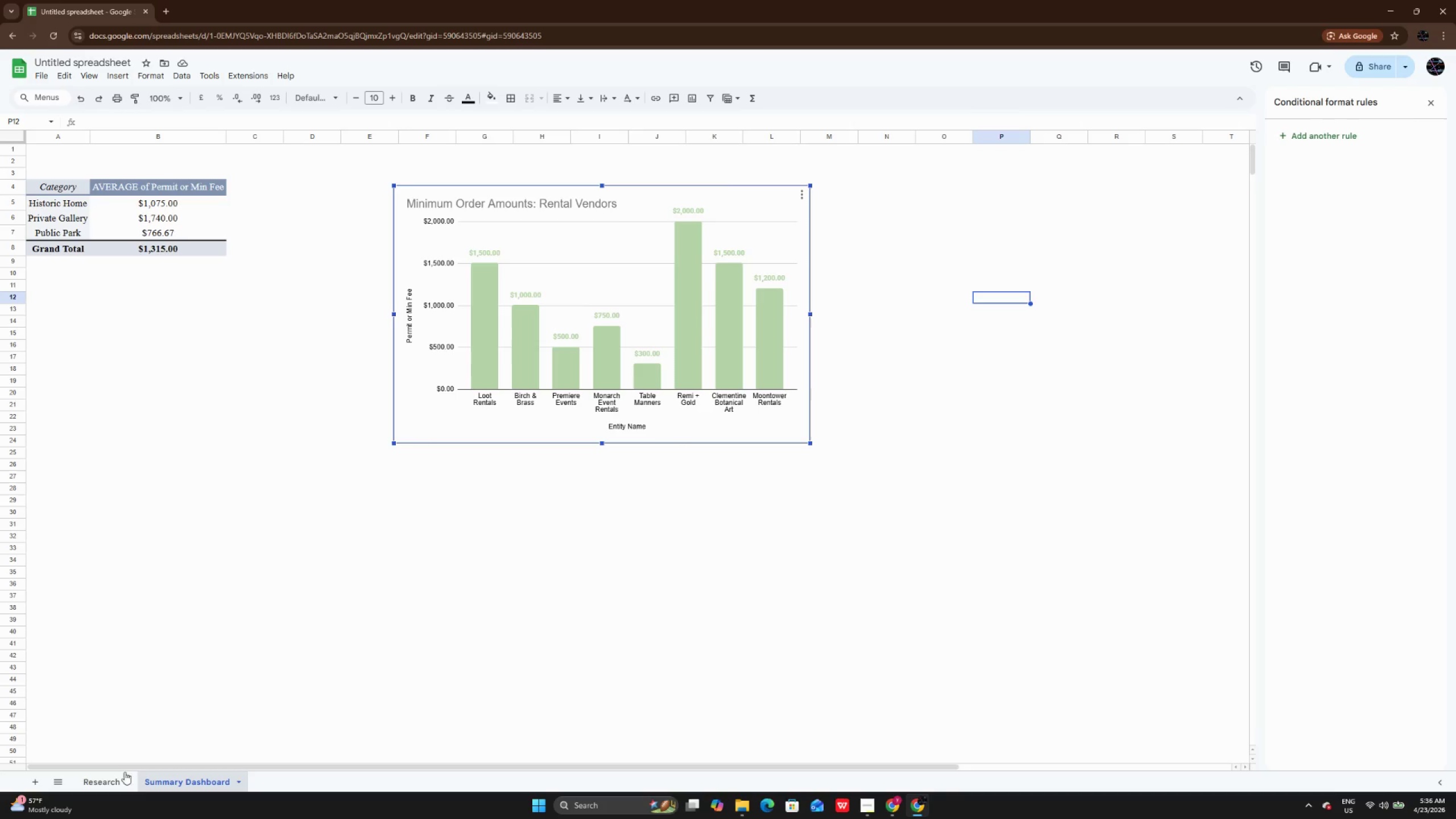 
left_click([104, 777])
 